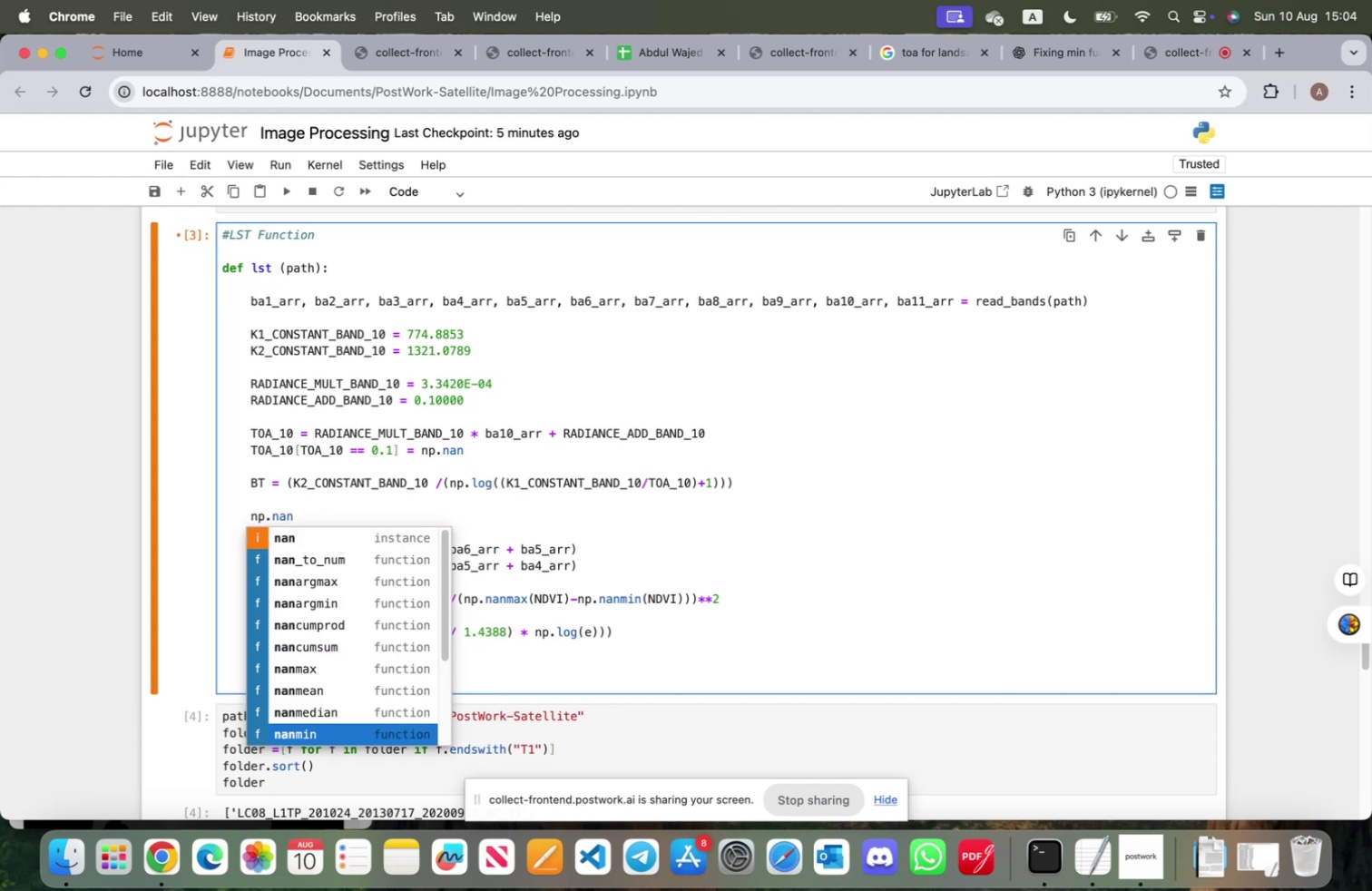 
key(ArrowDown)
 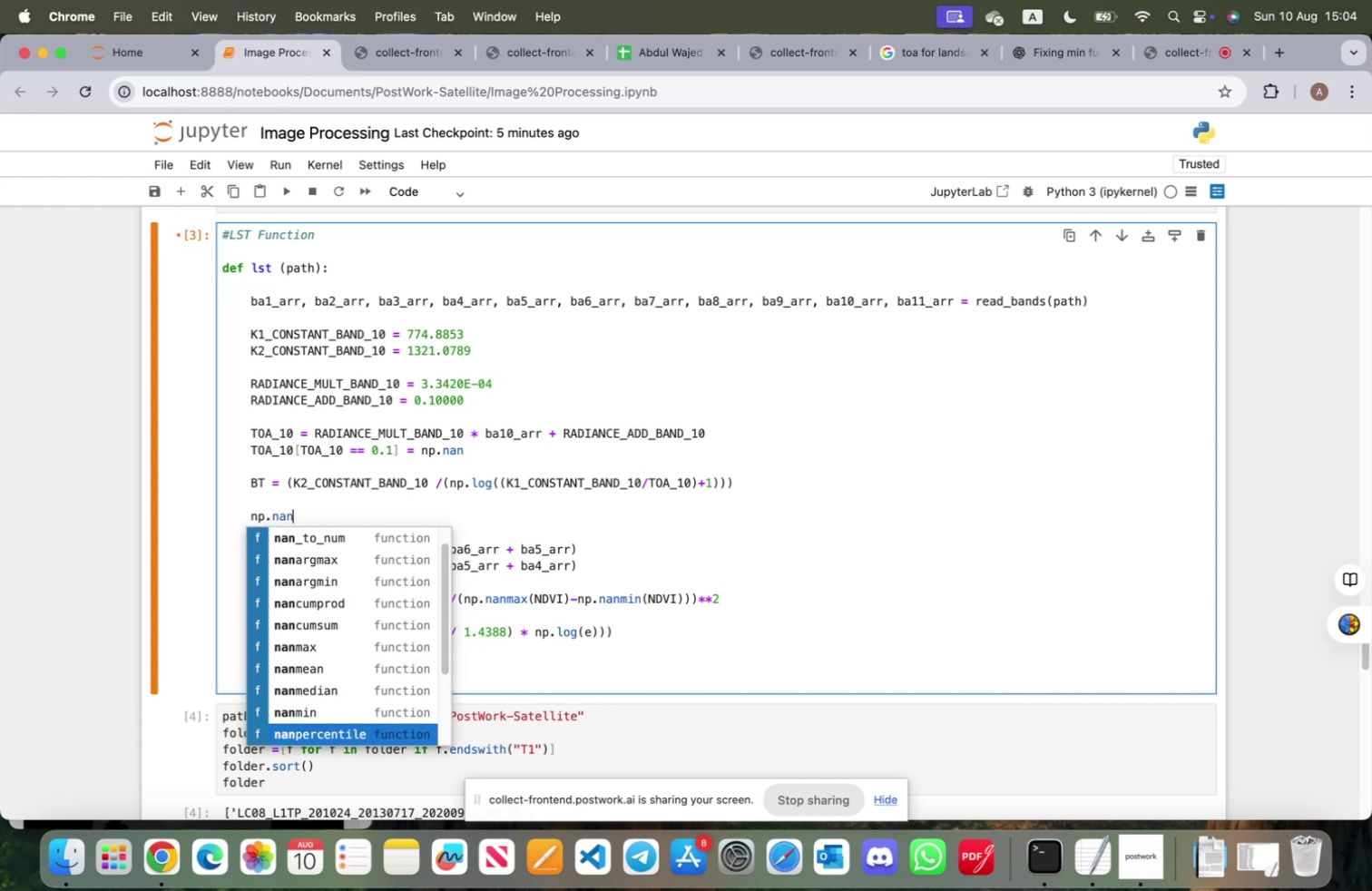 
key(ArrowDown)
 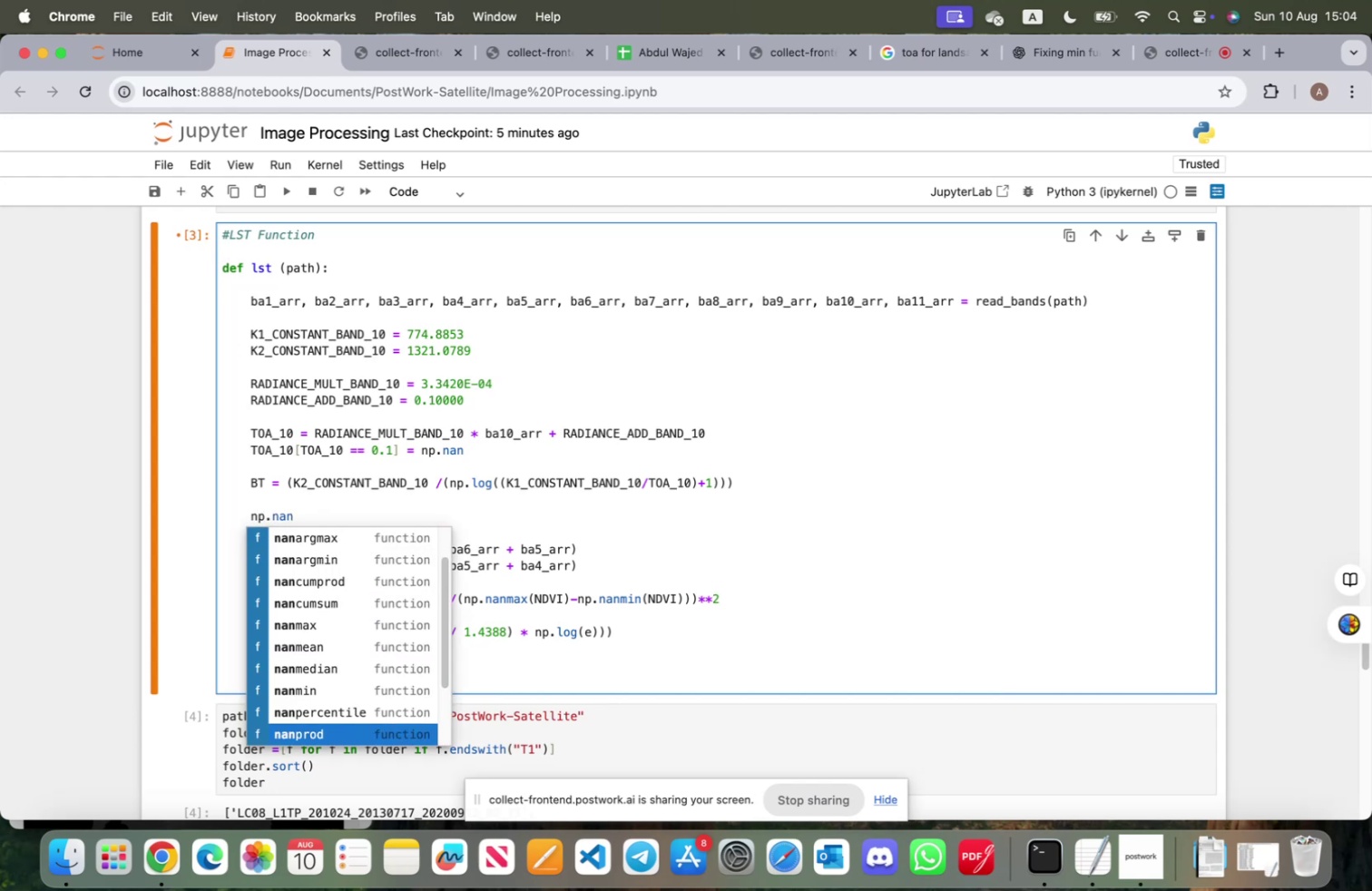 
key(ArrowDown)
 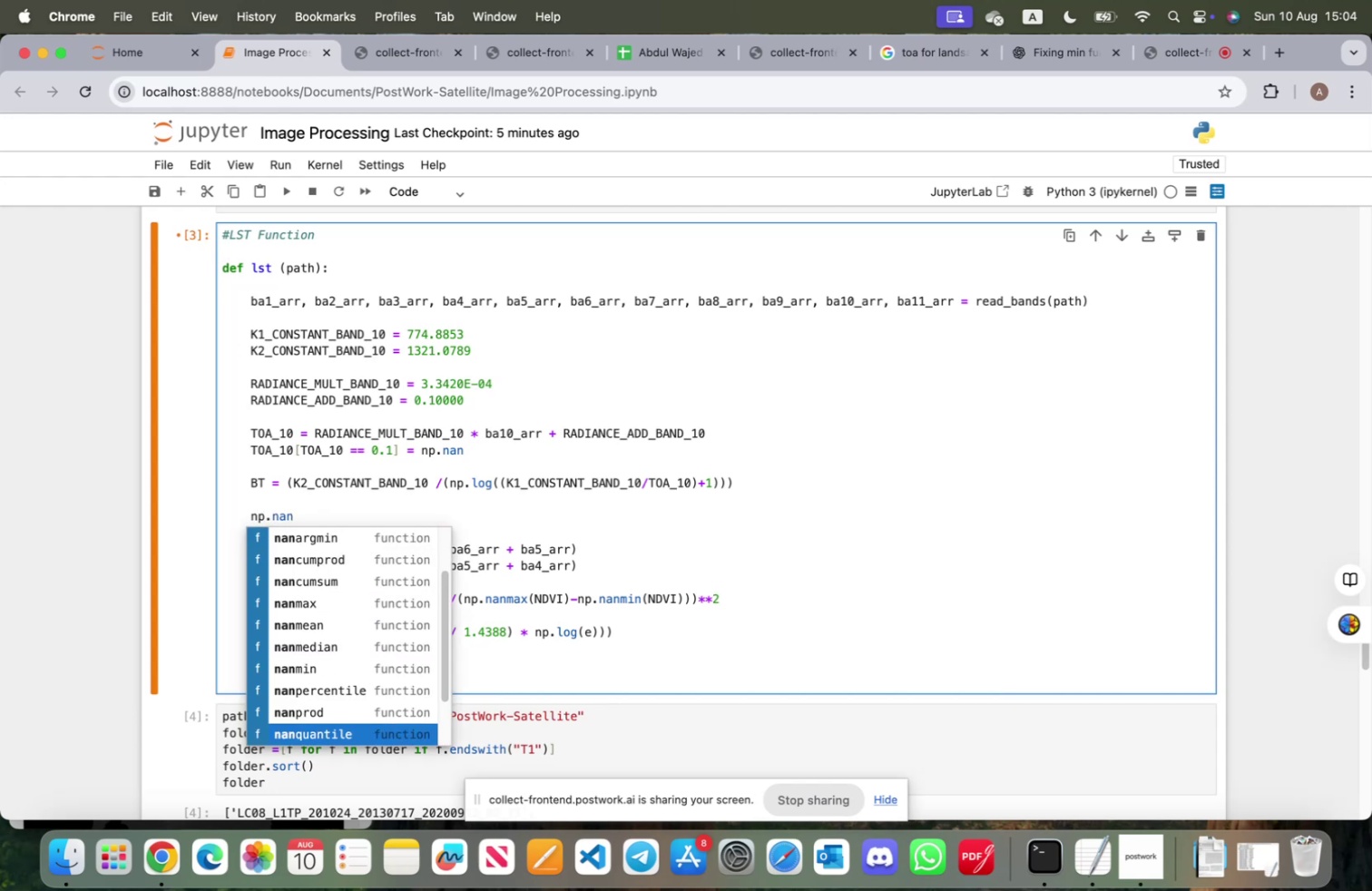 
key(ArrowDown)
 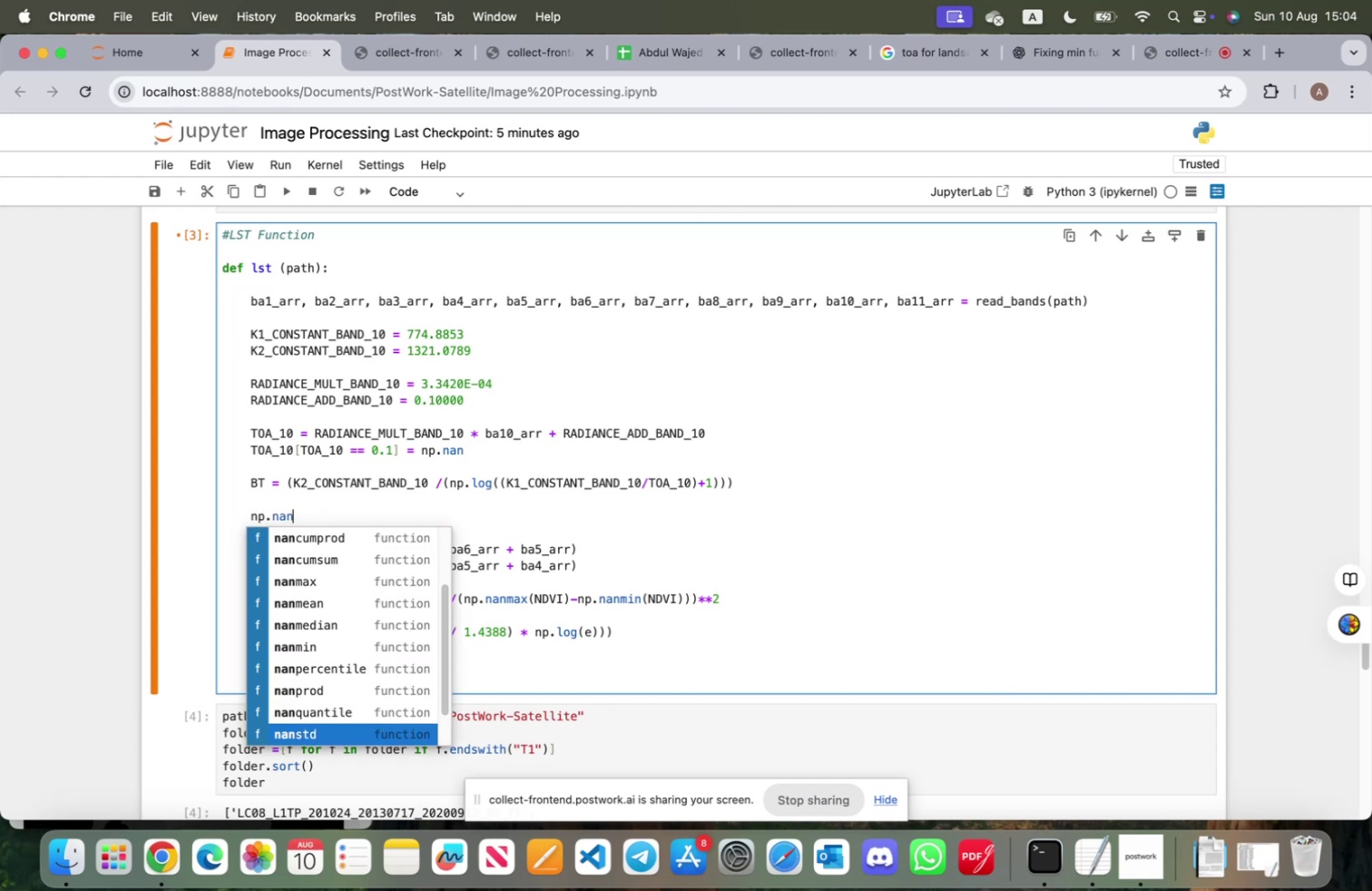 
key(ArrowDown)
 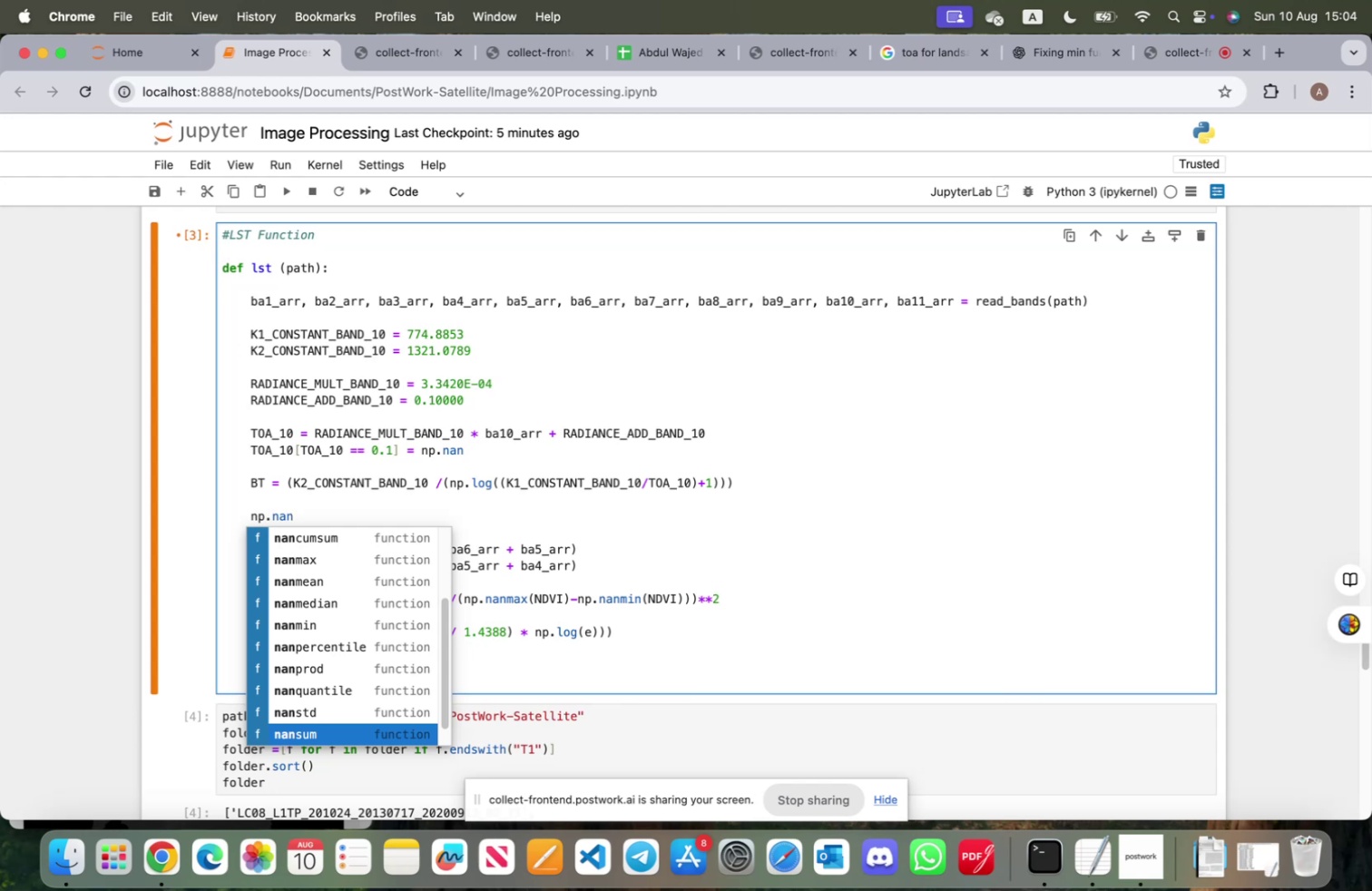 
key(ArrowDown)
 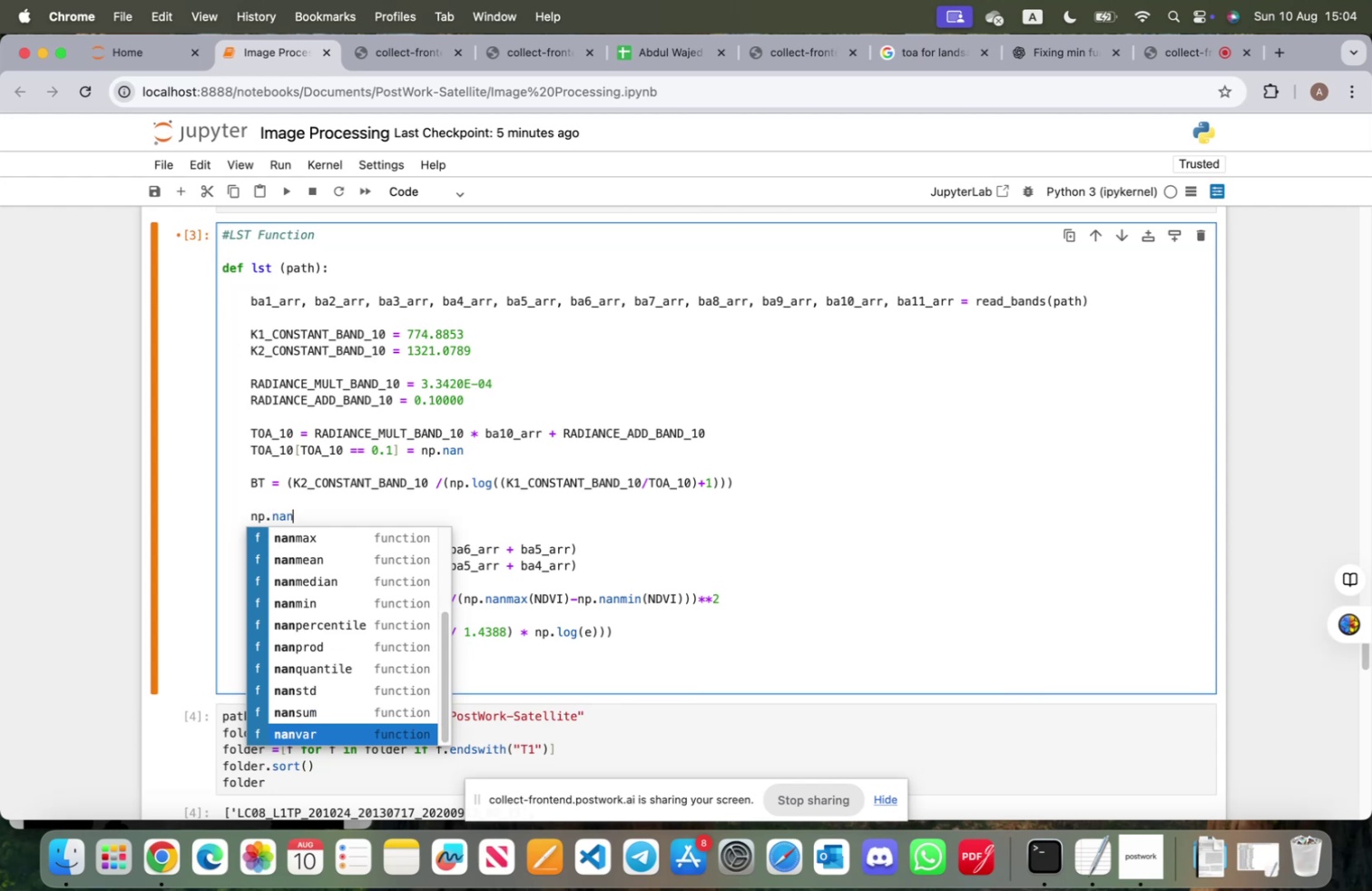 
key(ArrowDown)
 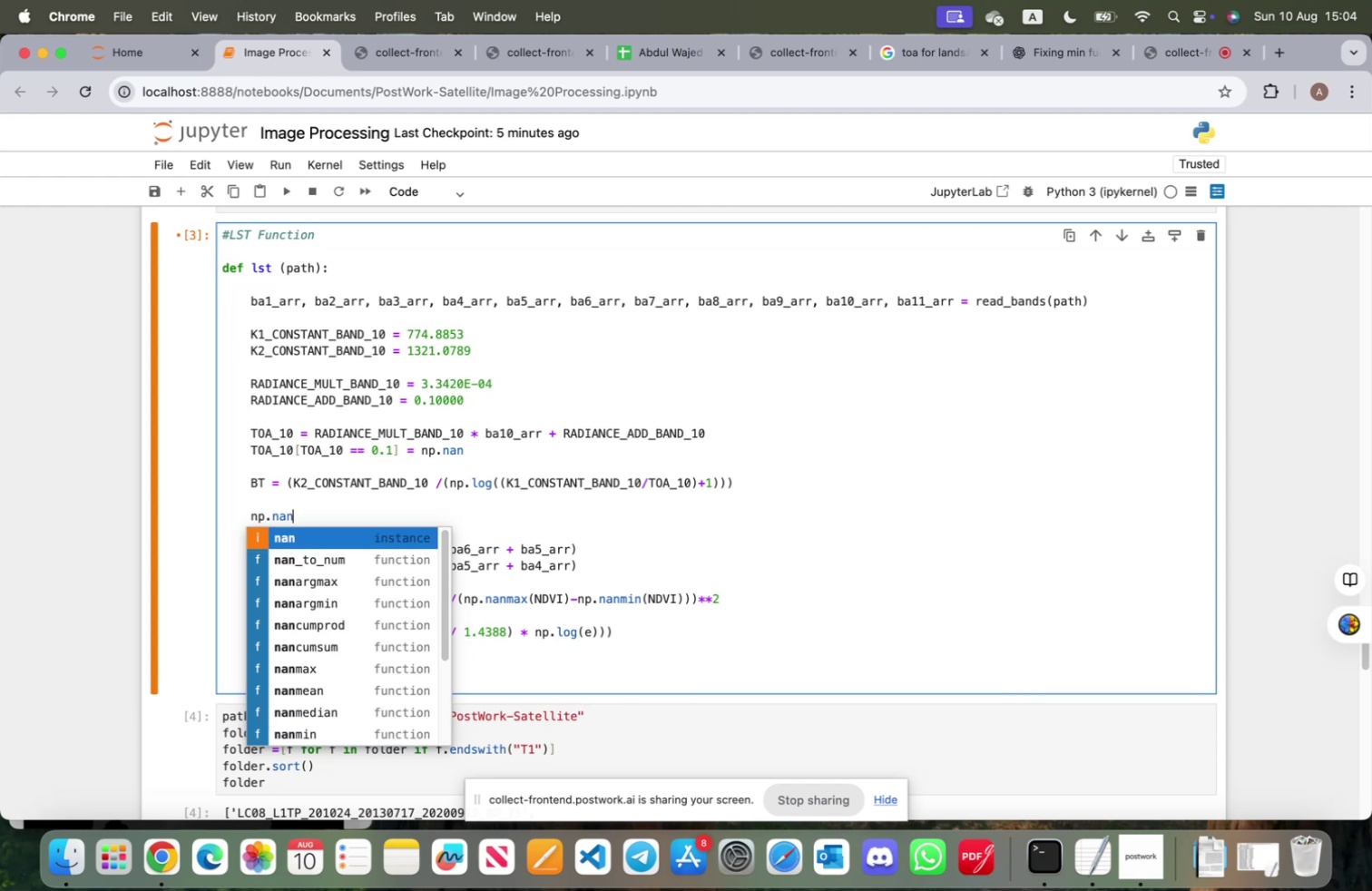 
key(ArrowDown)
 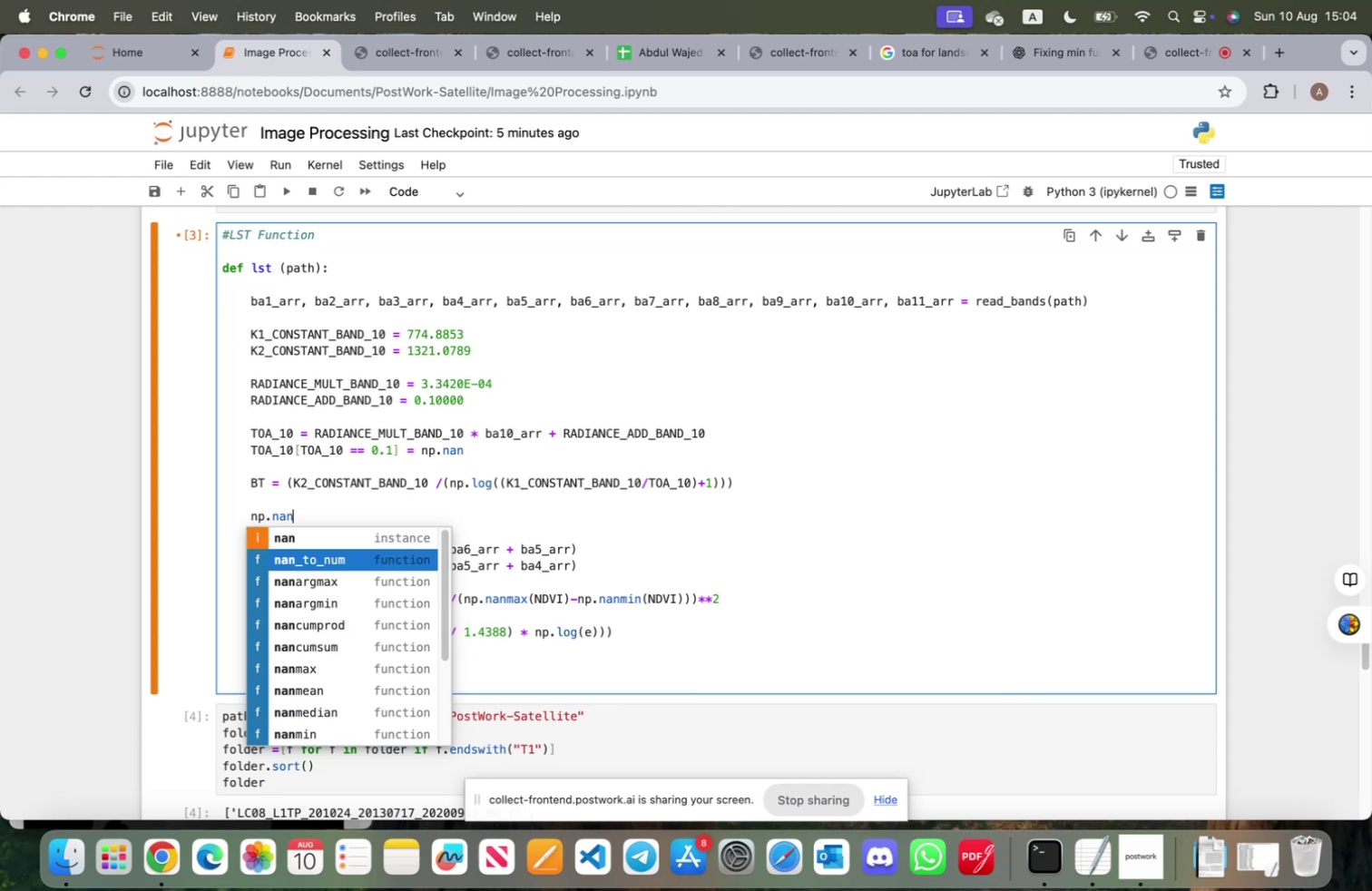 
key(ArrowDown)
 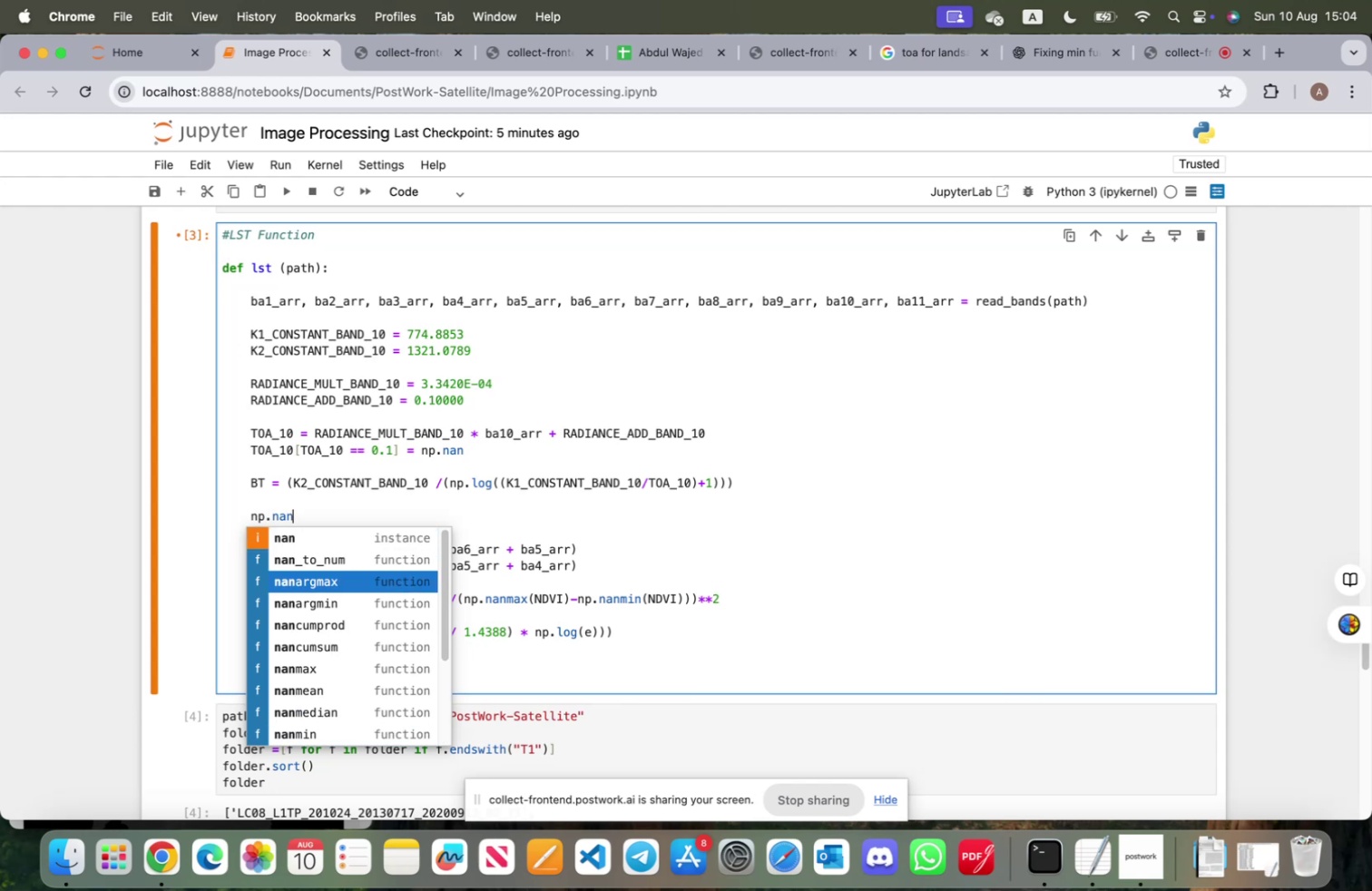 
key(ArrowDown)
 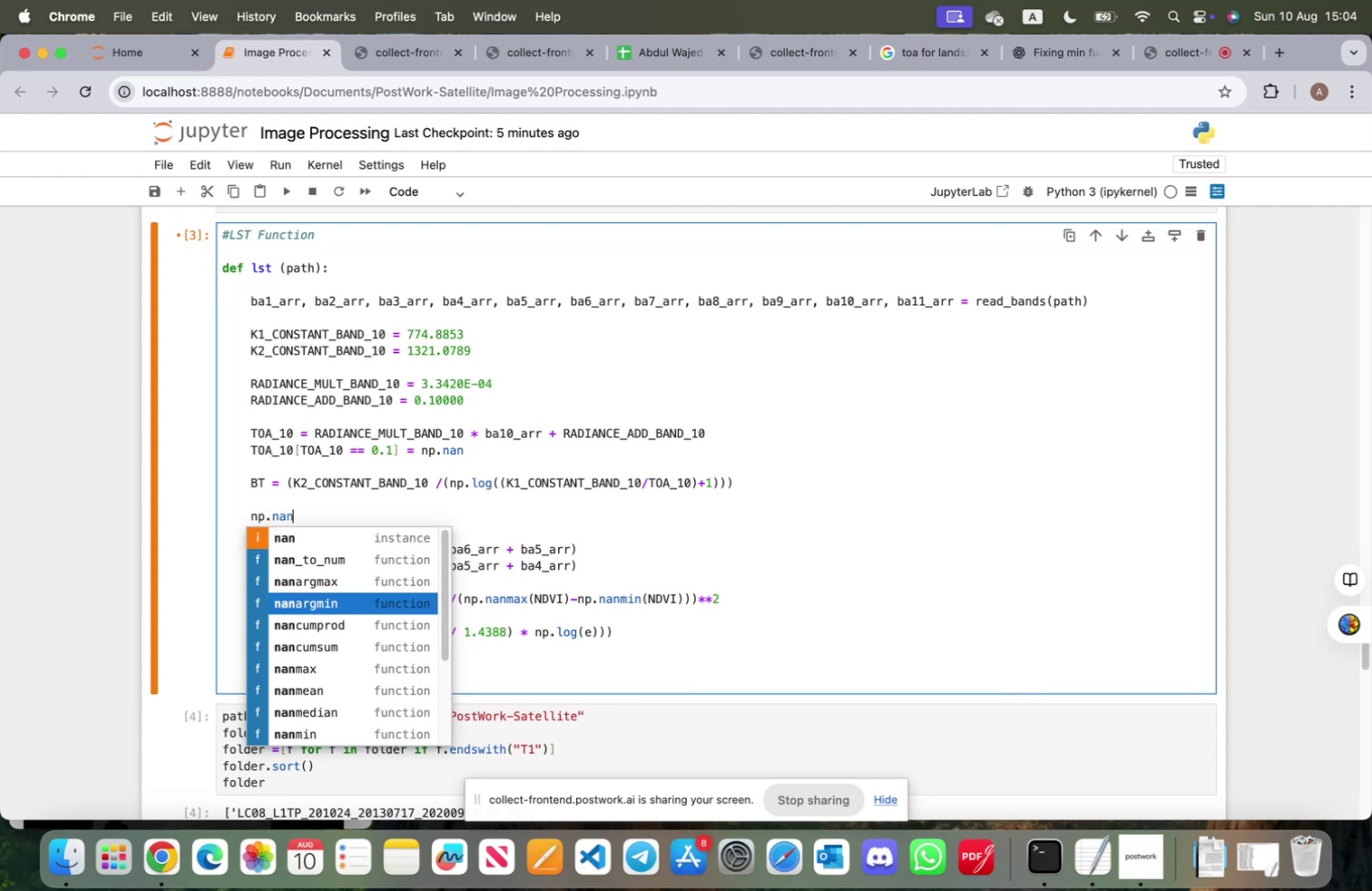 
key(ArrowDown)
 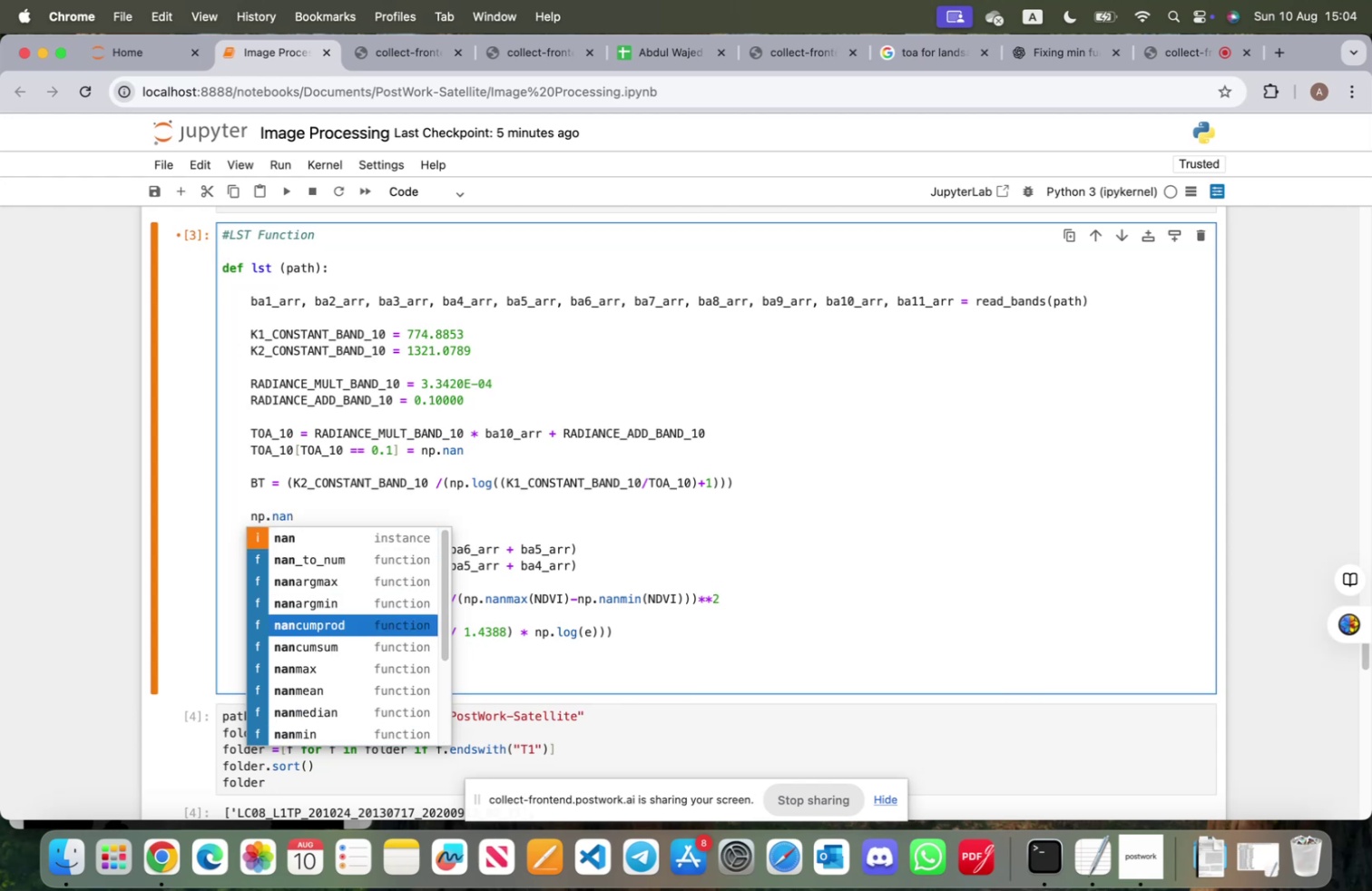 
key(ArrowDown)
 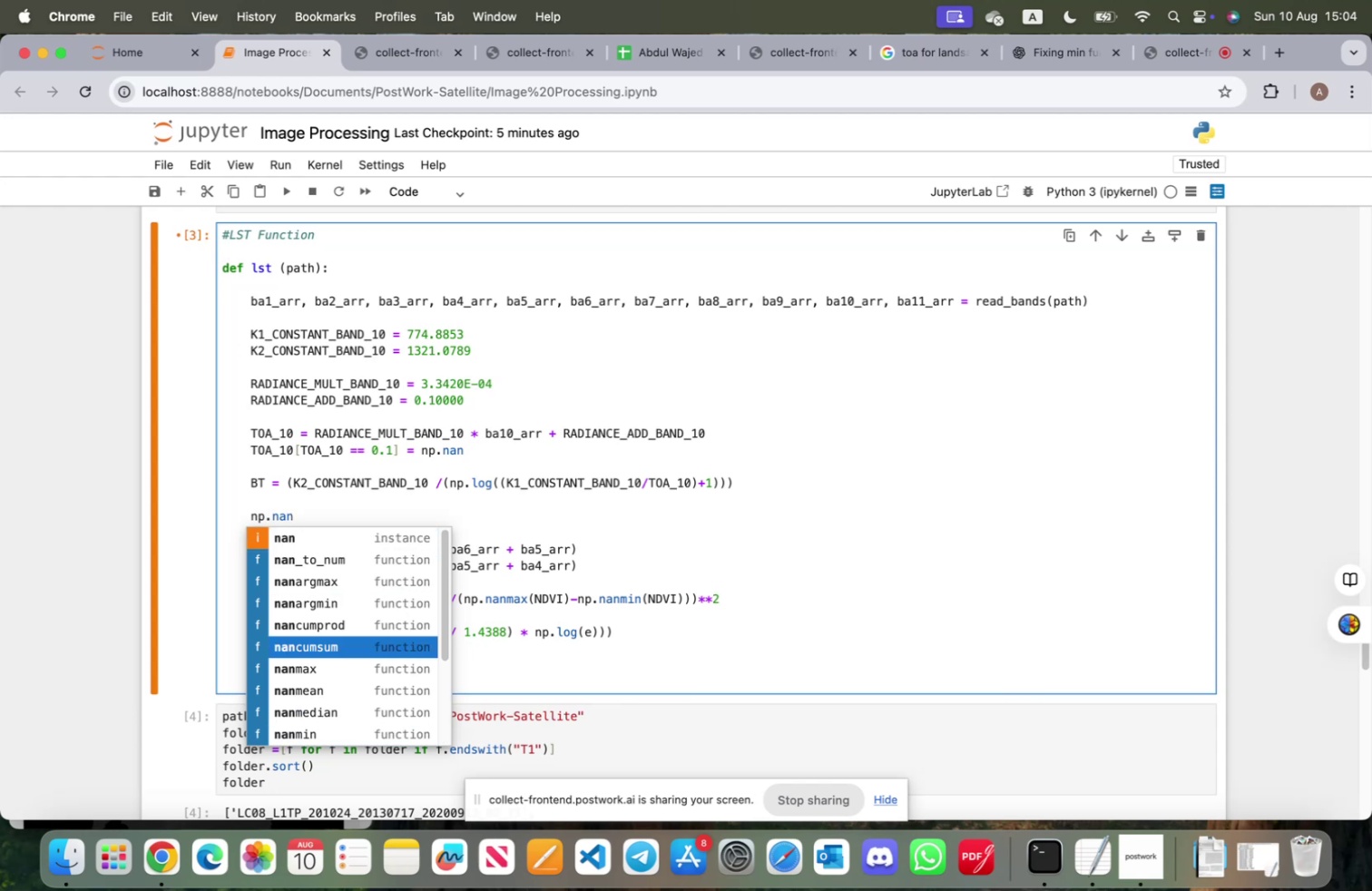 
key(ArrowDown)
 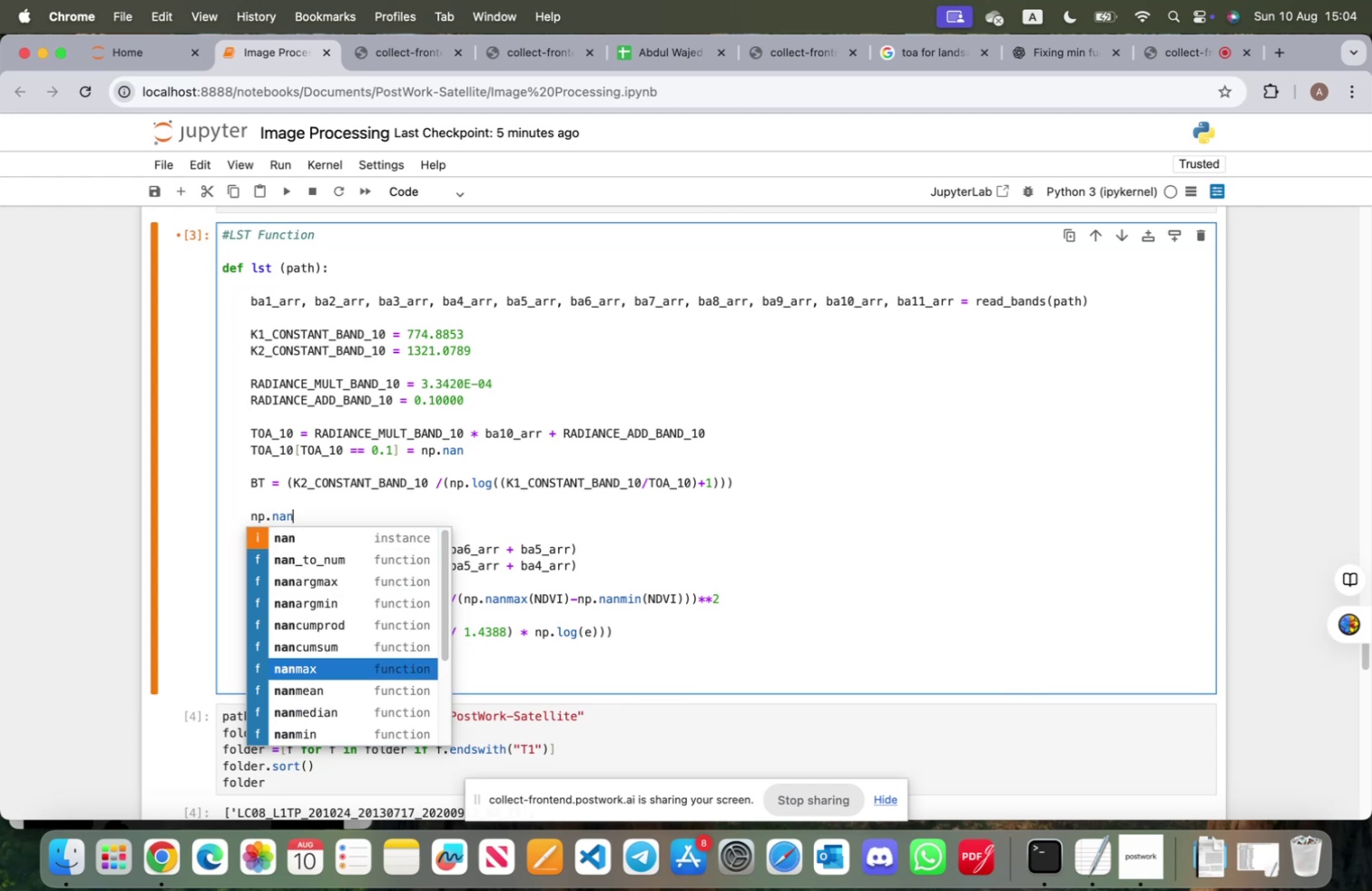 
key(ArrowDown)
 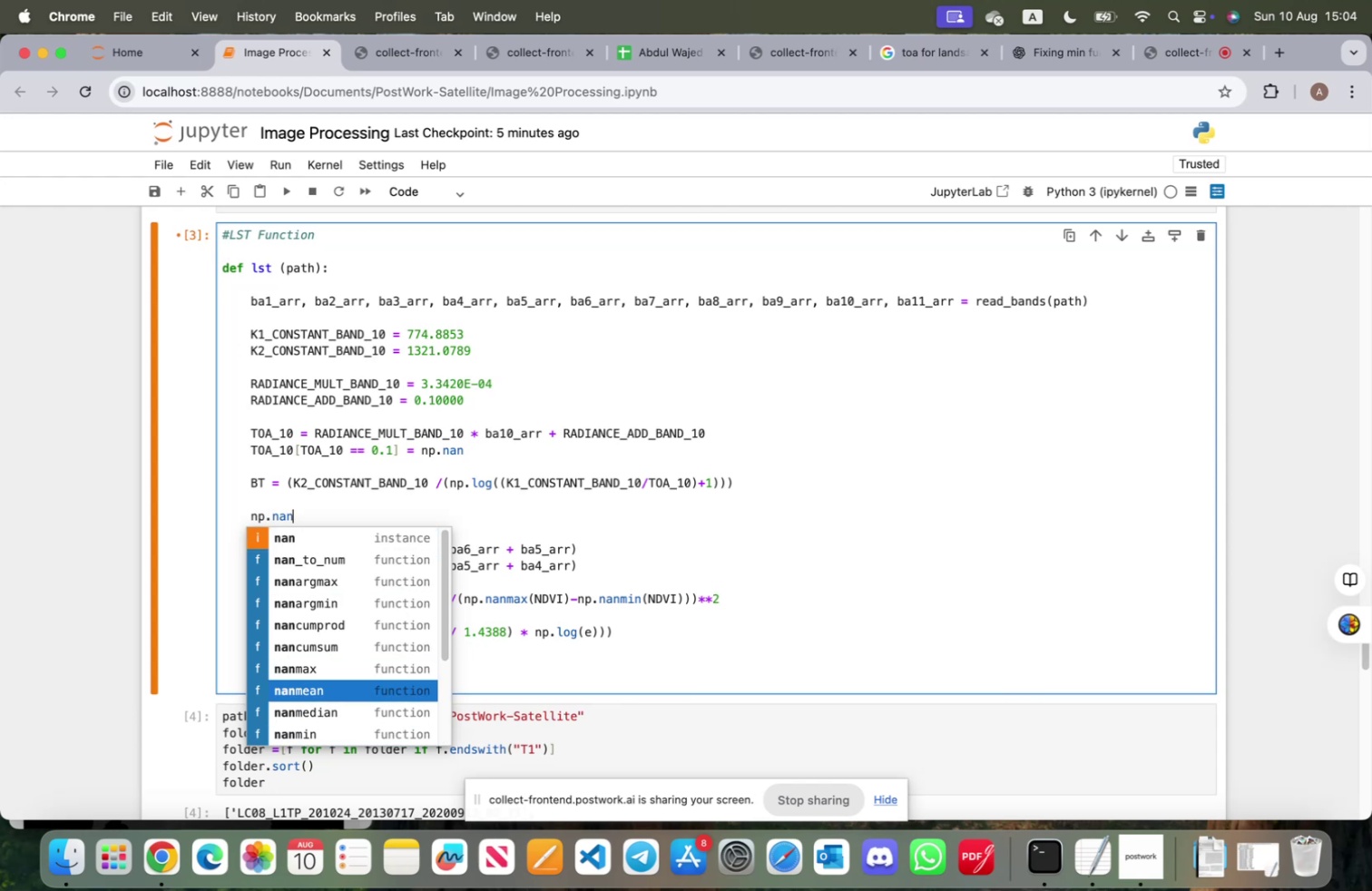 
key(ArrowDown)
 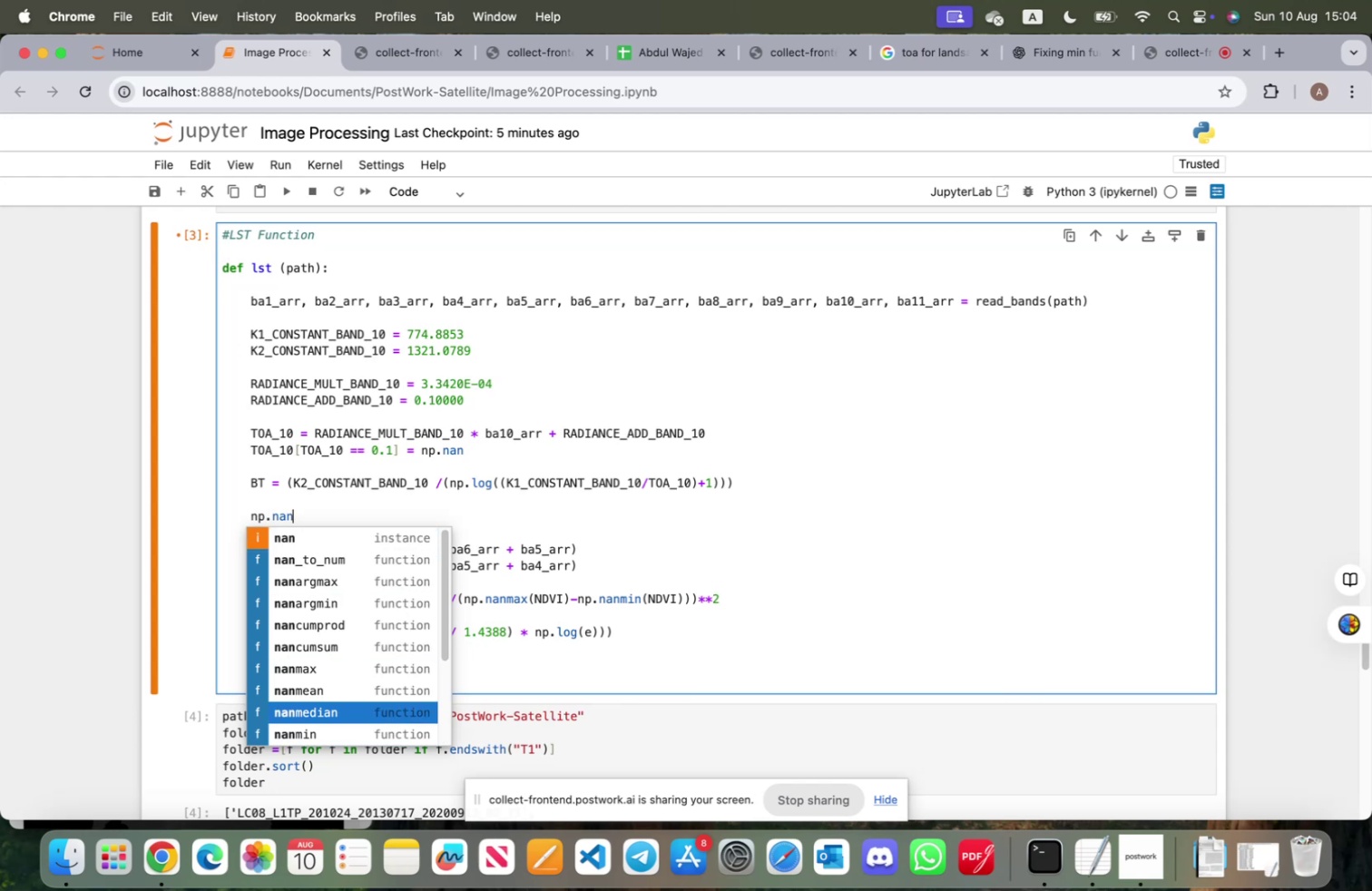 
key(ArrowDown)
 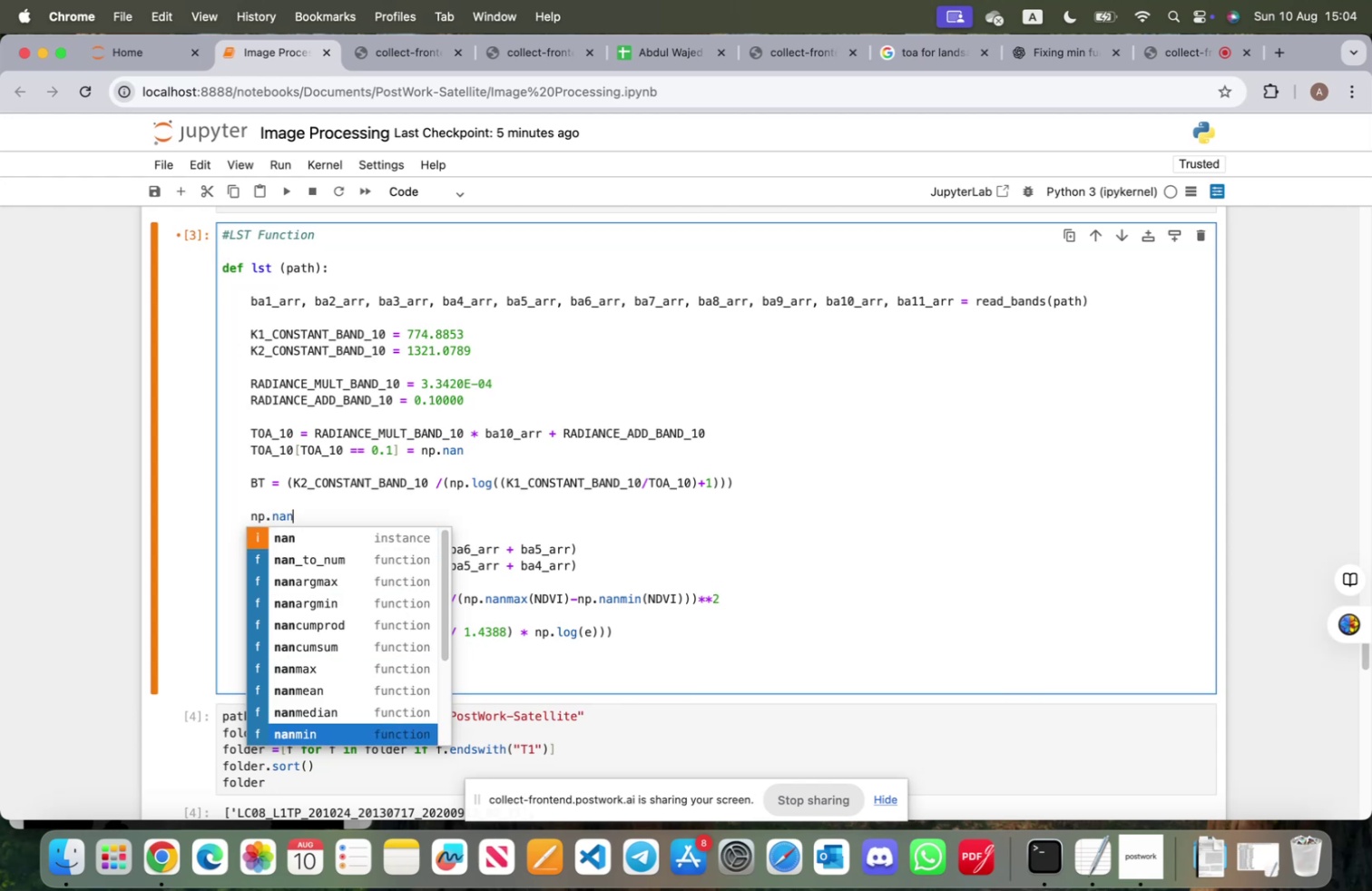 
key(ArrowUp)
 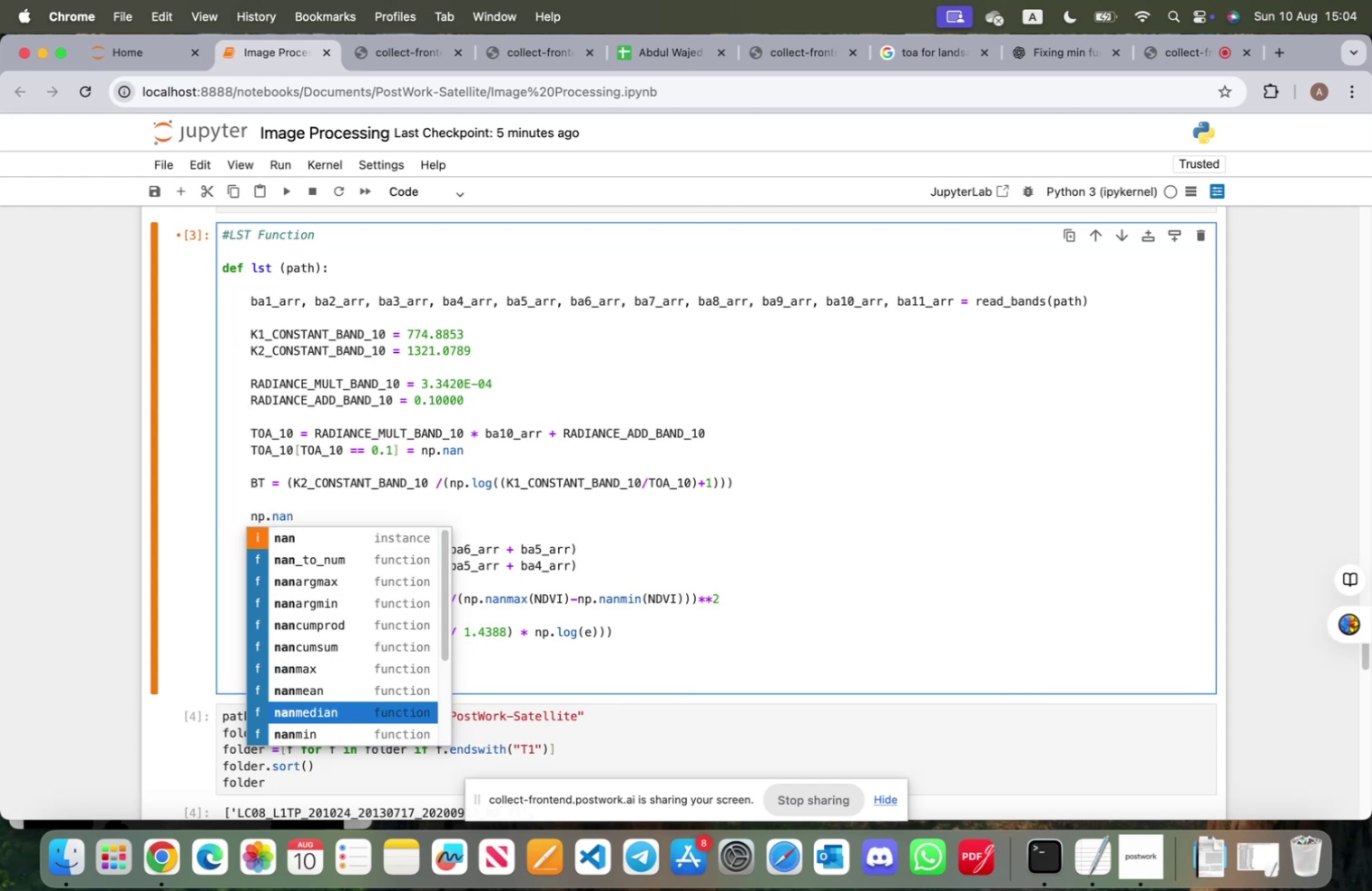 
key(ArrowUp)
 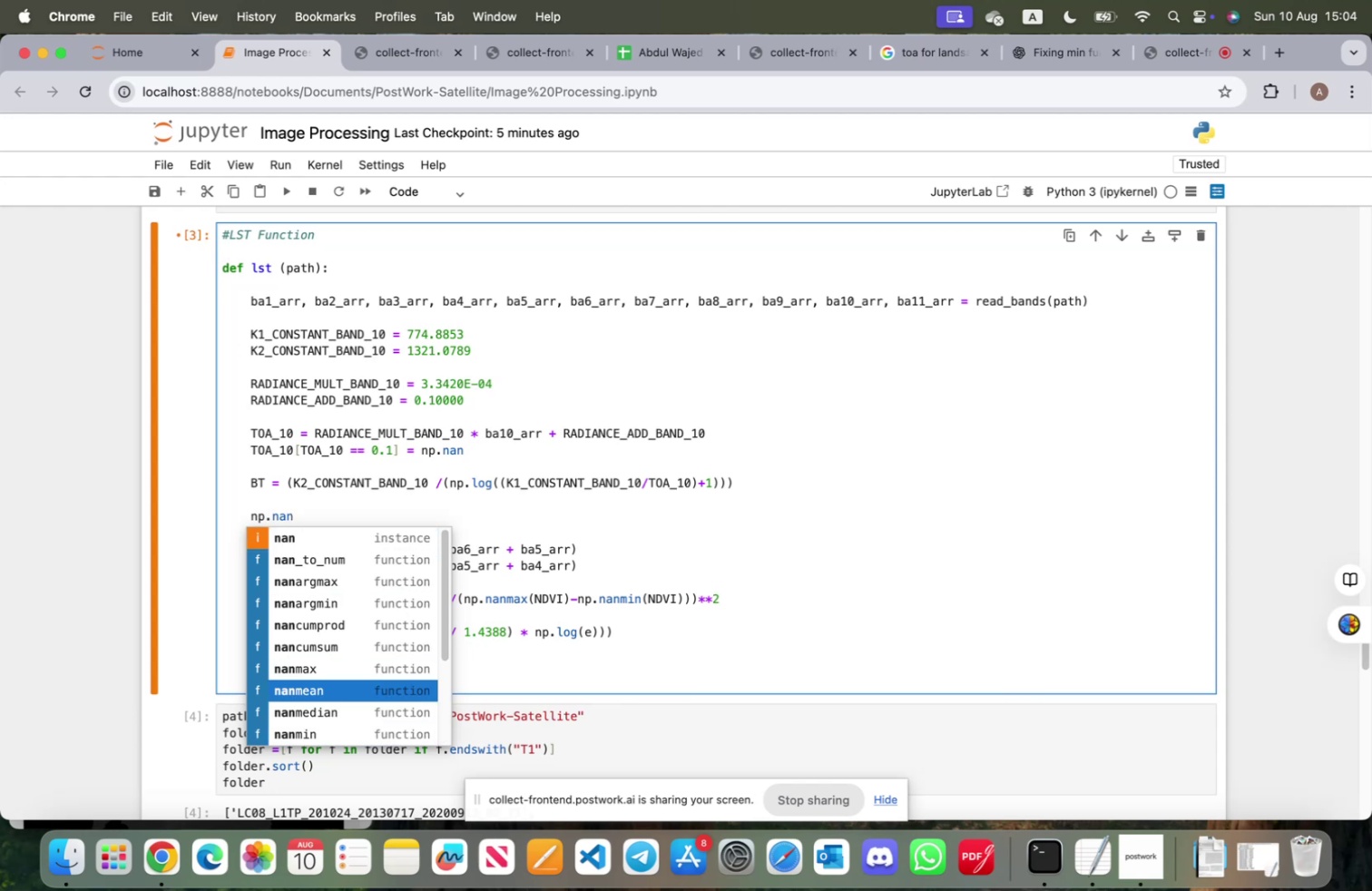 
key(ArrowUp)
 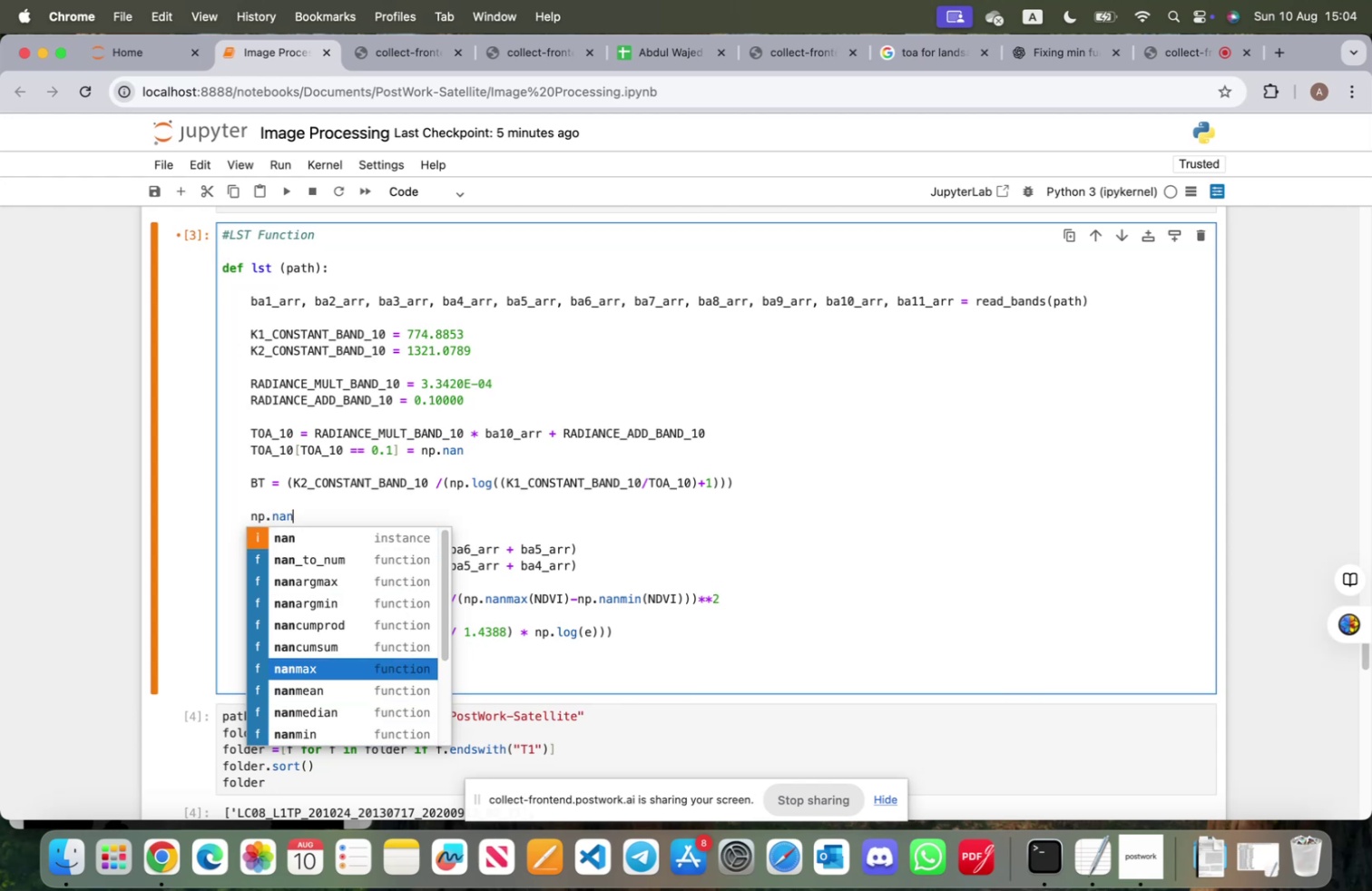 
key(ArrowUp)
 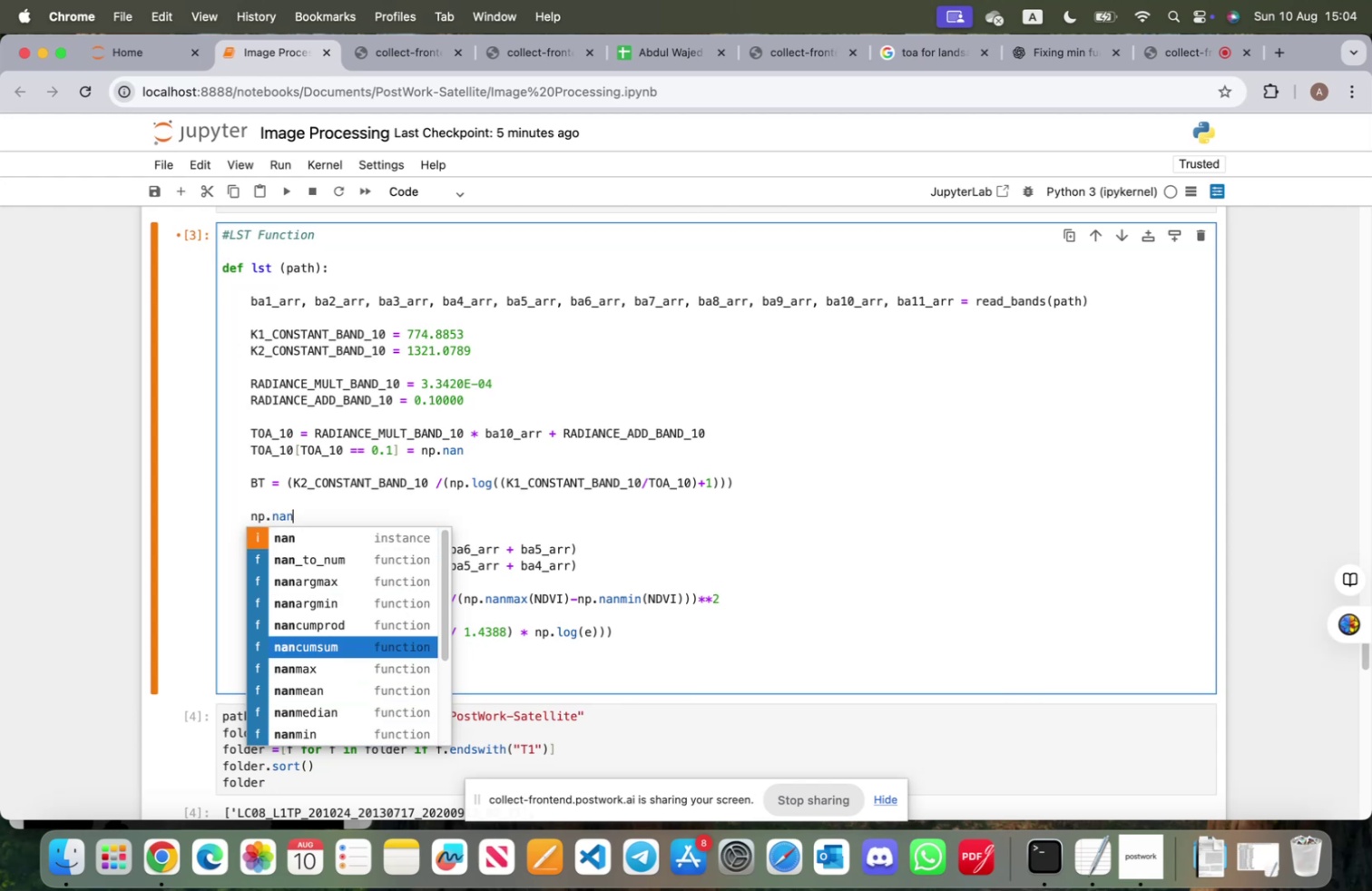 
key(ArrowUp)
 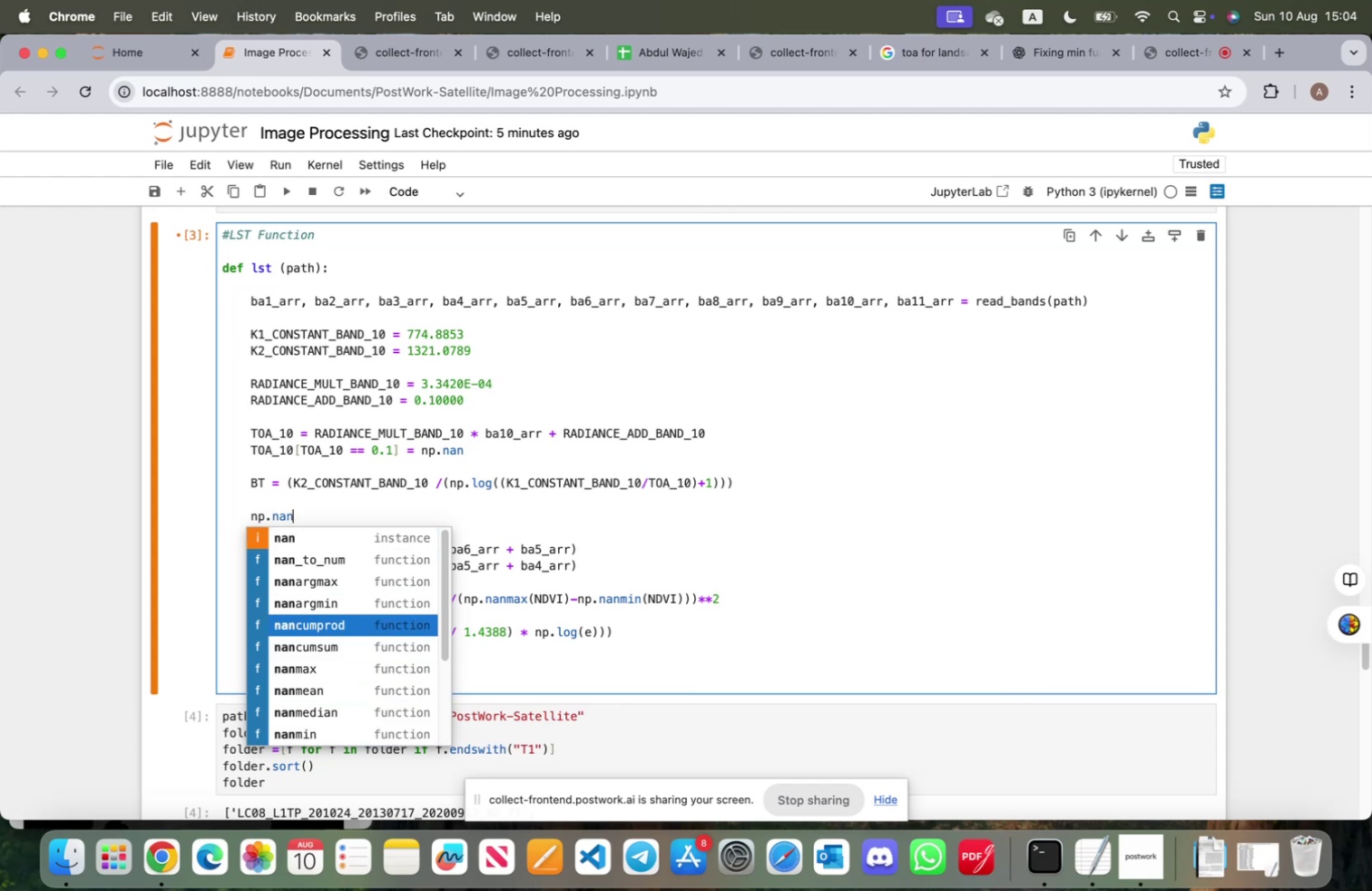 
key(ArrowUp)
 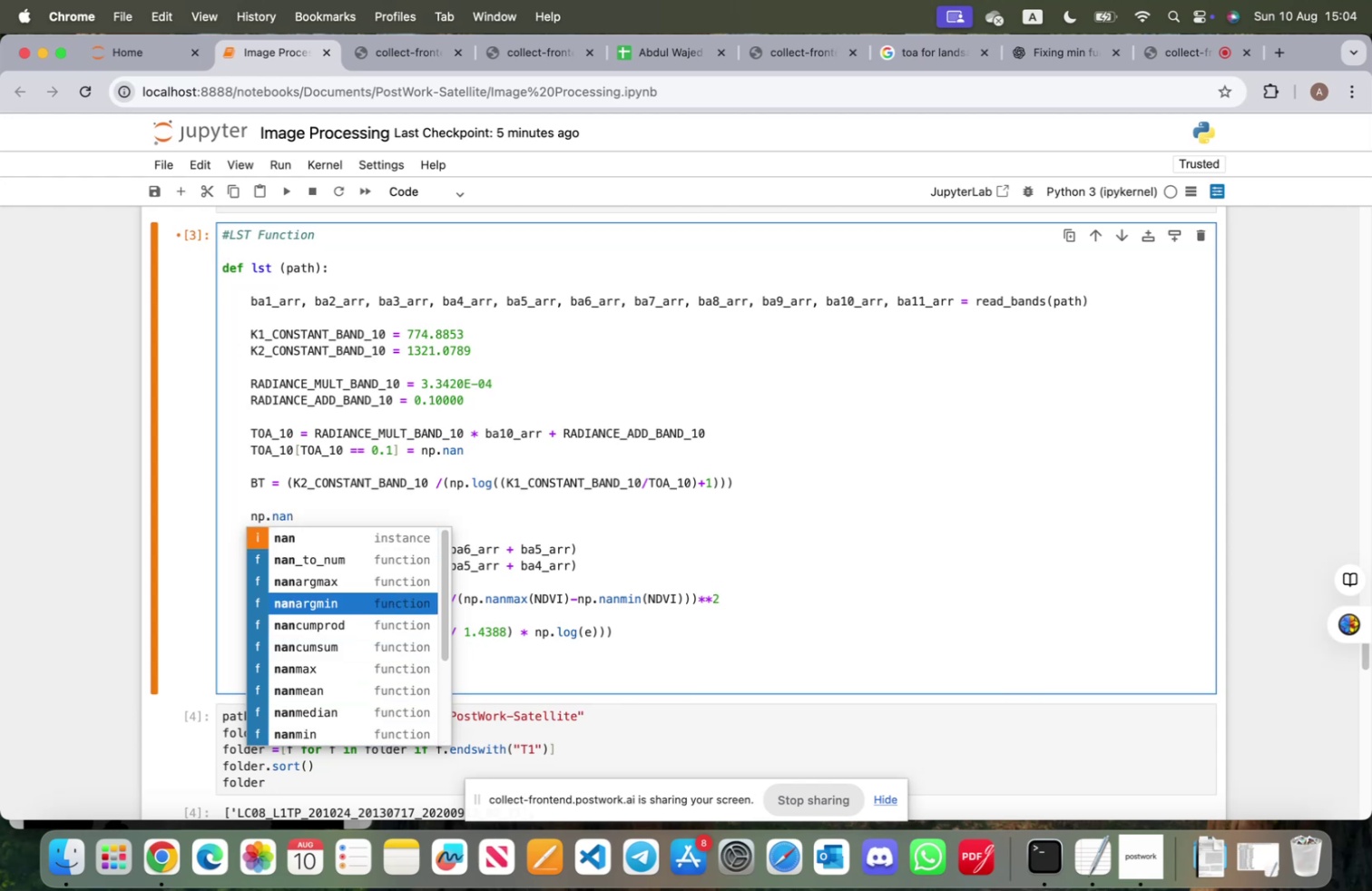 
key(ArrowUp)
 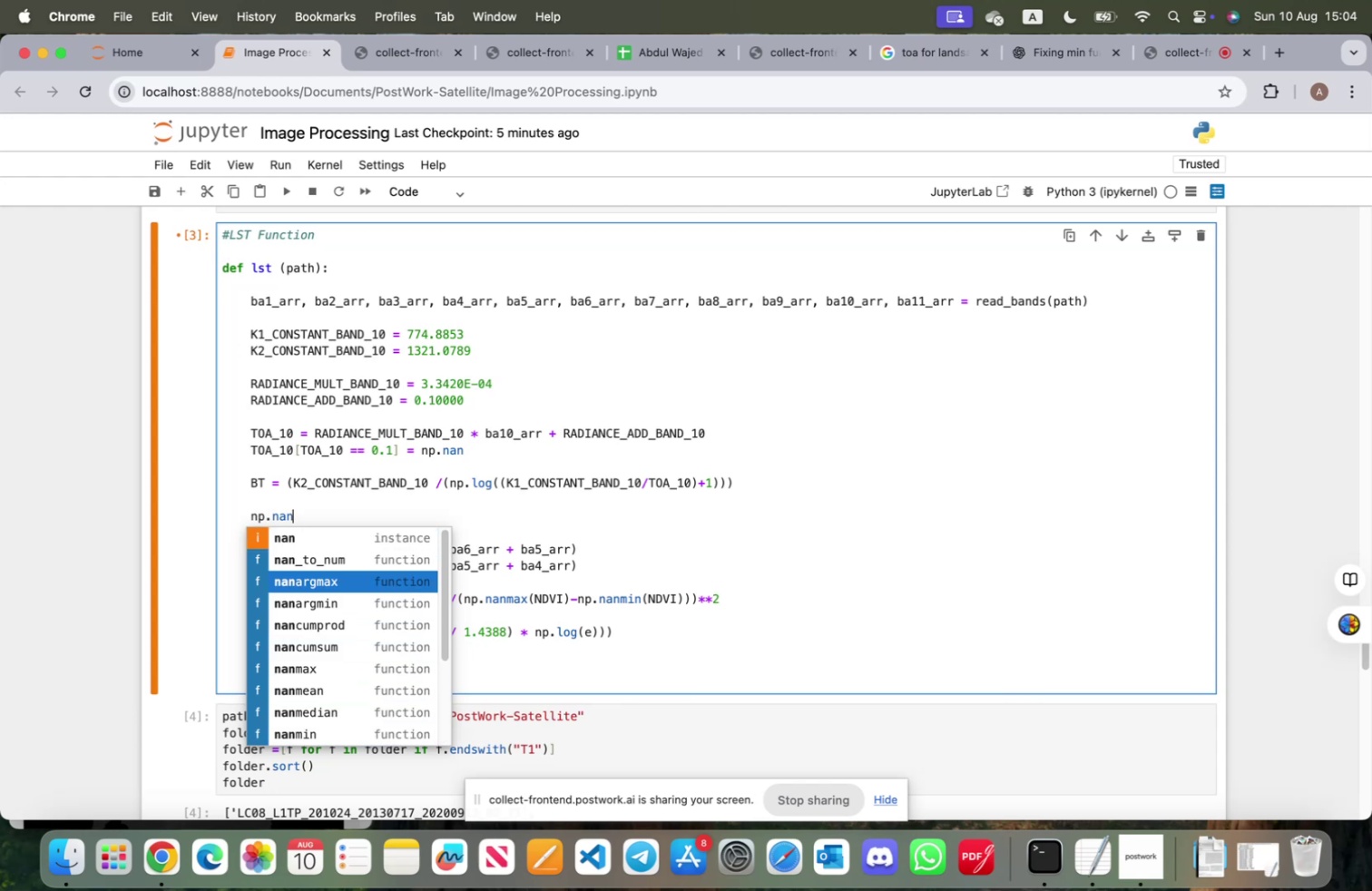 
key(ArrowDown)
 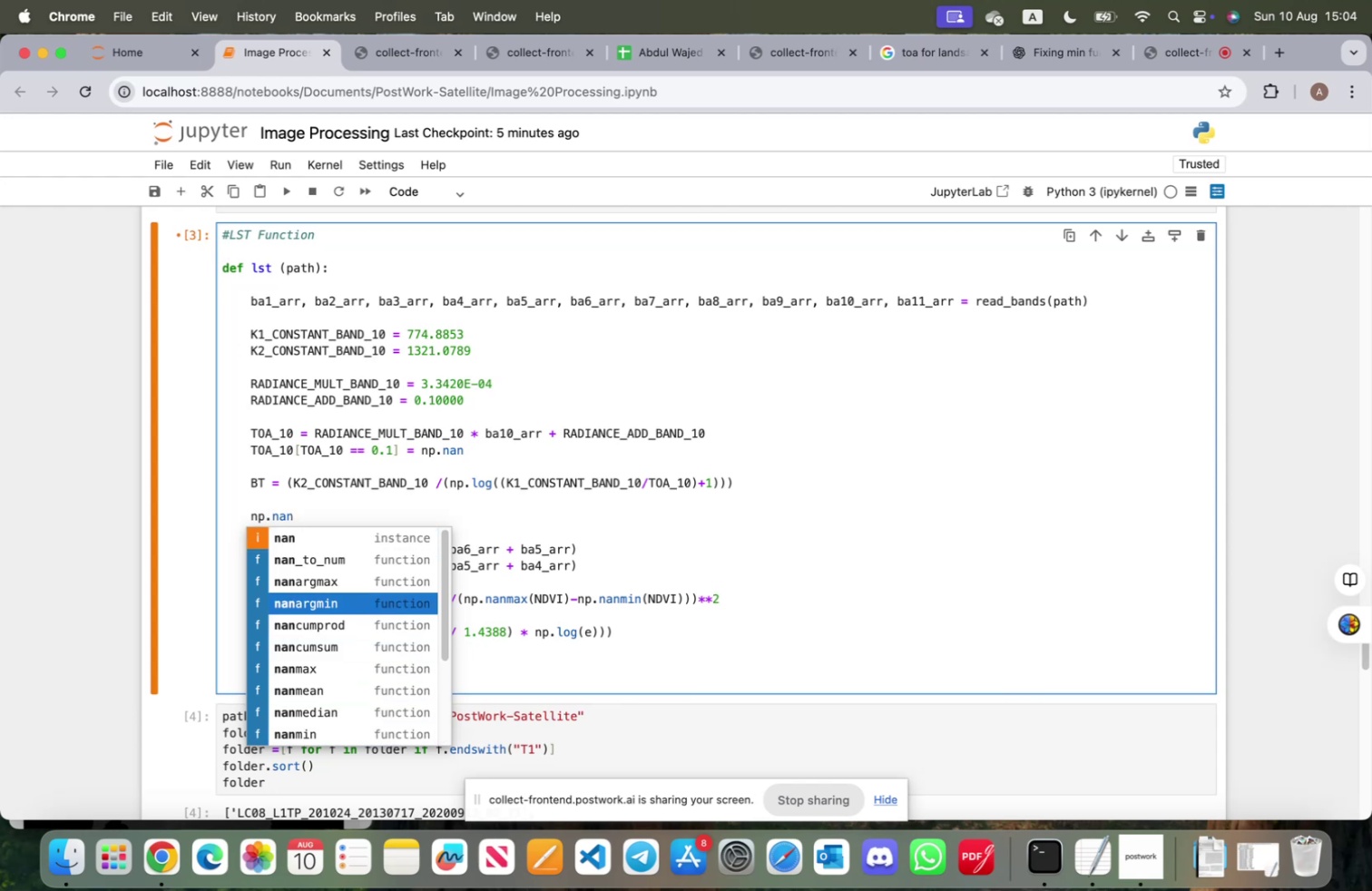 
key(ArrowDown)
 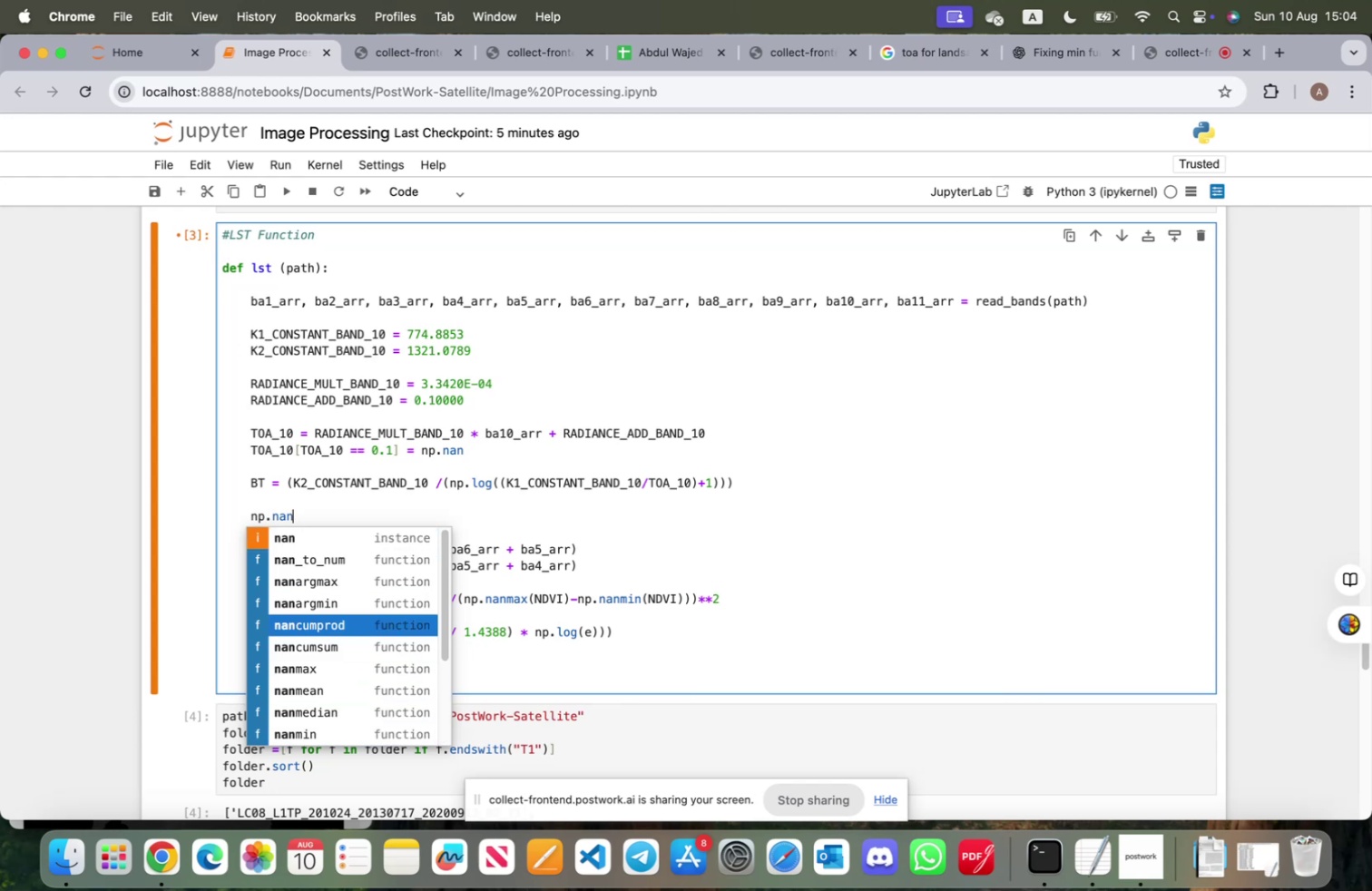 
key(ArrowDown)
 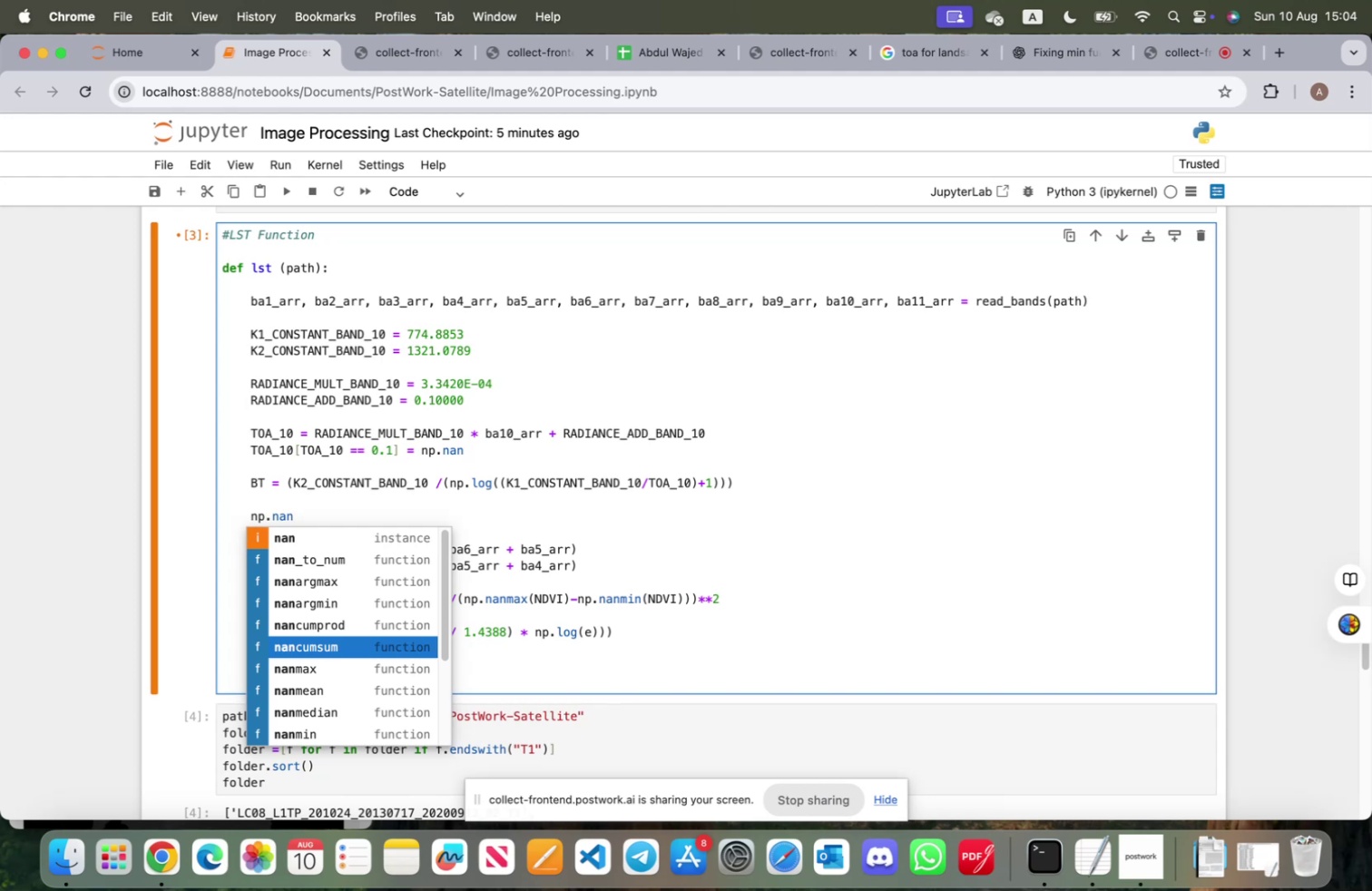 
key(ArrowDown)
 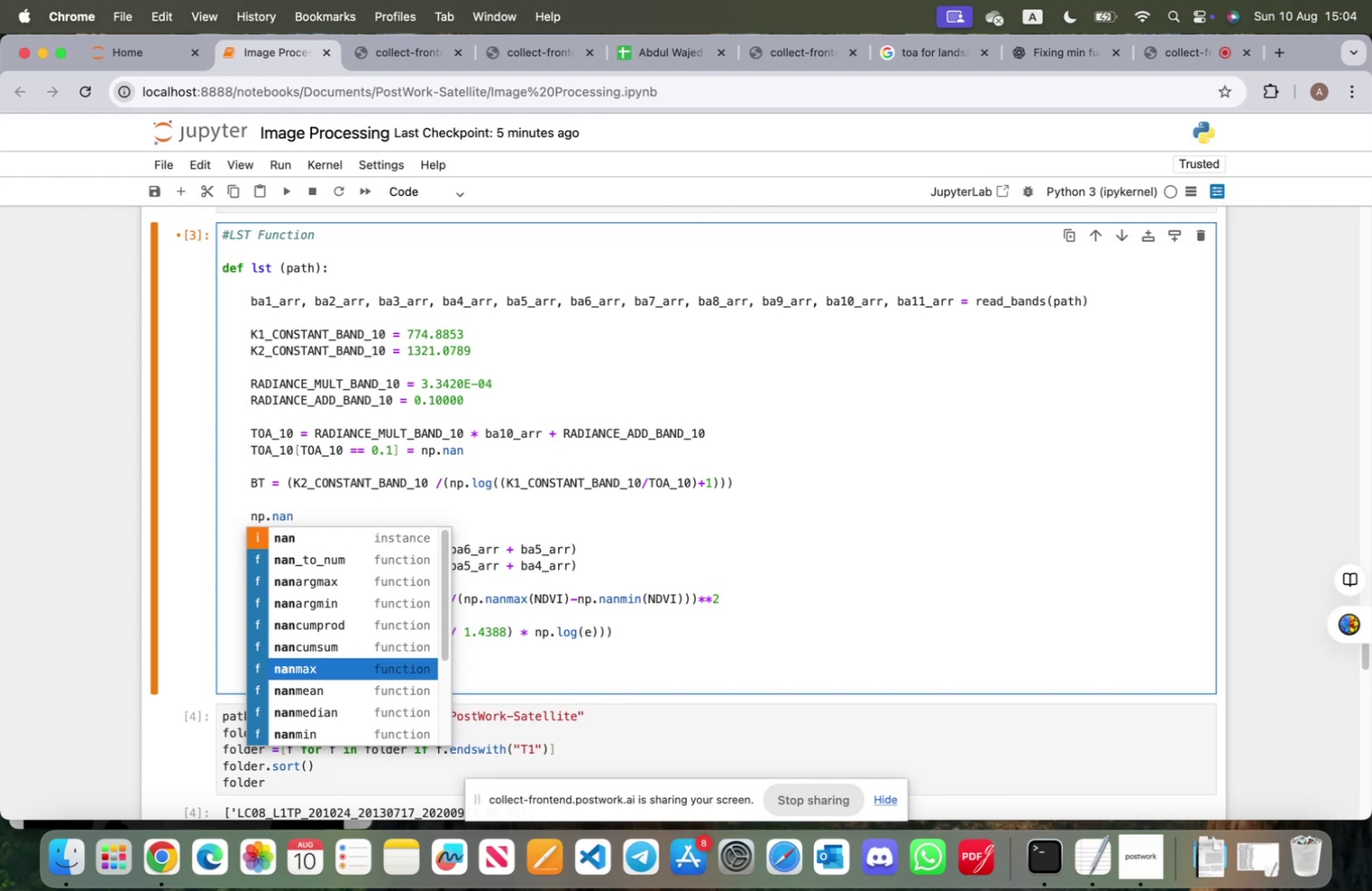 
key(ArrowDown)
 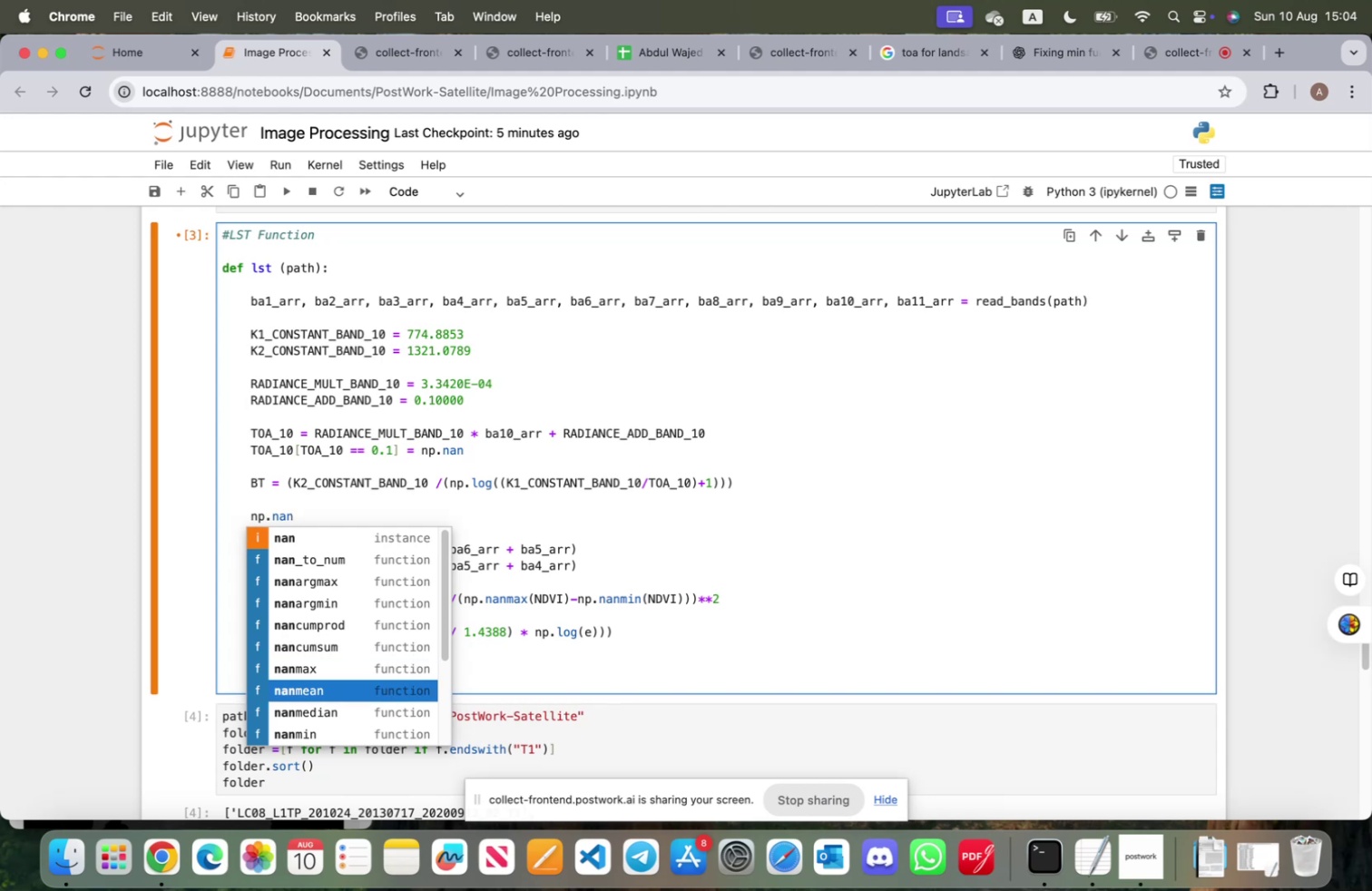 
key(ArrowUp)
 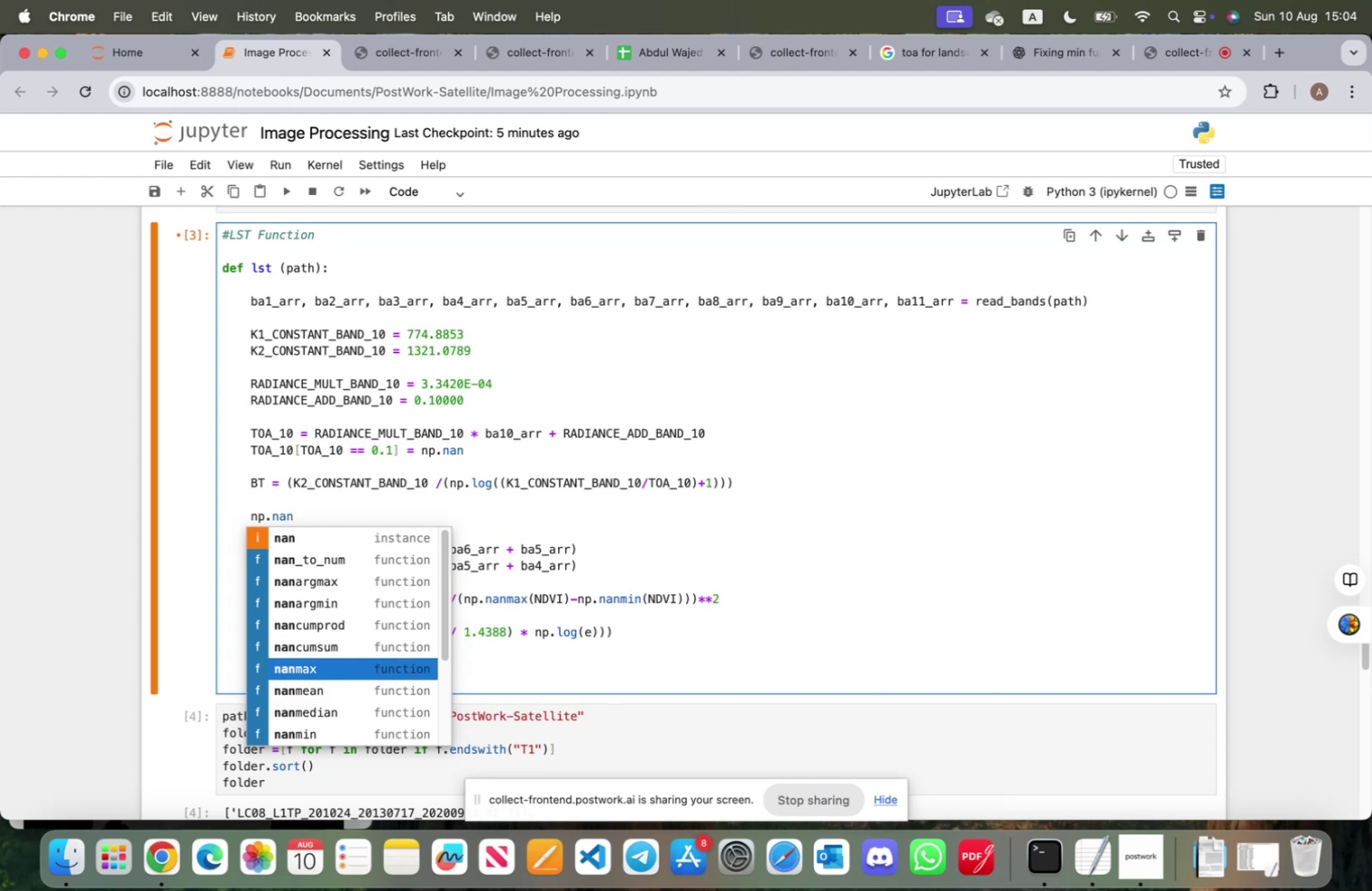 
key(ArrowUp)
 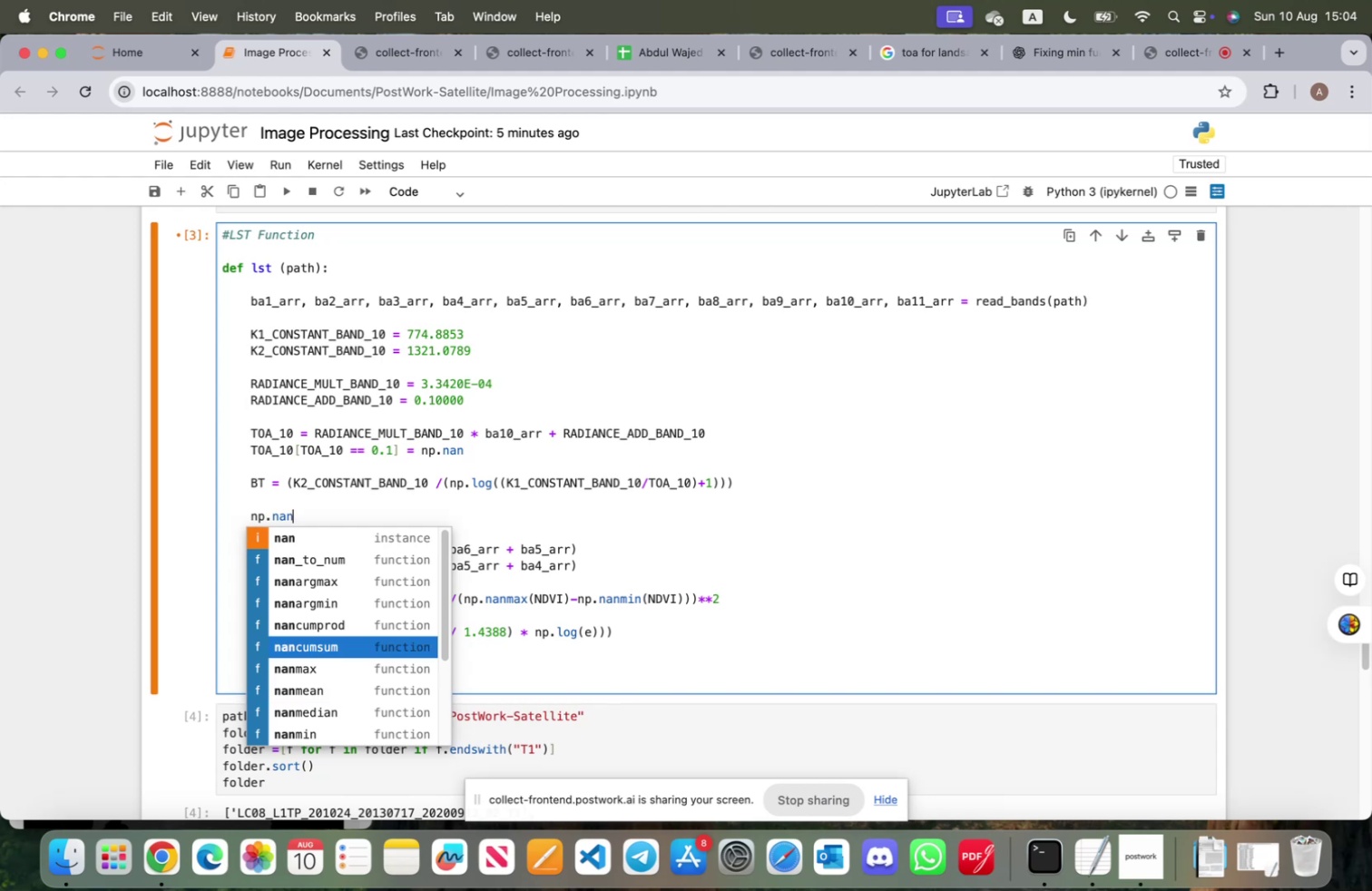 
key(ArrowDown)
 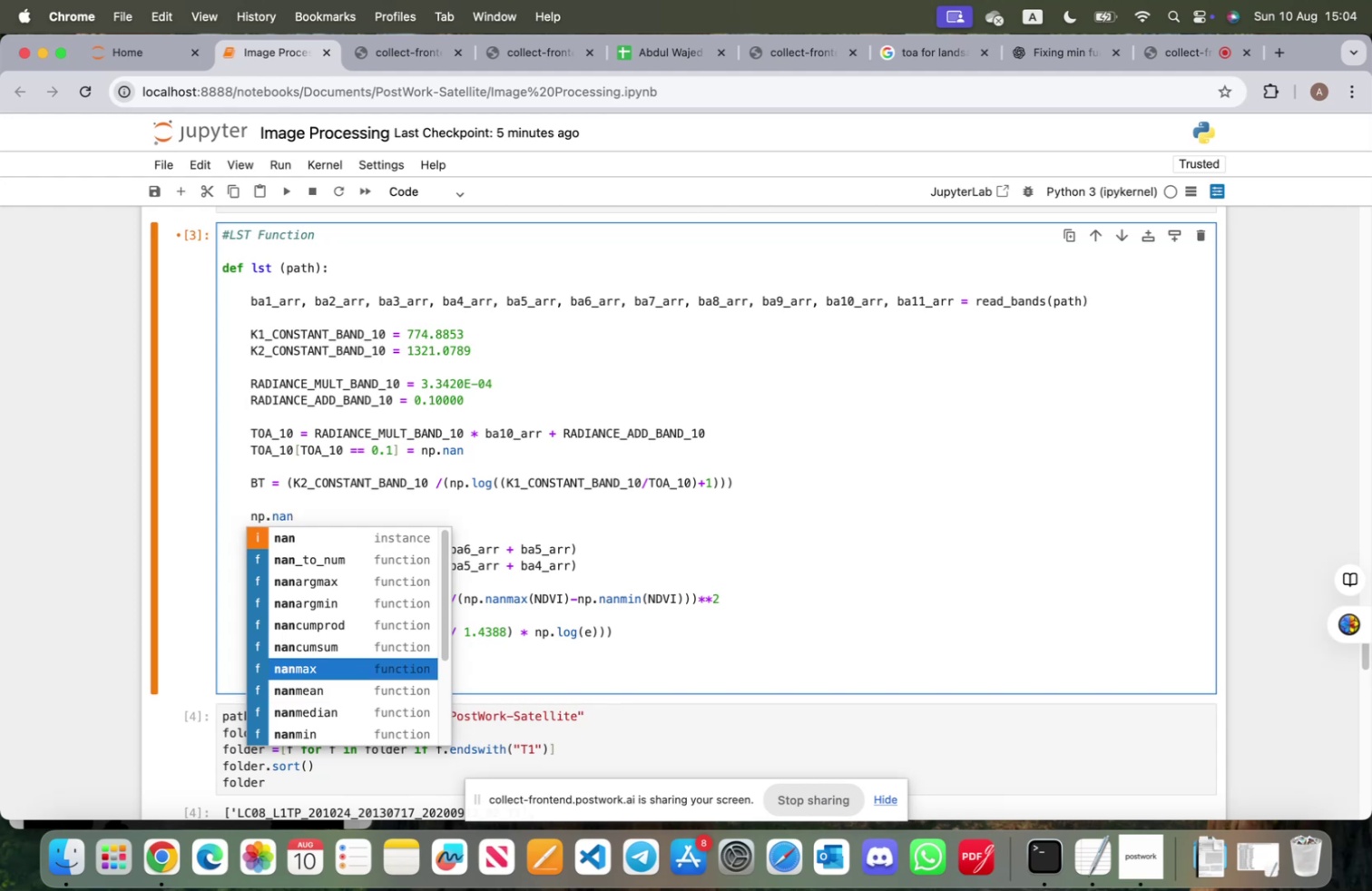 
key(ArrowDown)
 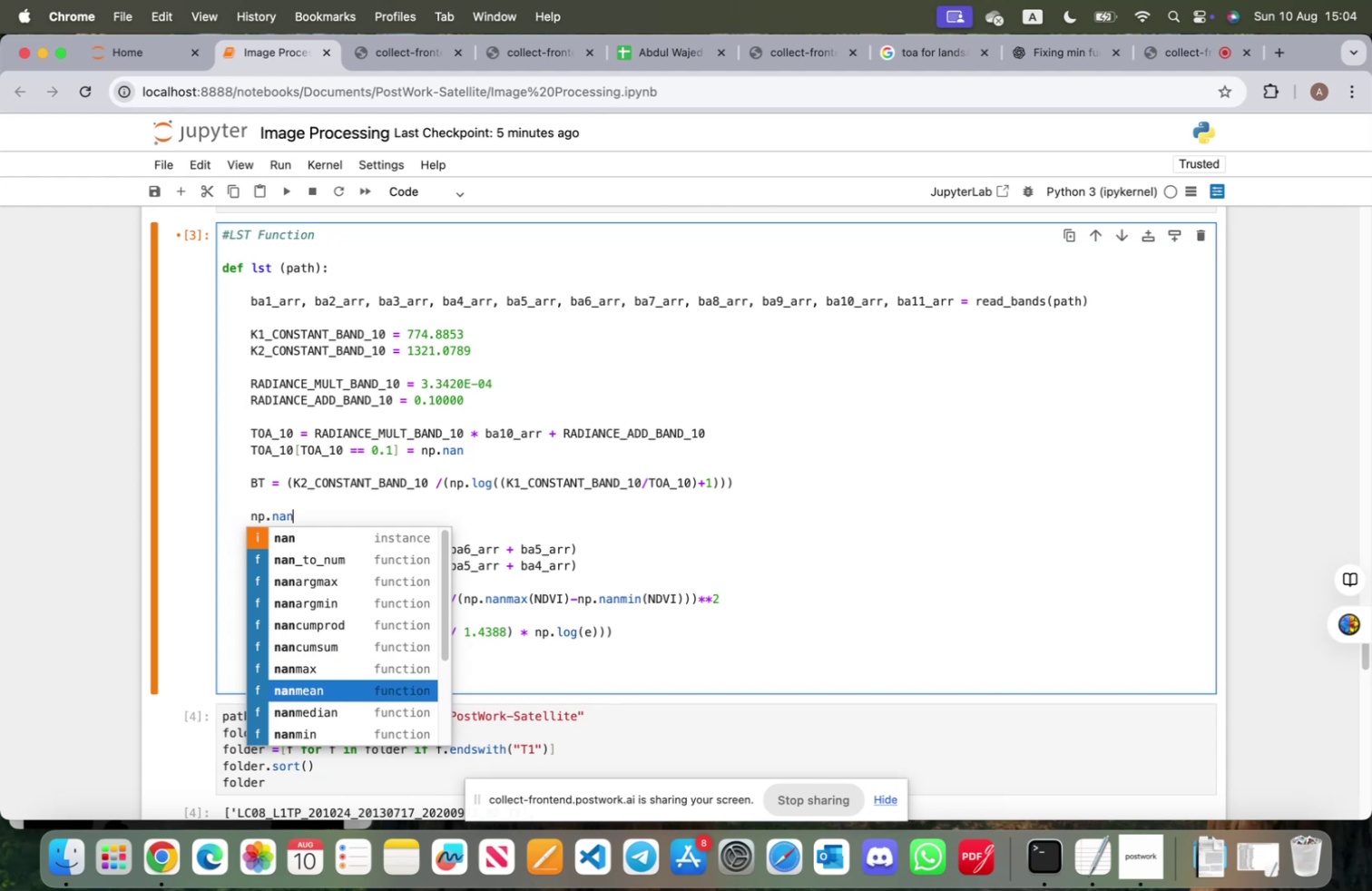 
key(ArrowDown)
 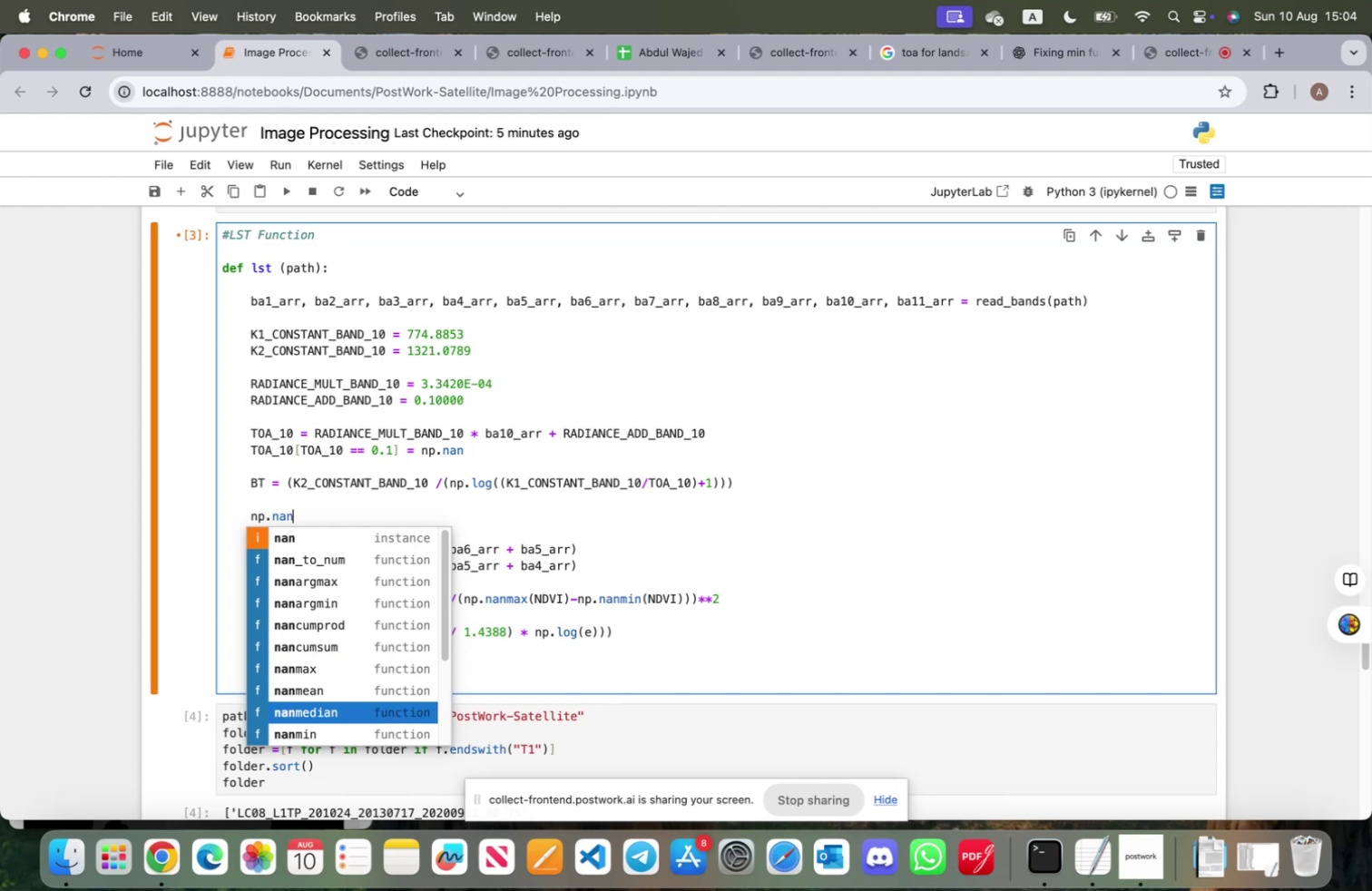 
key(ArrowDown)
 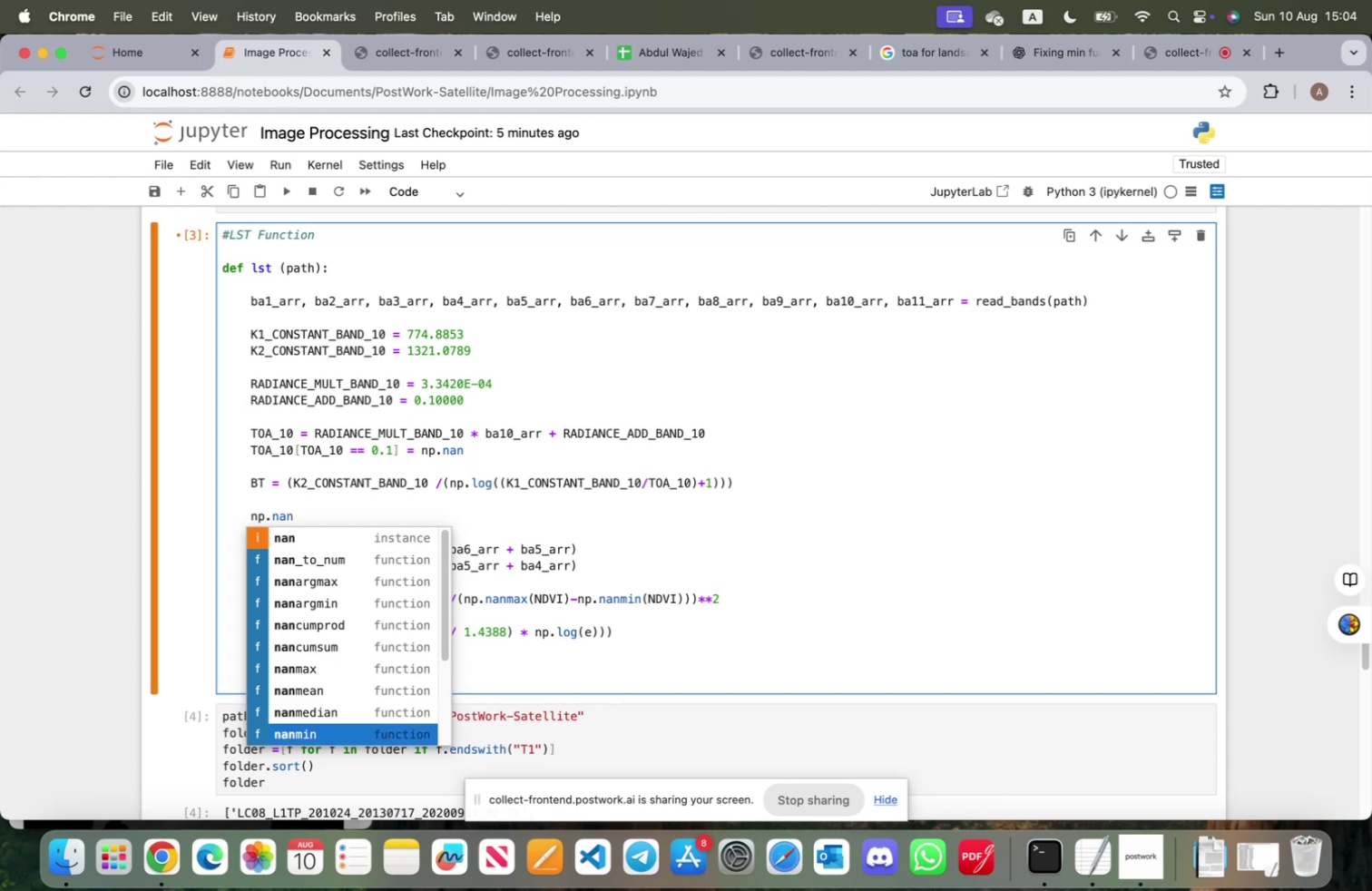 
key(ArrowDown)
 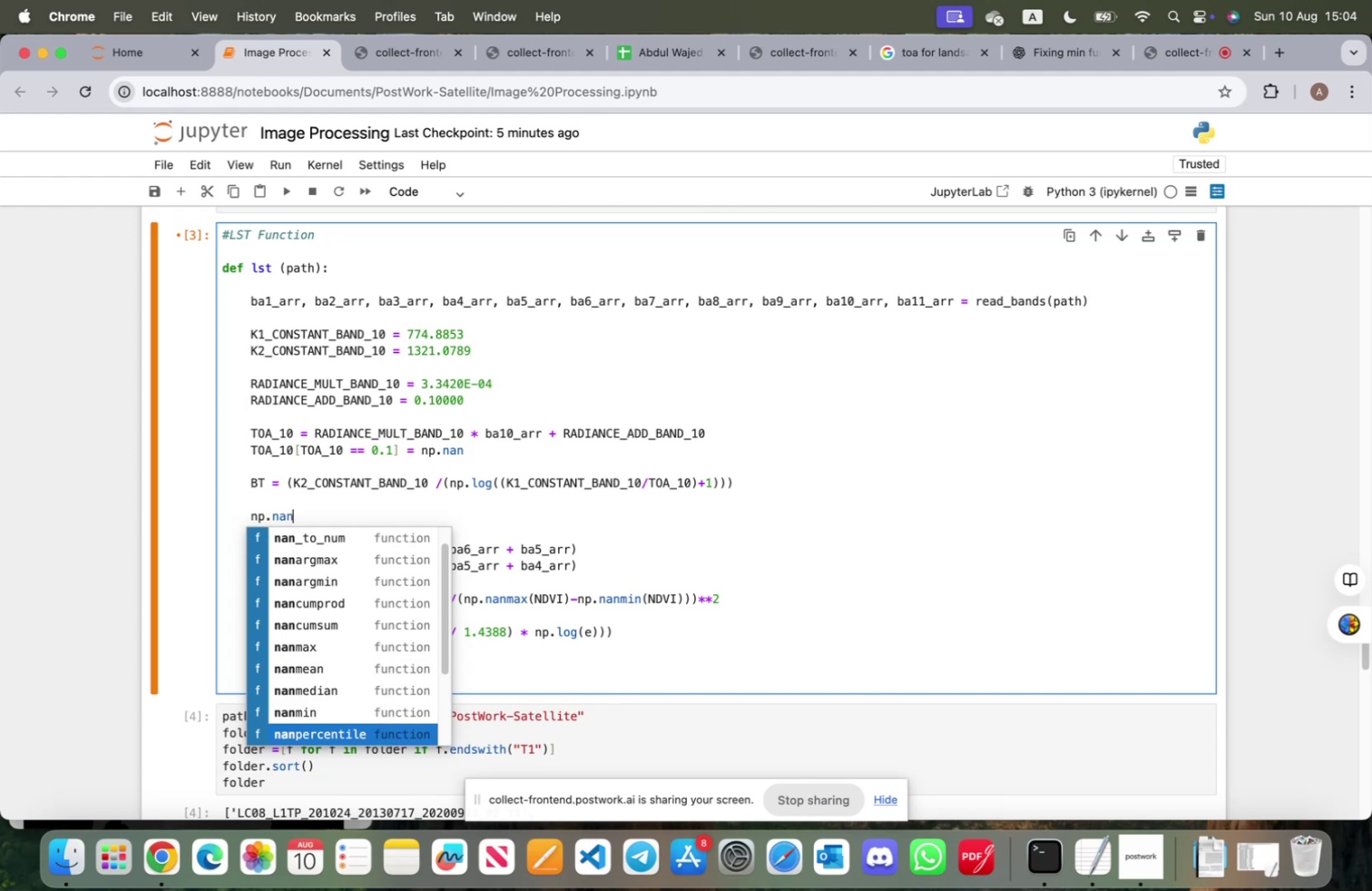 
key(ArrowDown)
 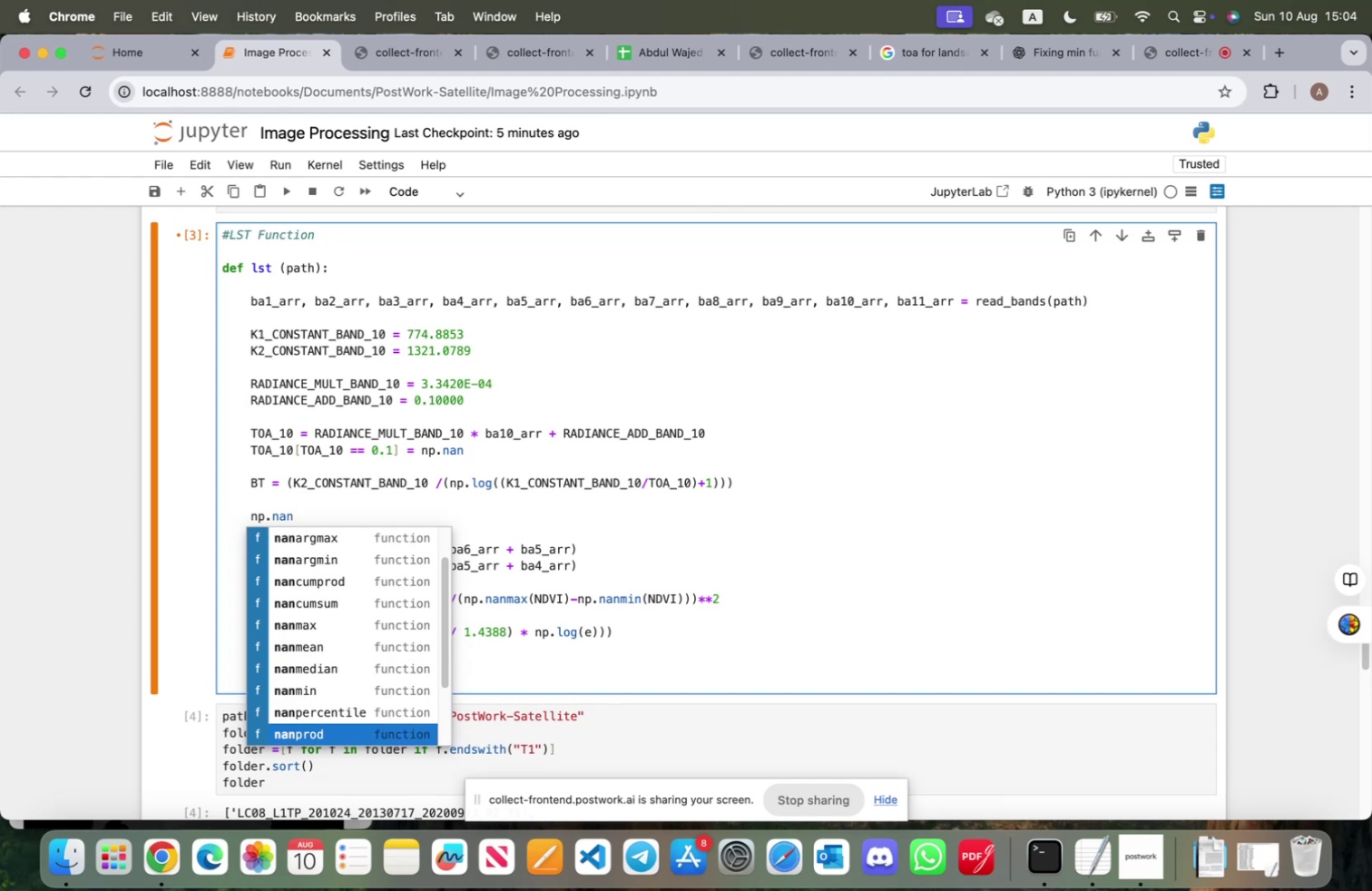 
key(ArrowDown)
 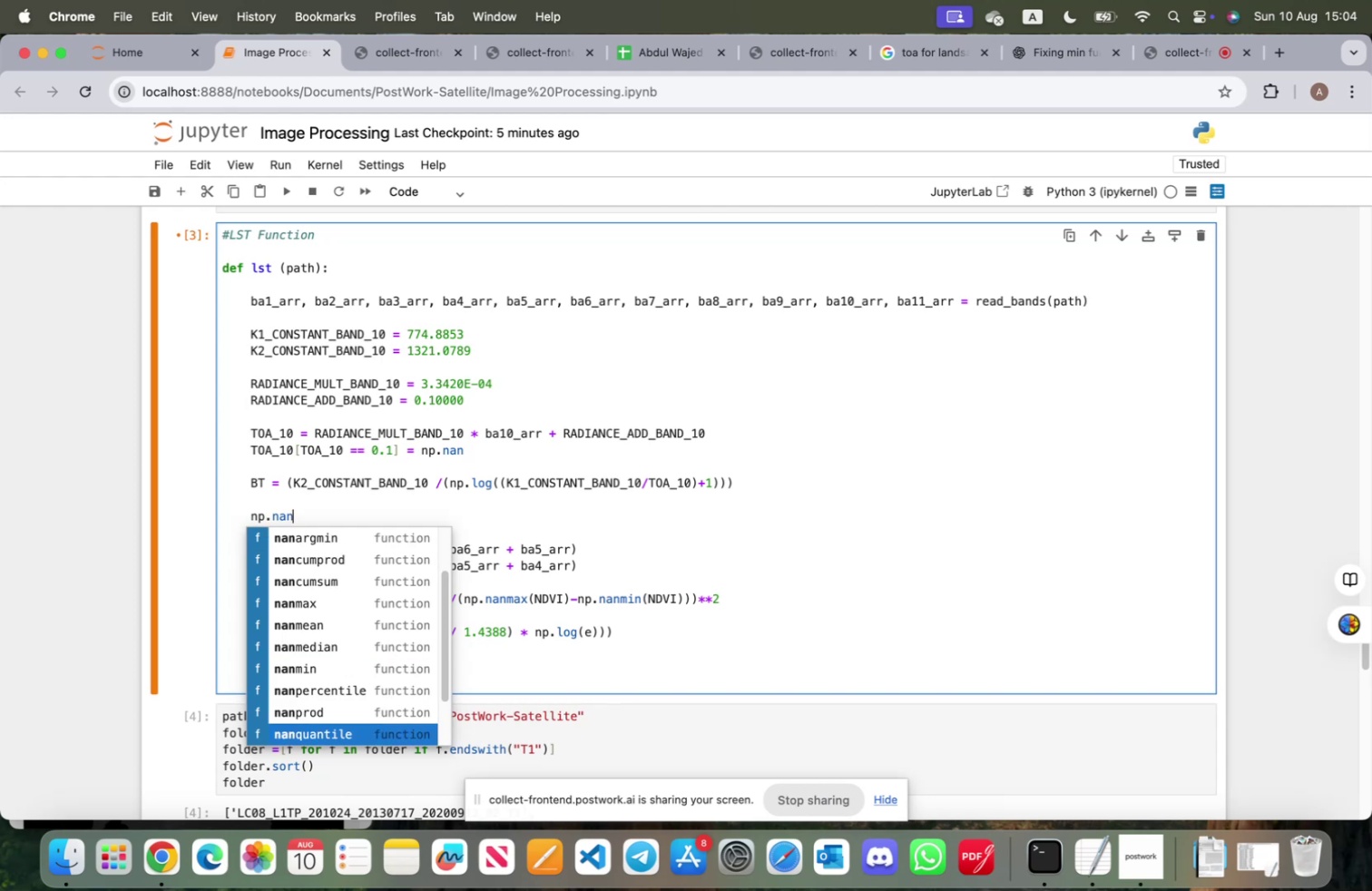 
key(ArrowDown)
 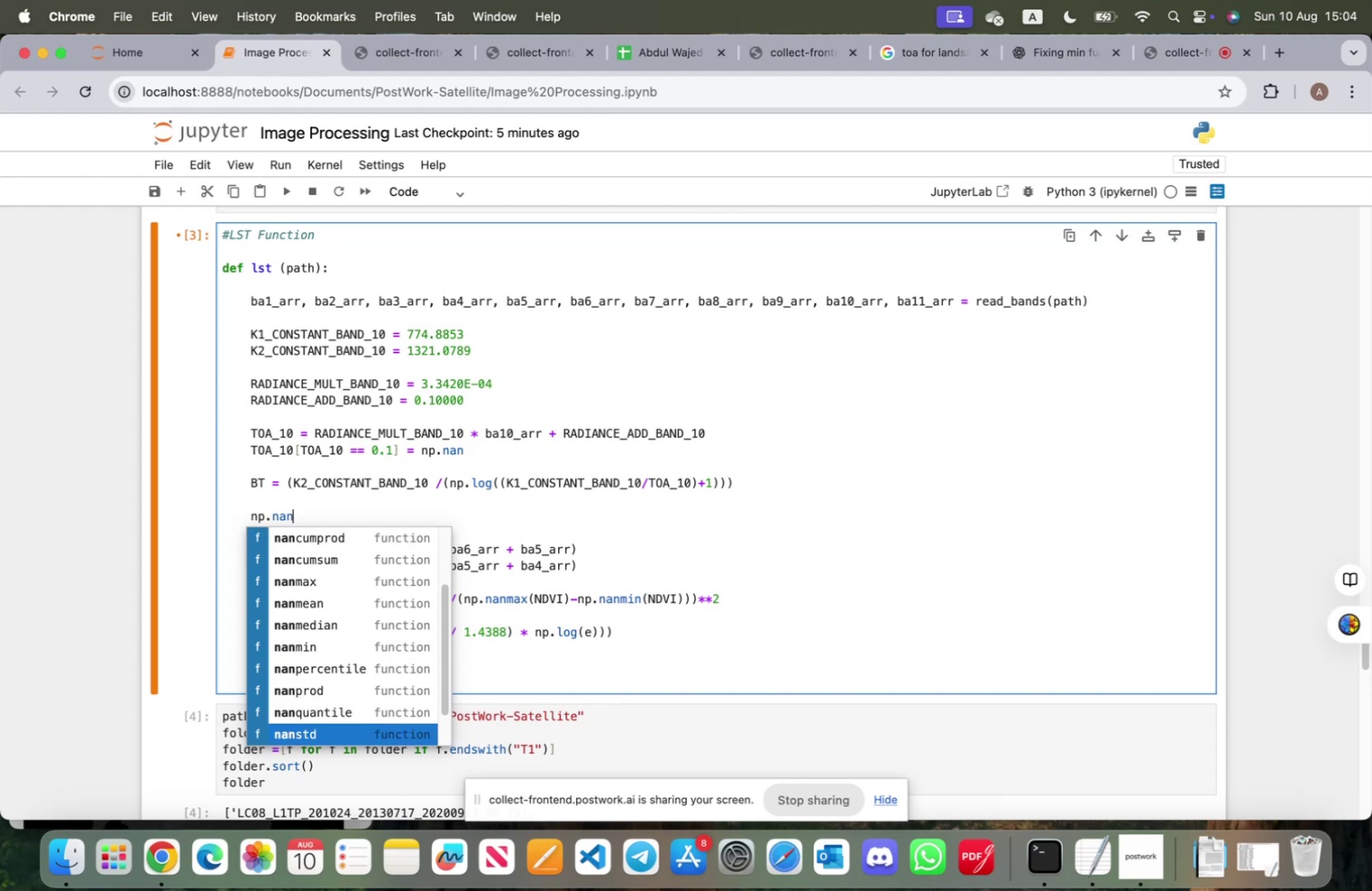 
key(ArrowDown)
 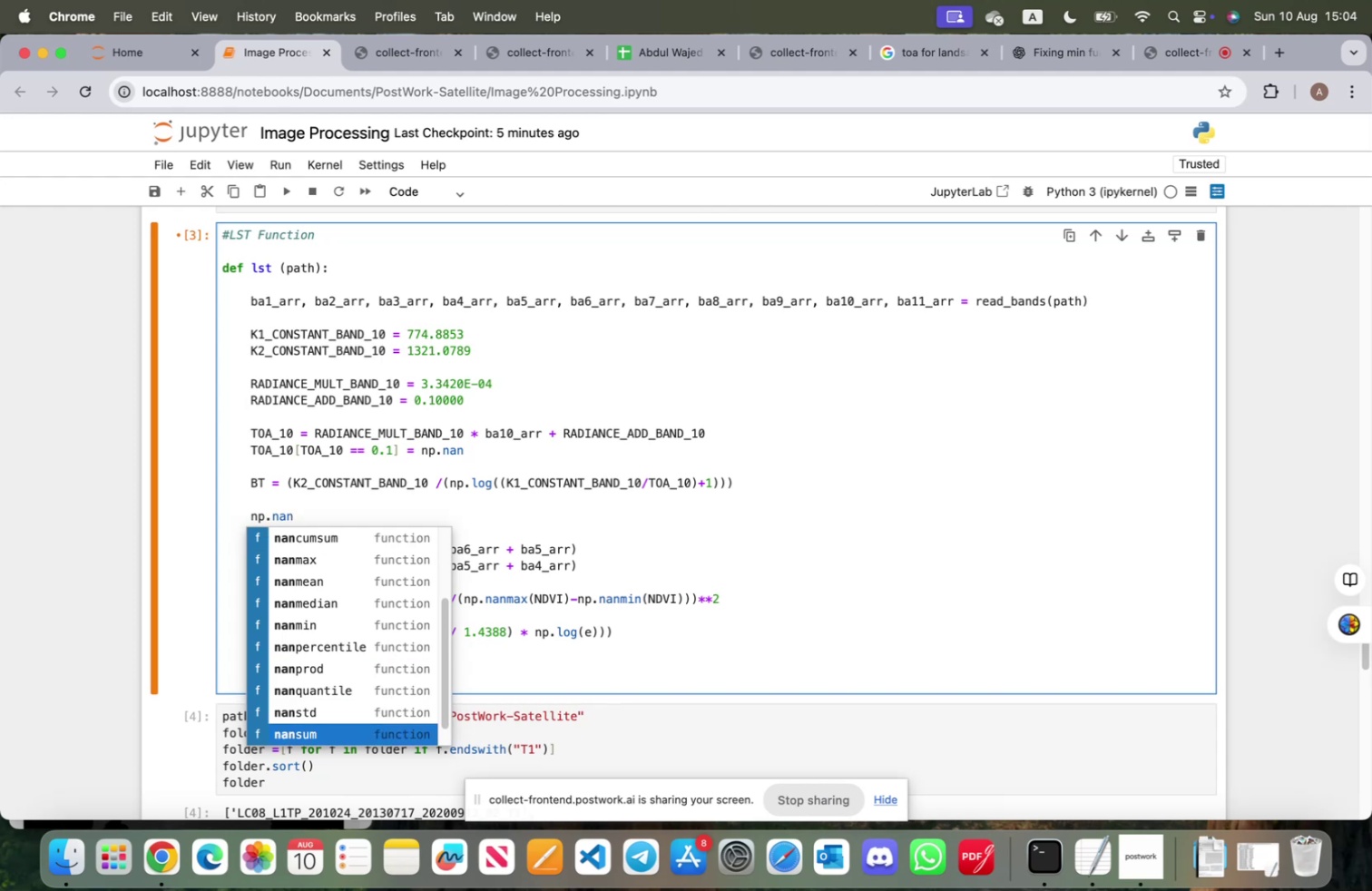 
key(ArrowDown)
 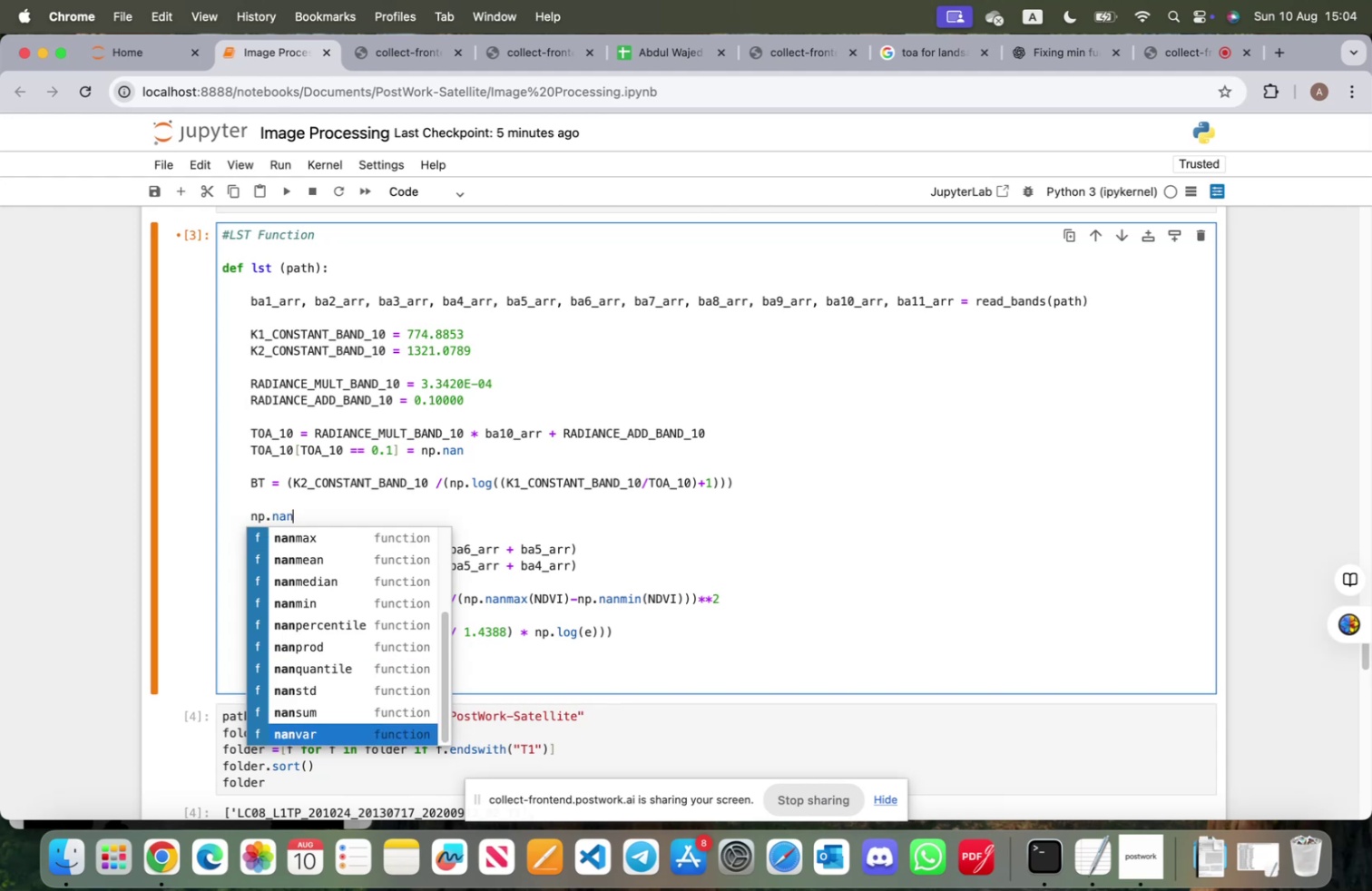 
key(ArrowDown)
 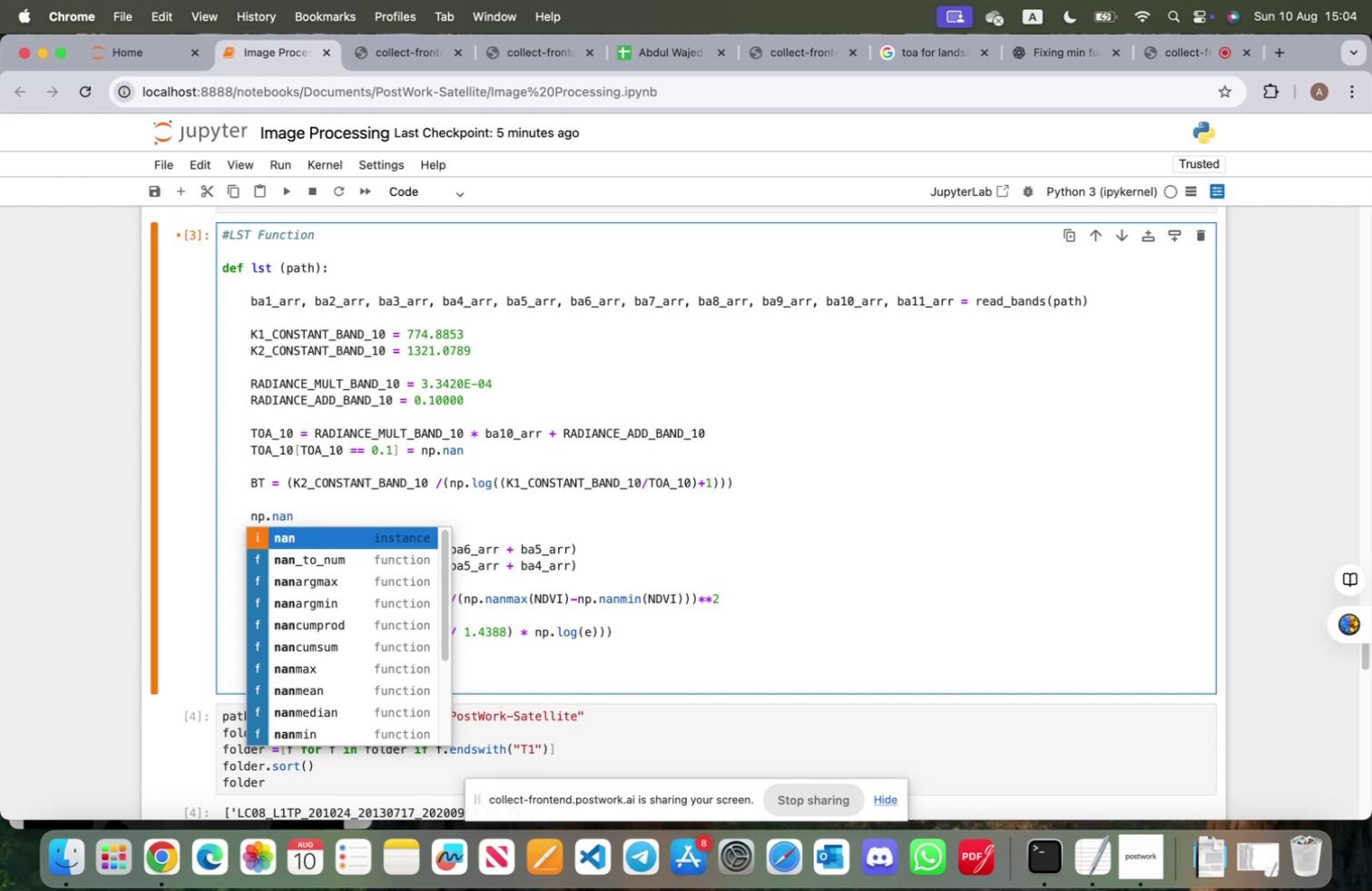 
key(ArrowUp)
 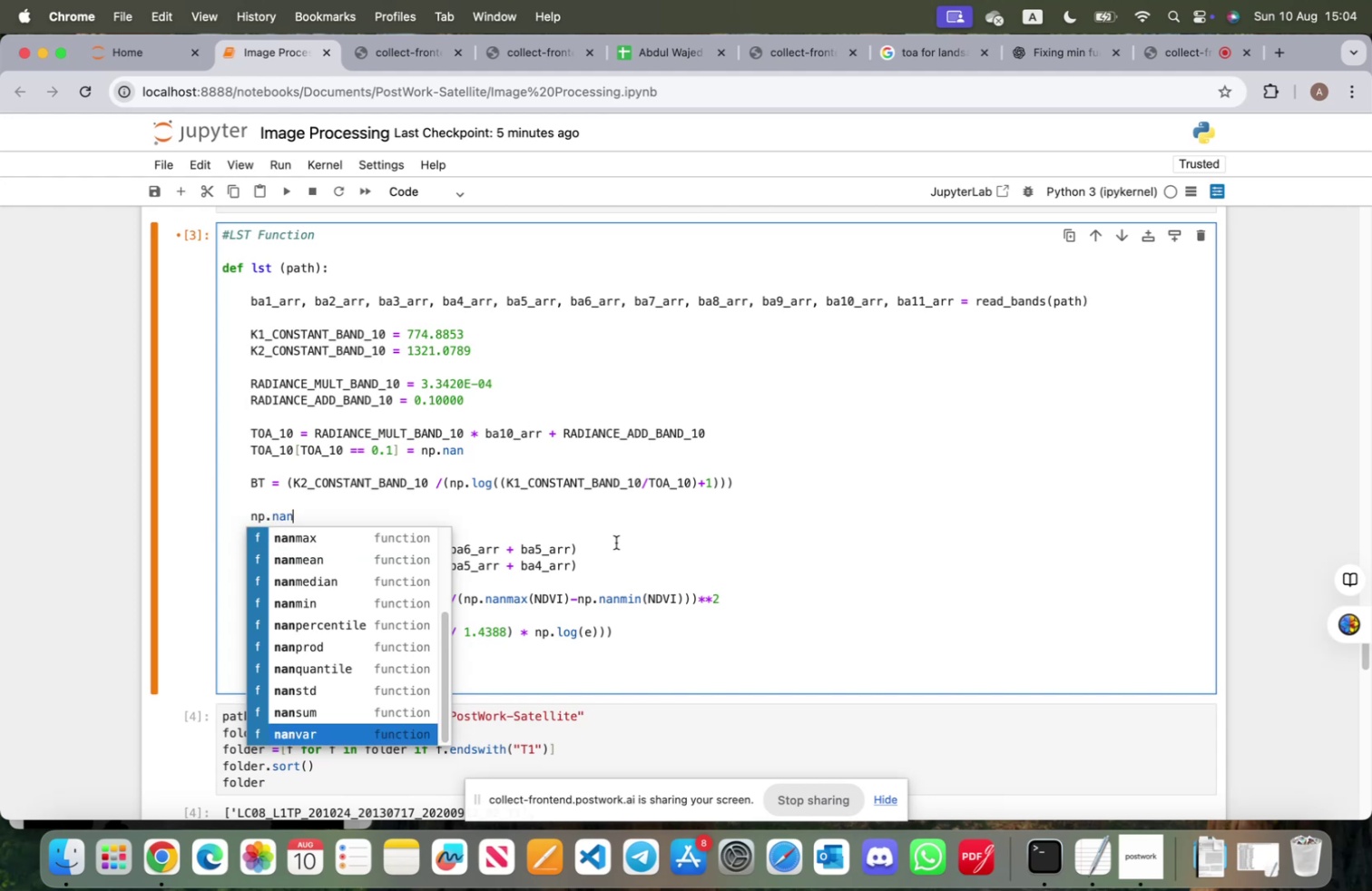 
left_click([618, 543])
 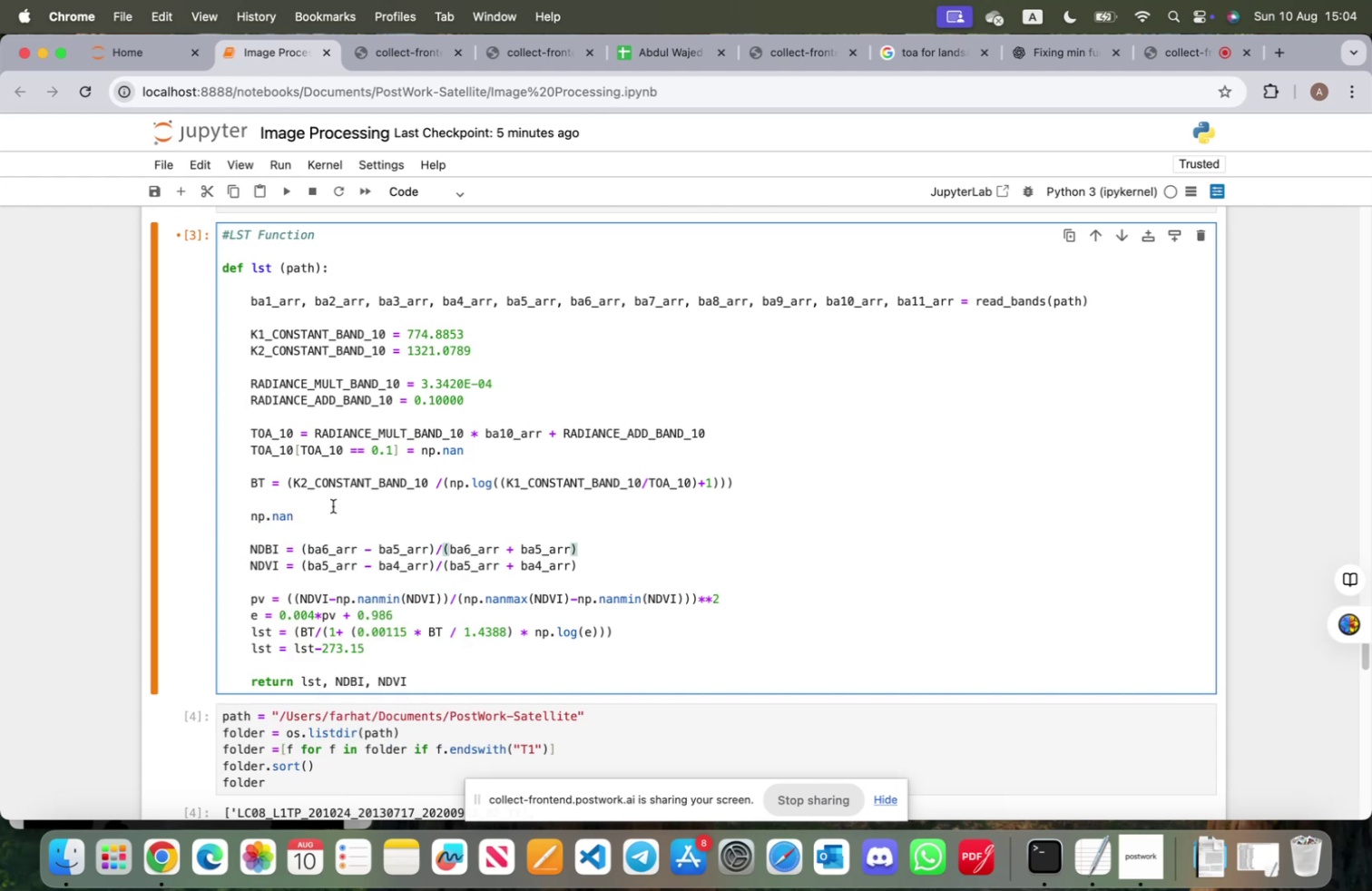 
left_click([324, 510])
 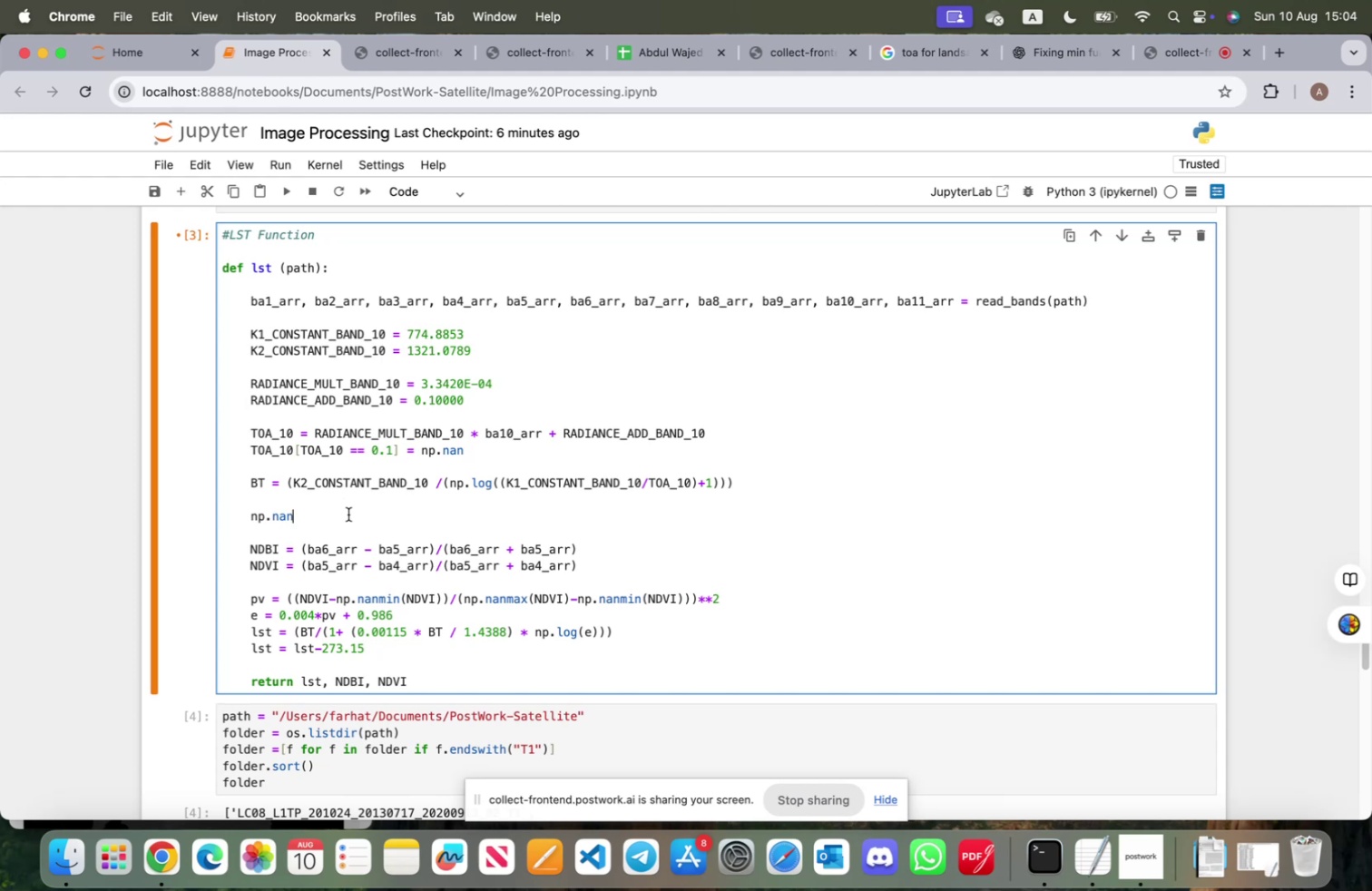 
wait(16.27)
 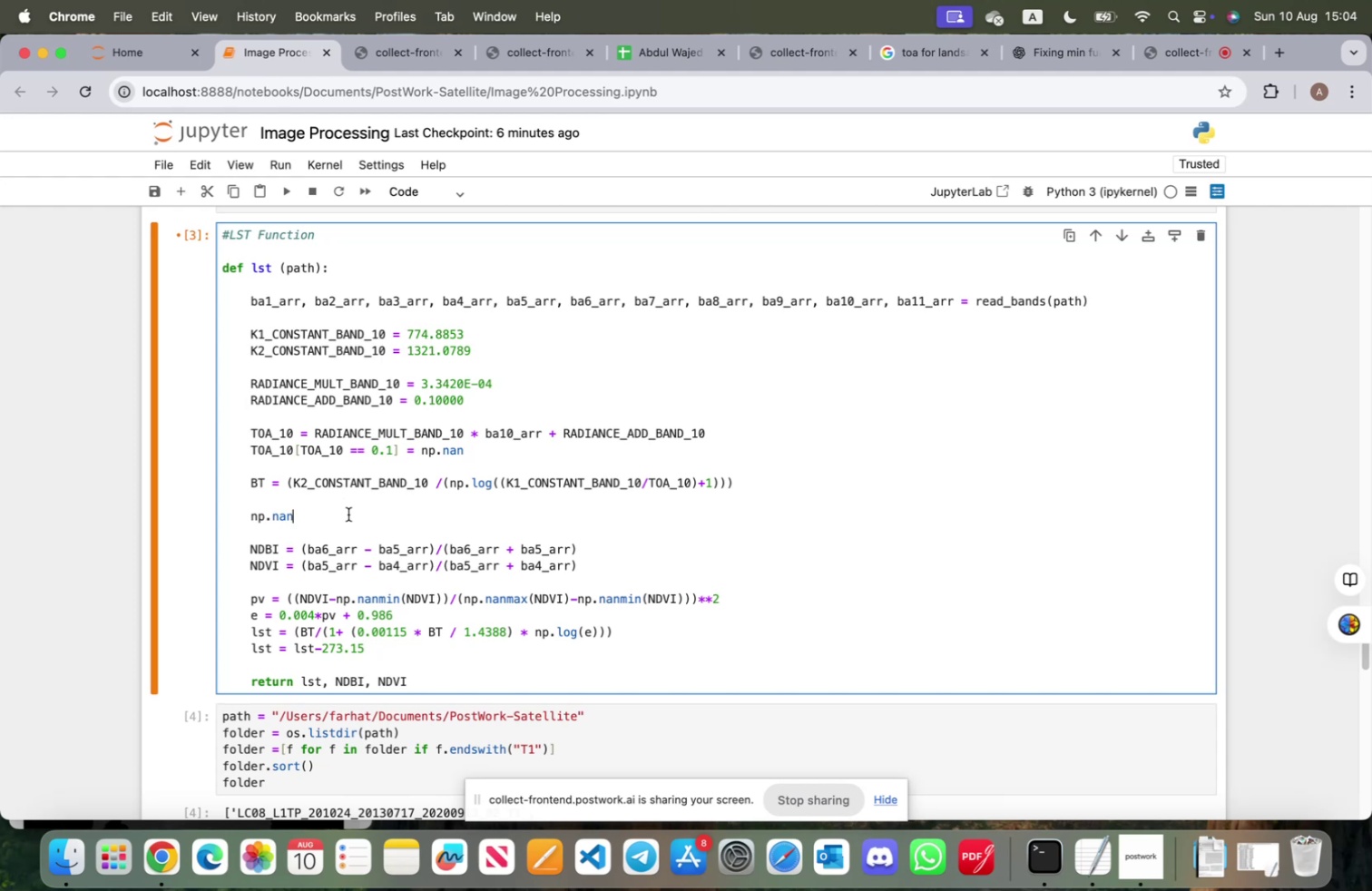 
type(div)
key(Tab)
 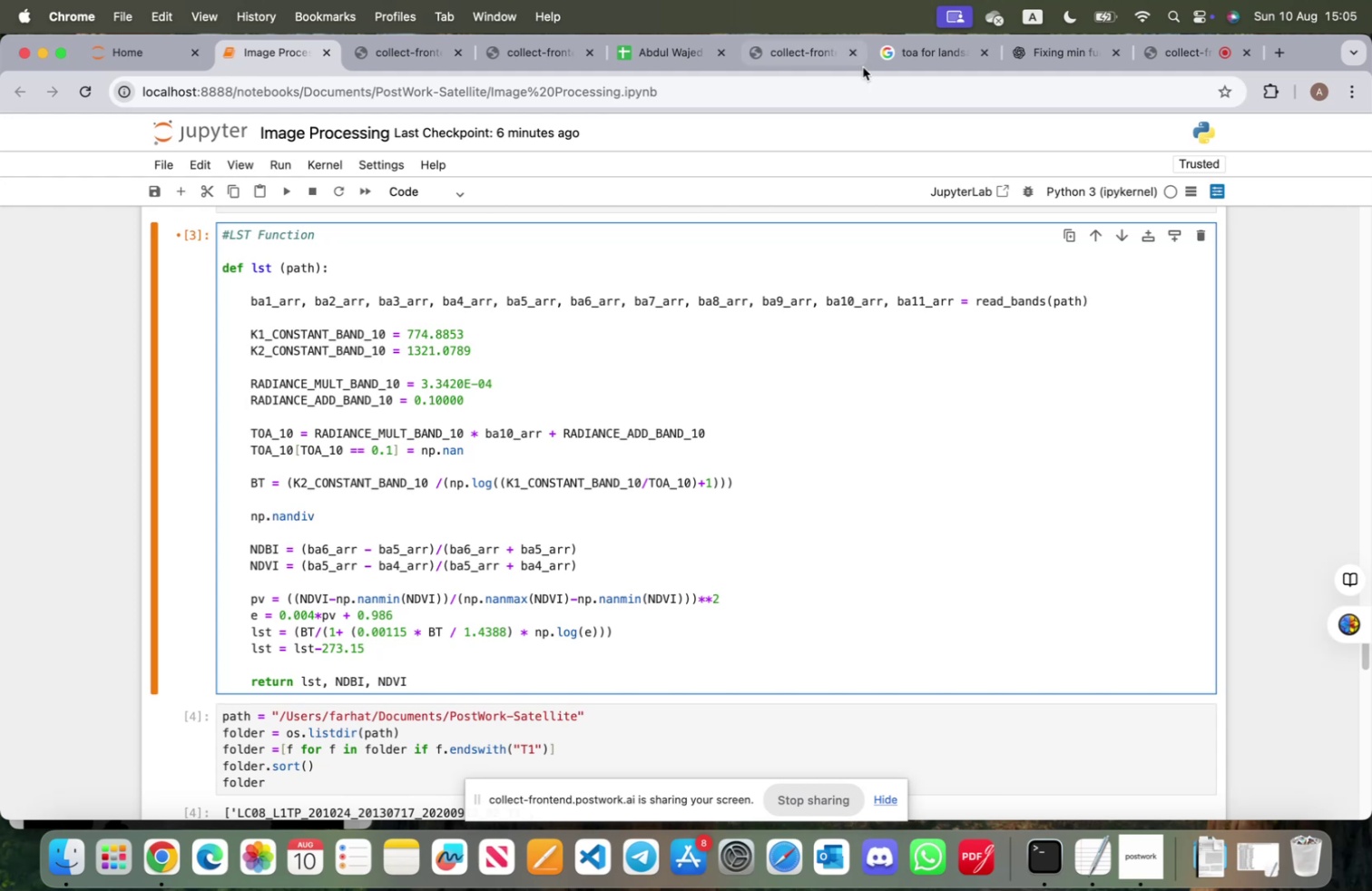 
left_click([1063, 55])
 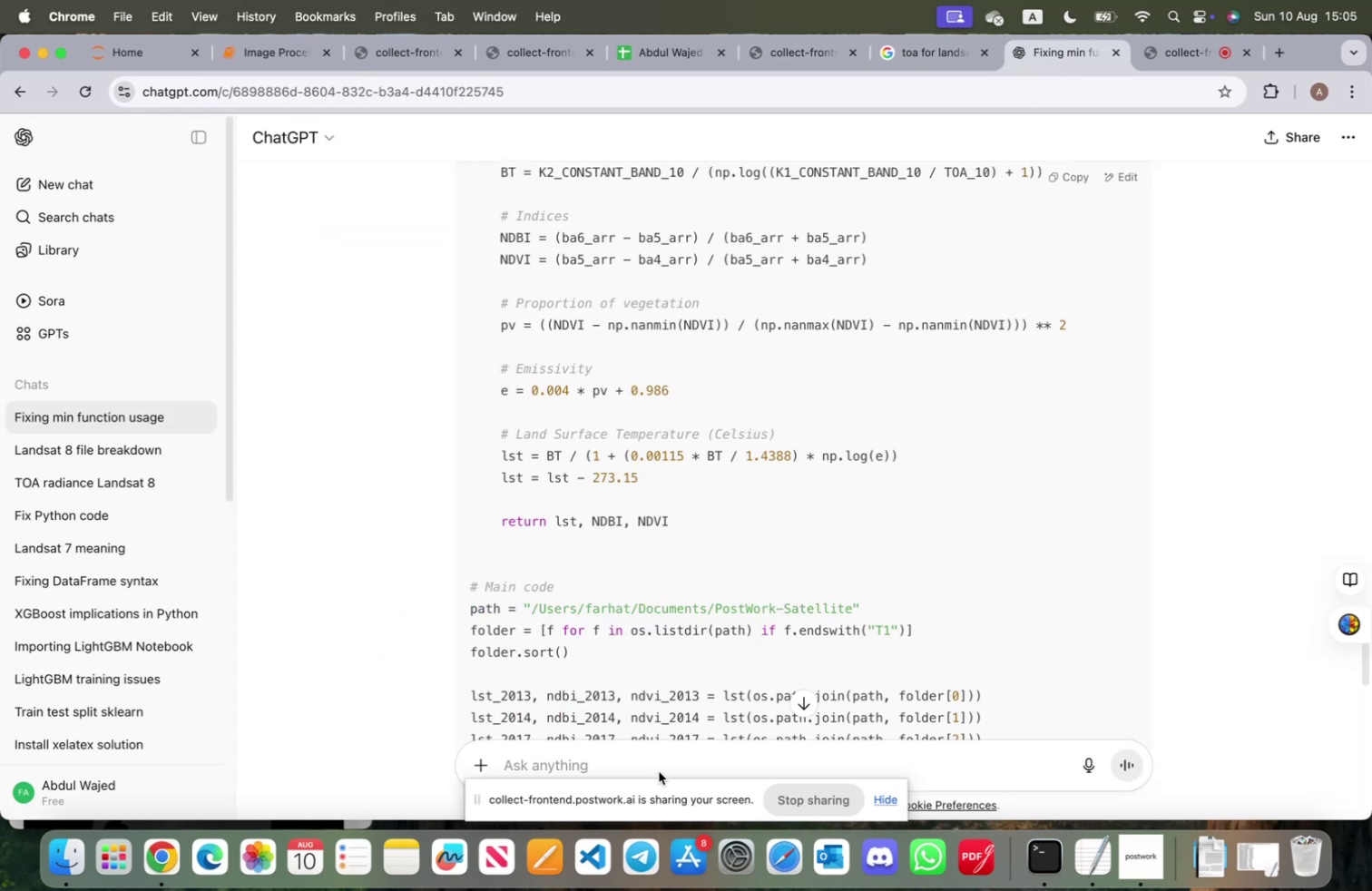 
left_click([659, 759])
 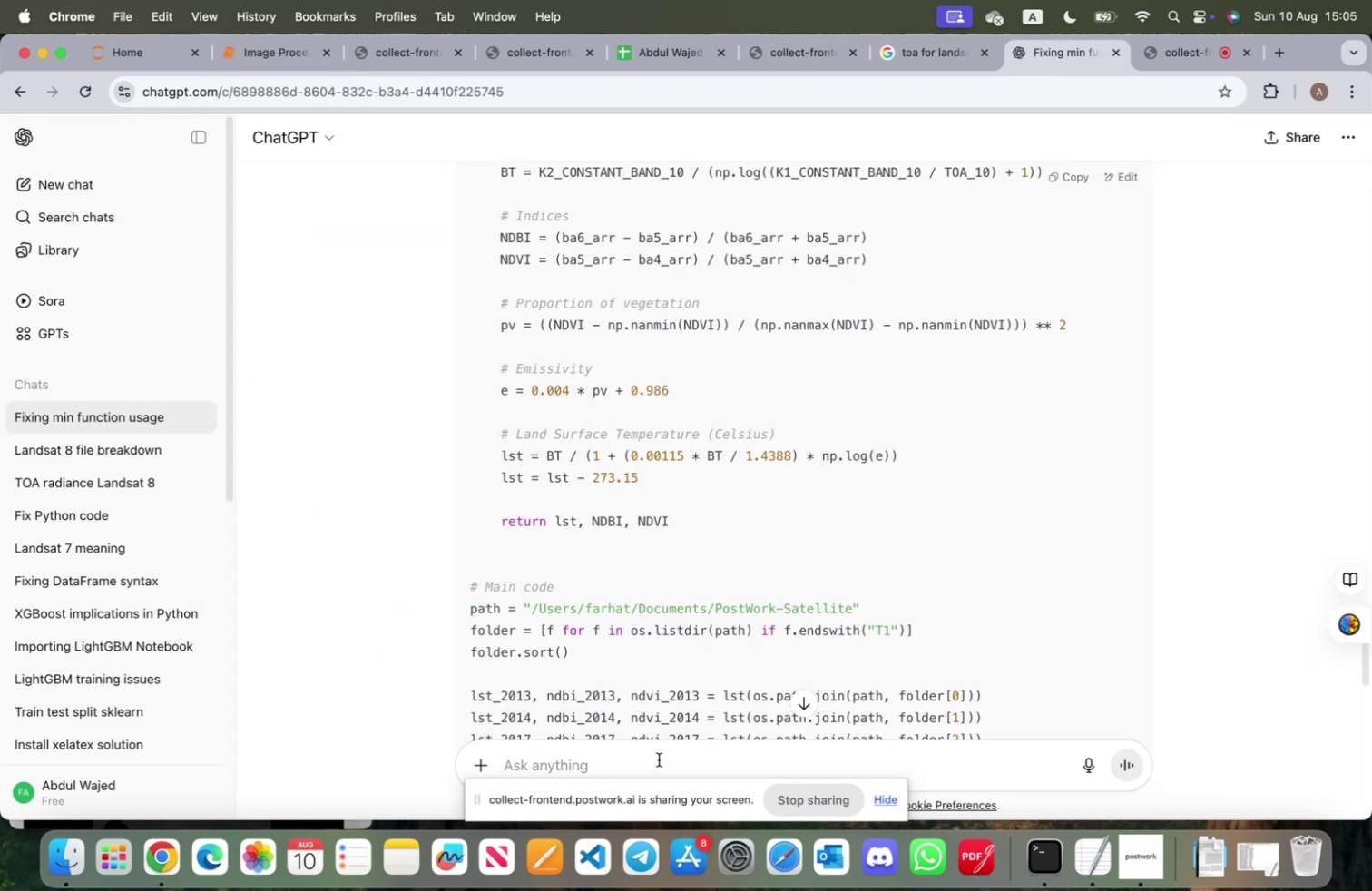 
type(nan divide in jupyter)
 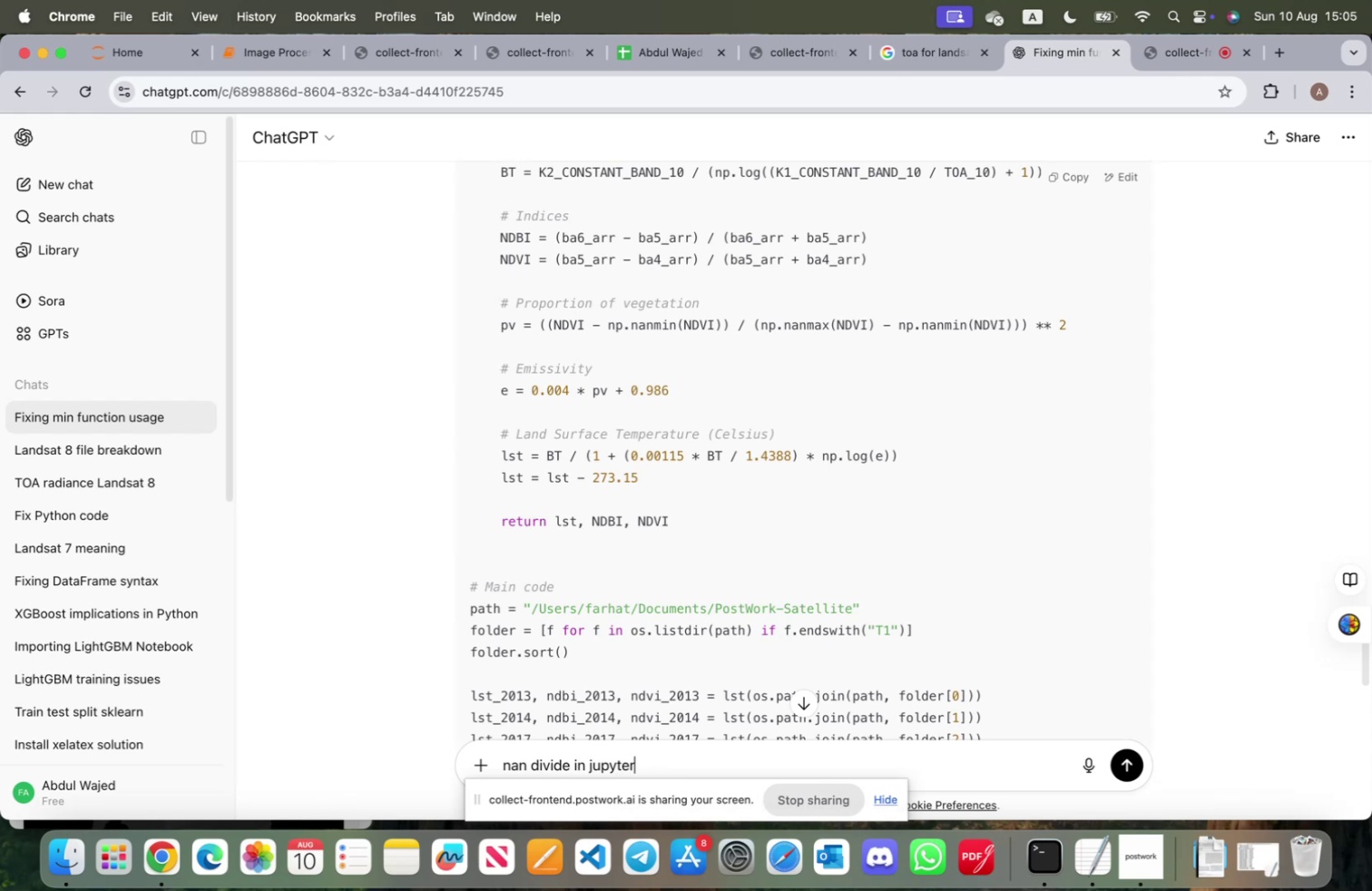 
key(Enter)
 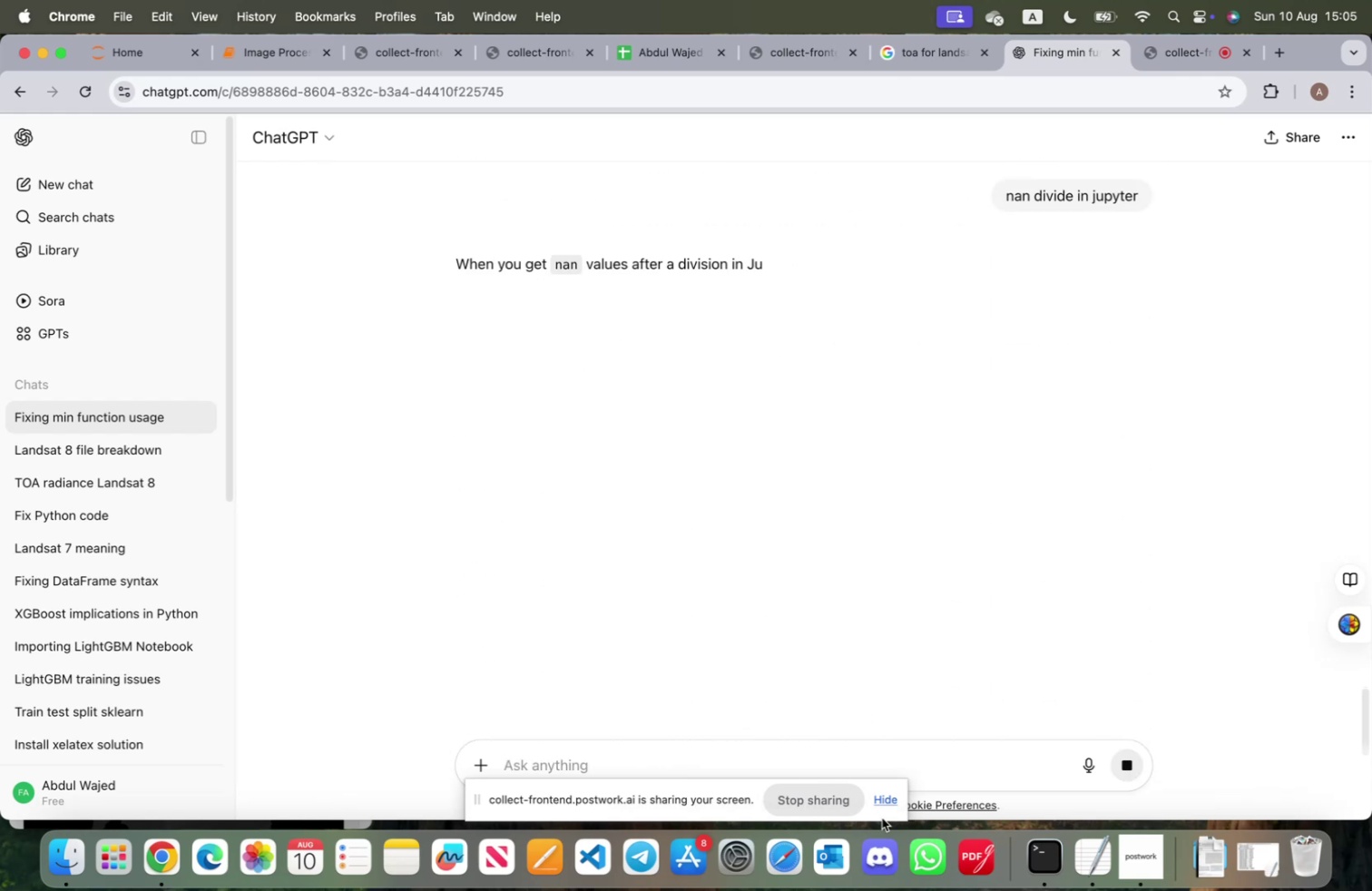 
left_click([887, 799])
 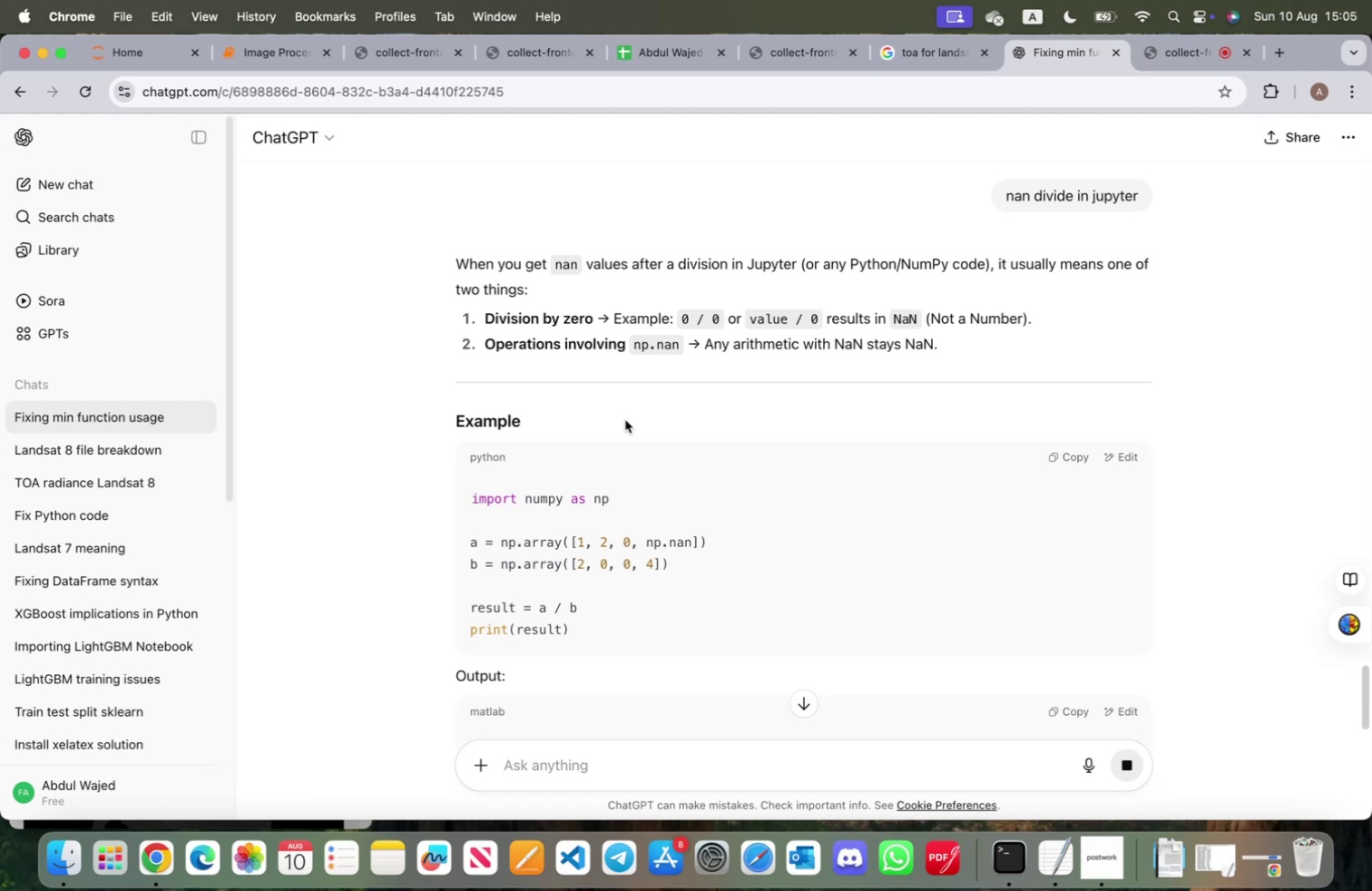 
scroll: coordinate [621, 438], scroll_direction: down, amount: 23.0
 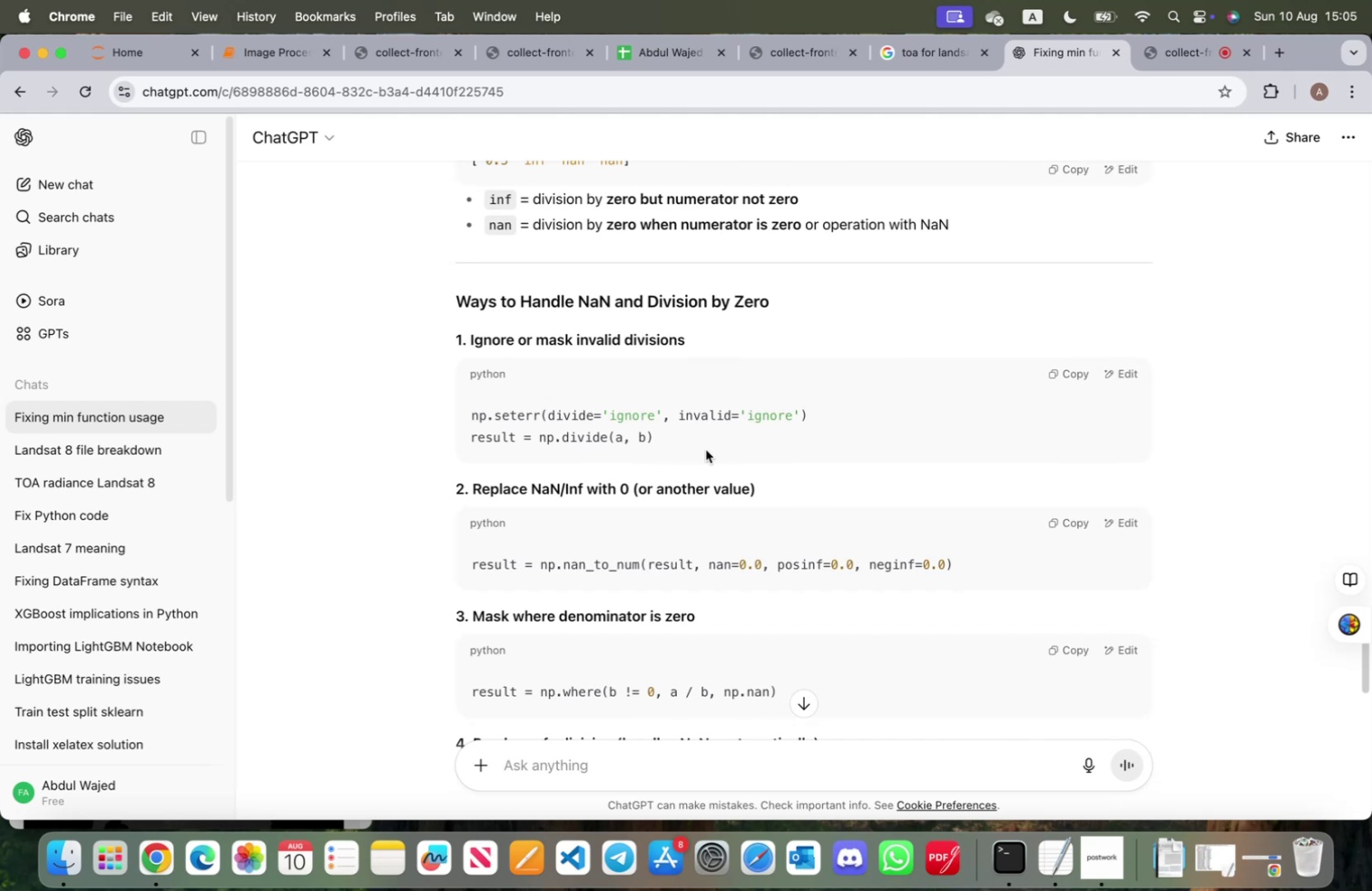 
wait(14.1)
 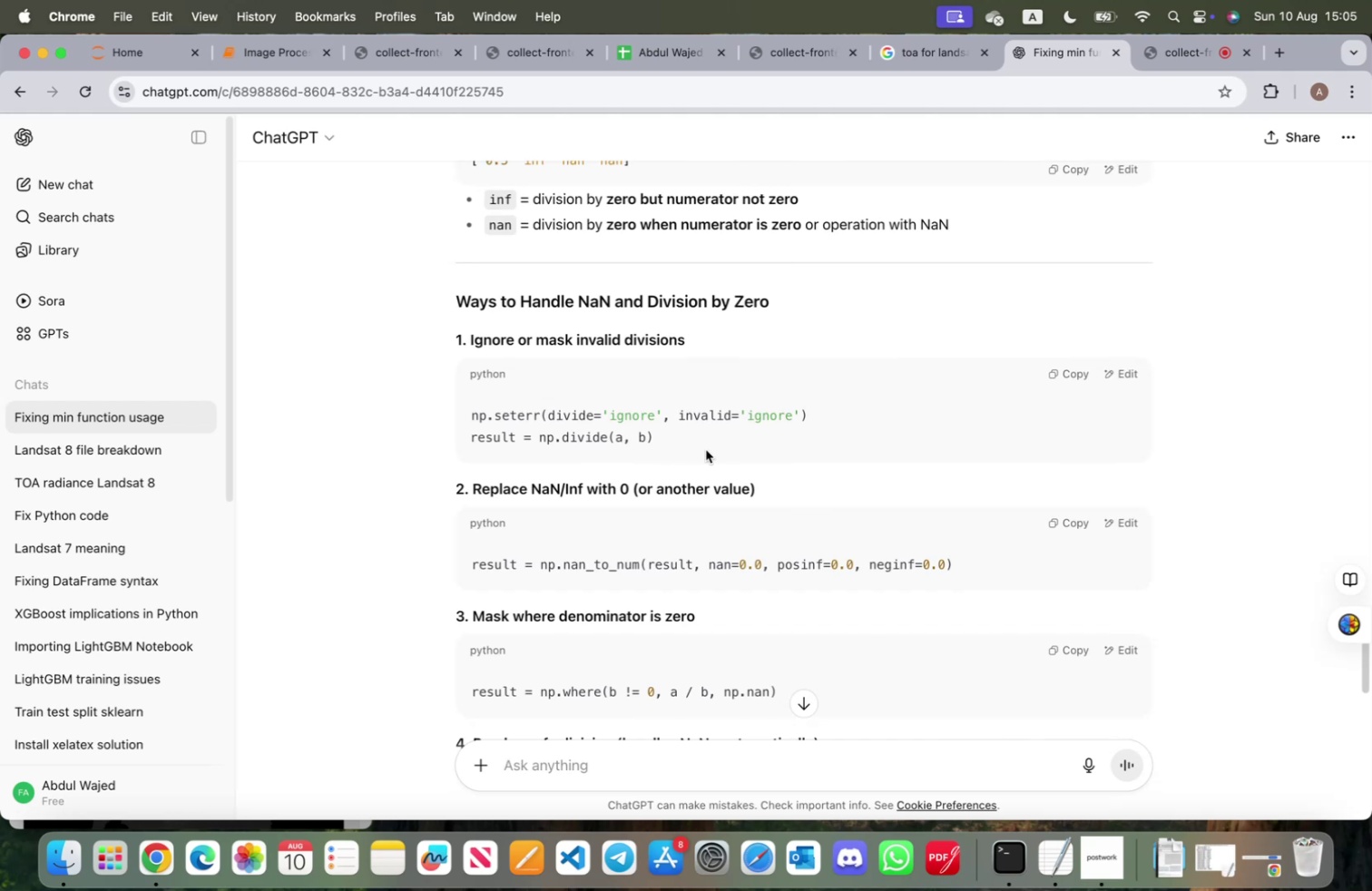 
scroll: coordinate [706, 454], scroll_direction: down, amount: 23.0
 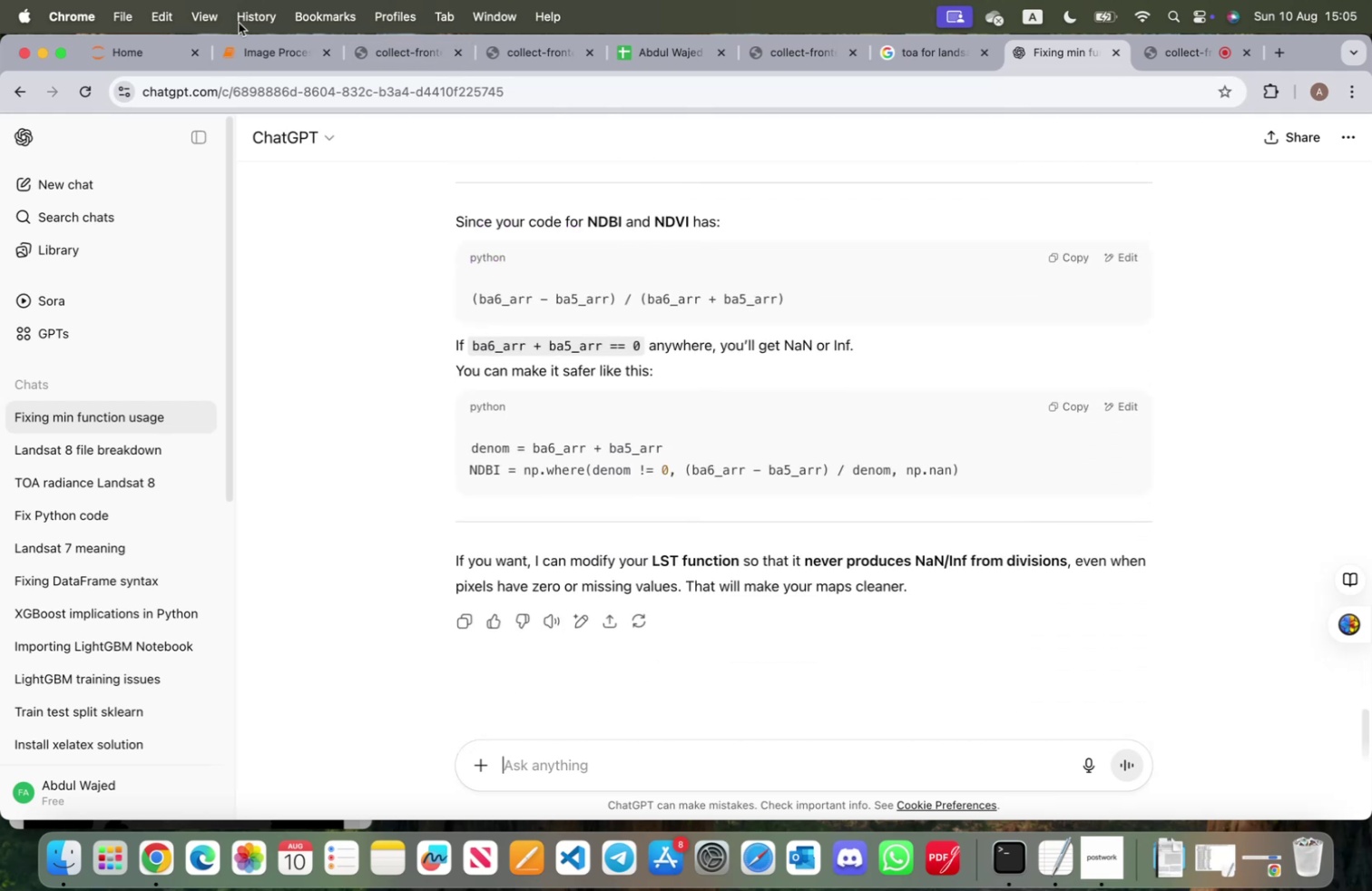 
left_click([270, 57])
 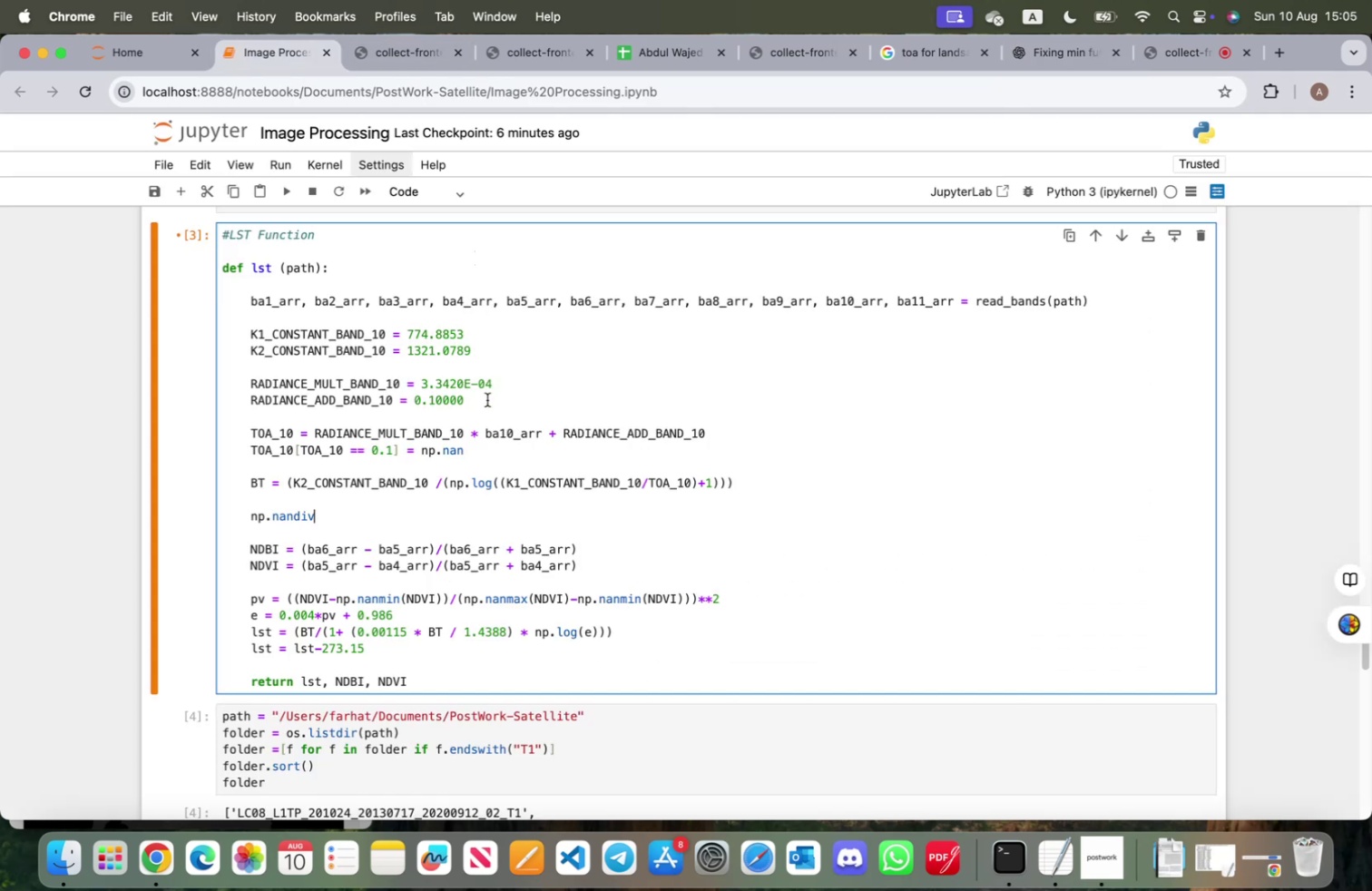 
scroll: coordinate [572, 583], scroll_direction: down, amount: 15.0
 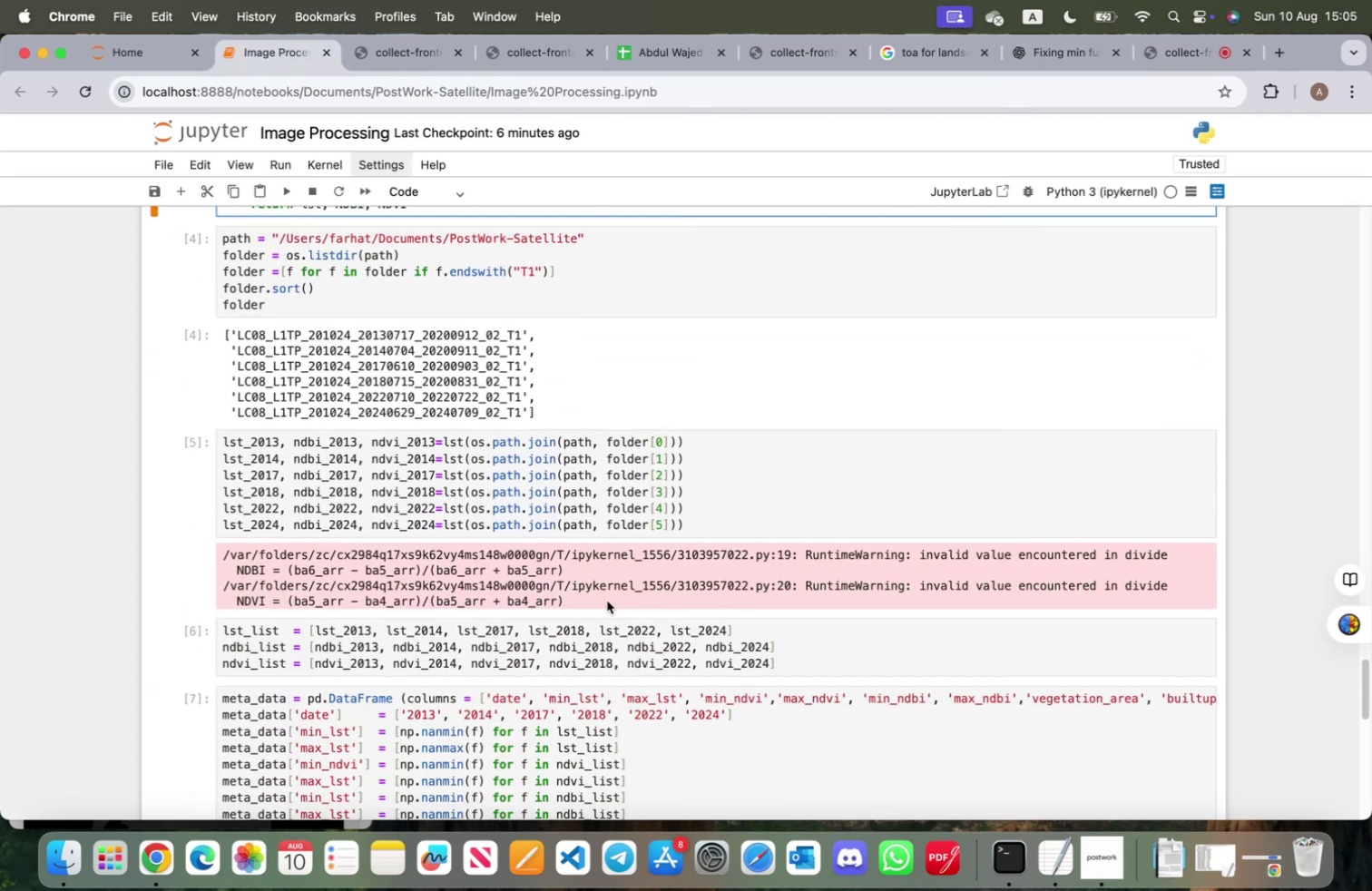 
left_click_drag(start_coordinate=[607, 600], to_coordinate=[222, 552])
 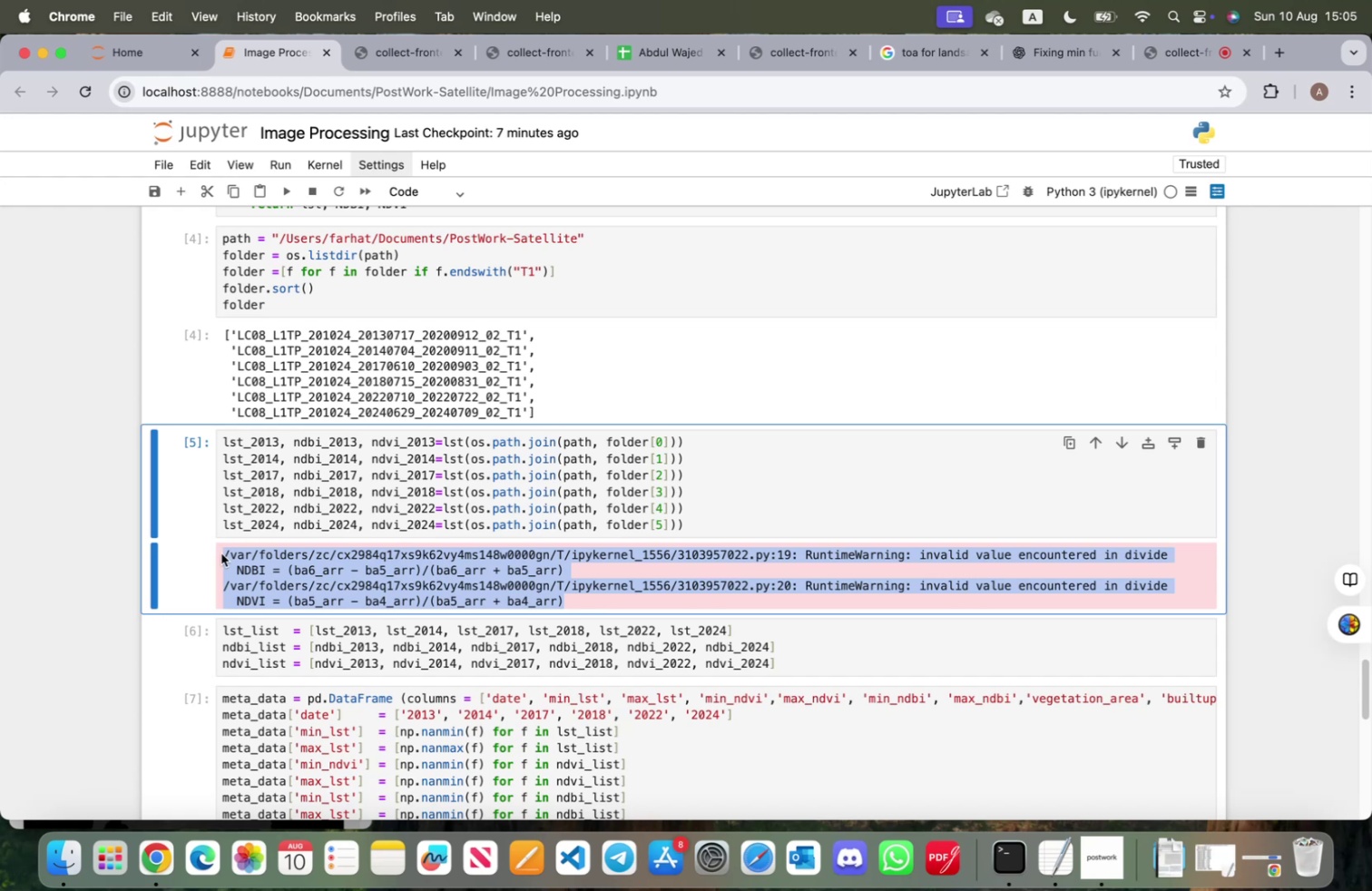 
key(Meta+C)
 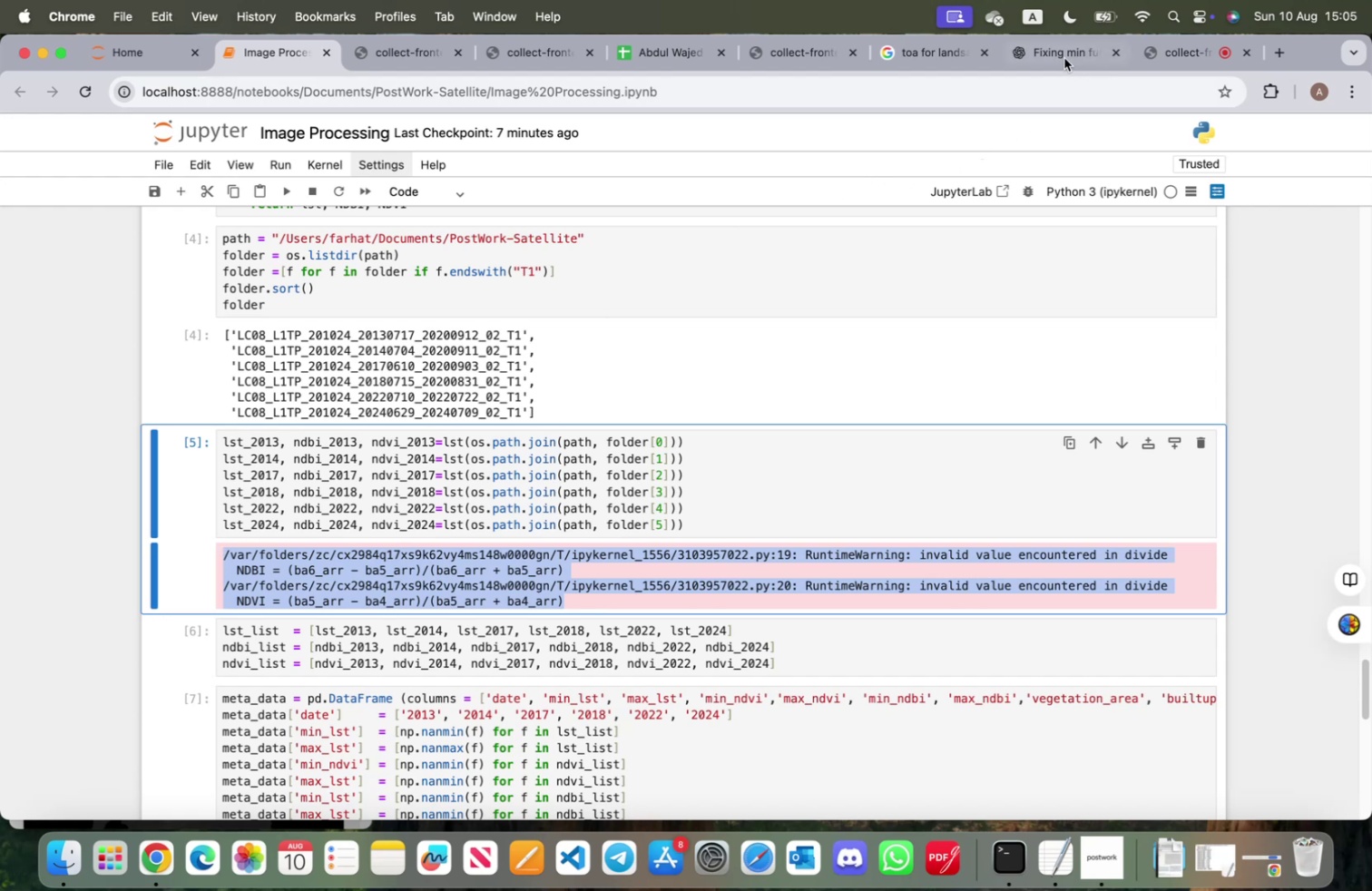 
left_click([1063, 55])
 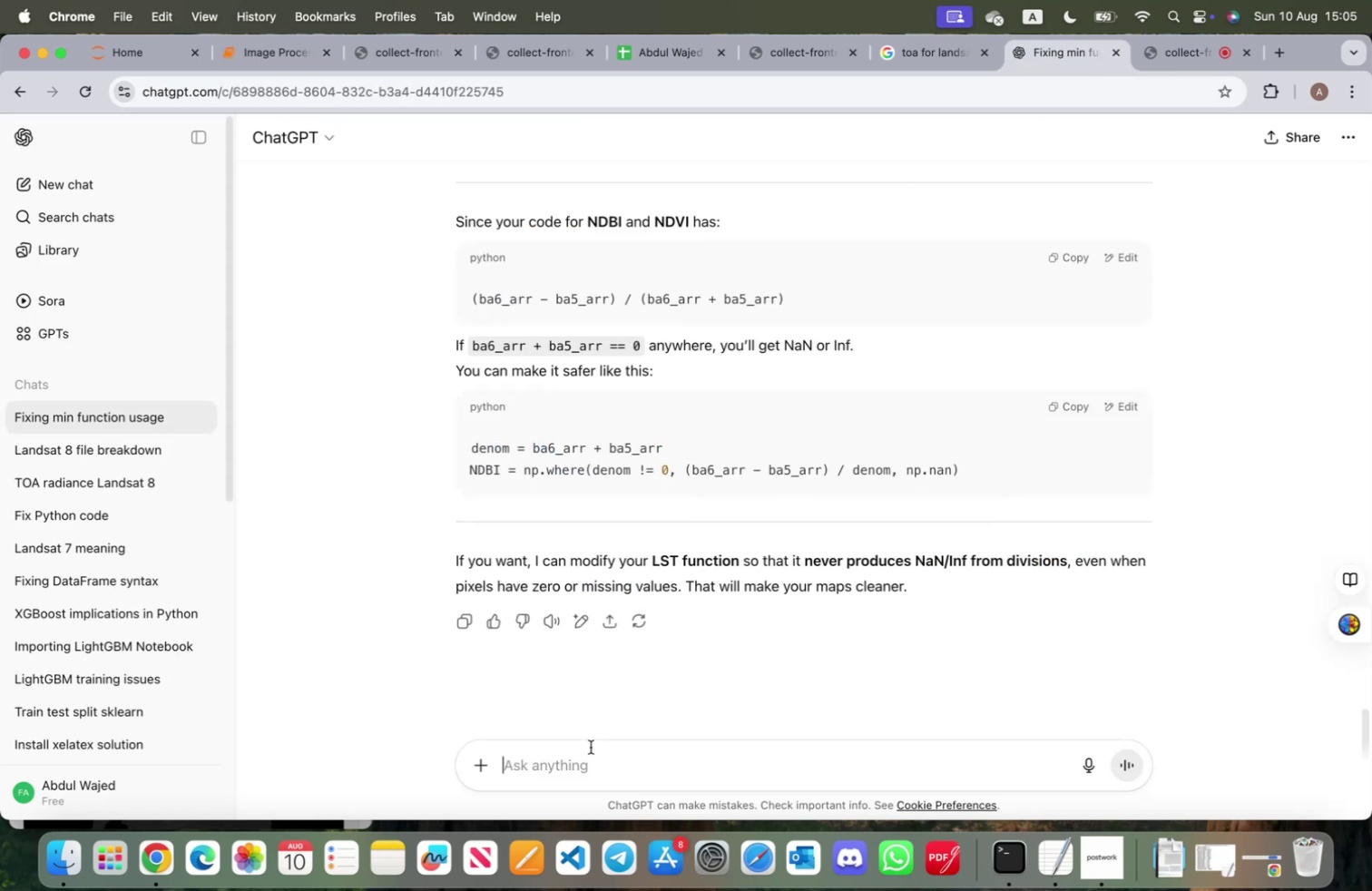 
key(Meta+V)
 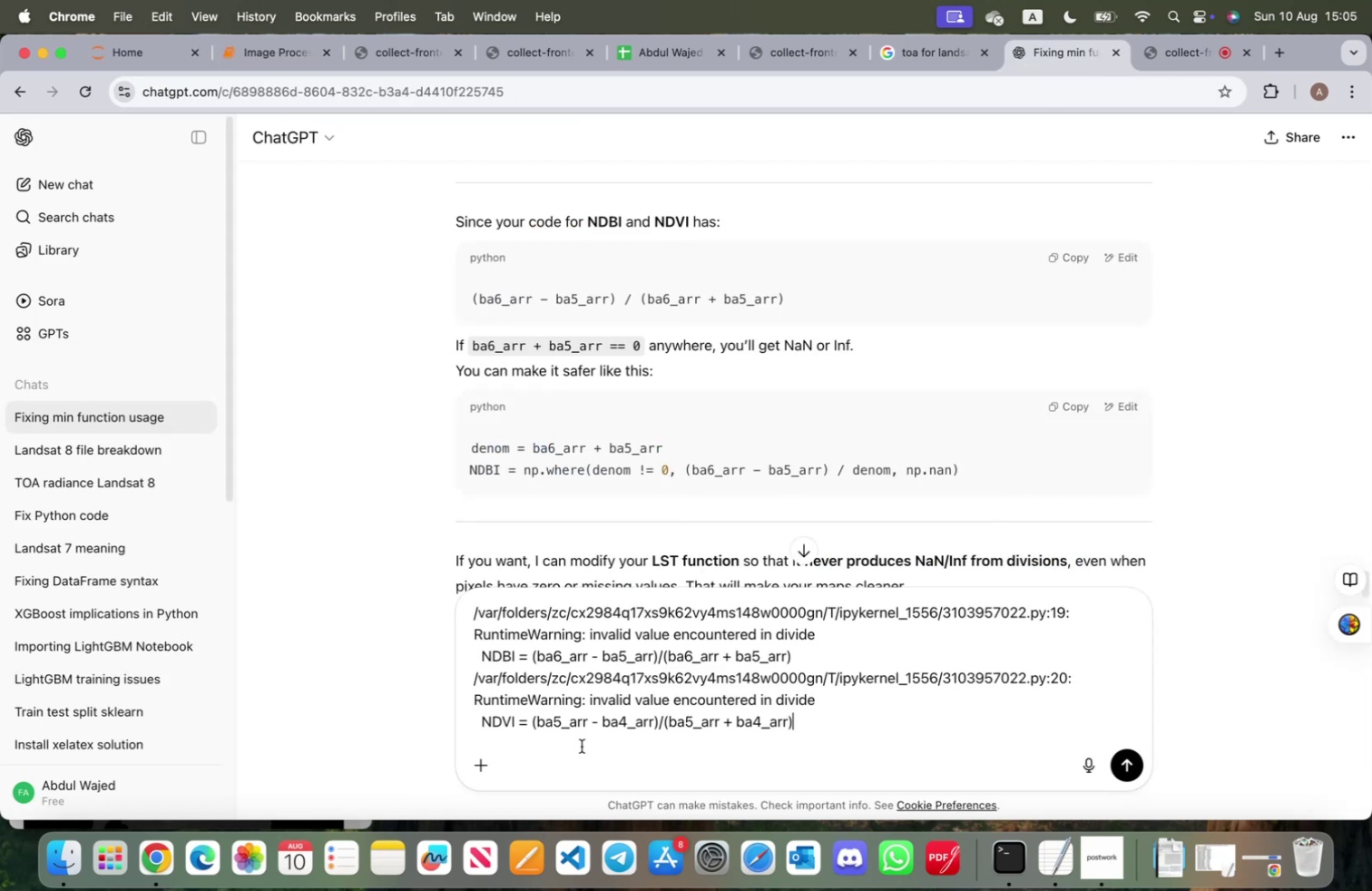 
key(Enter)
 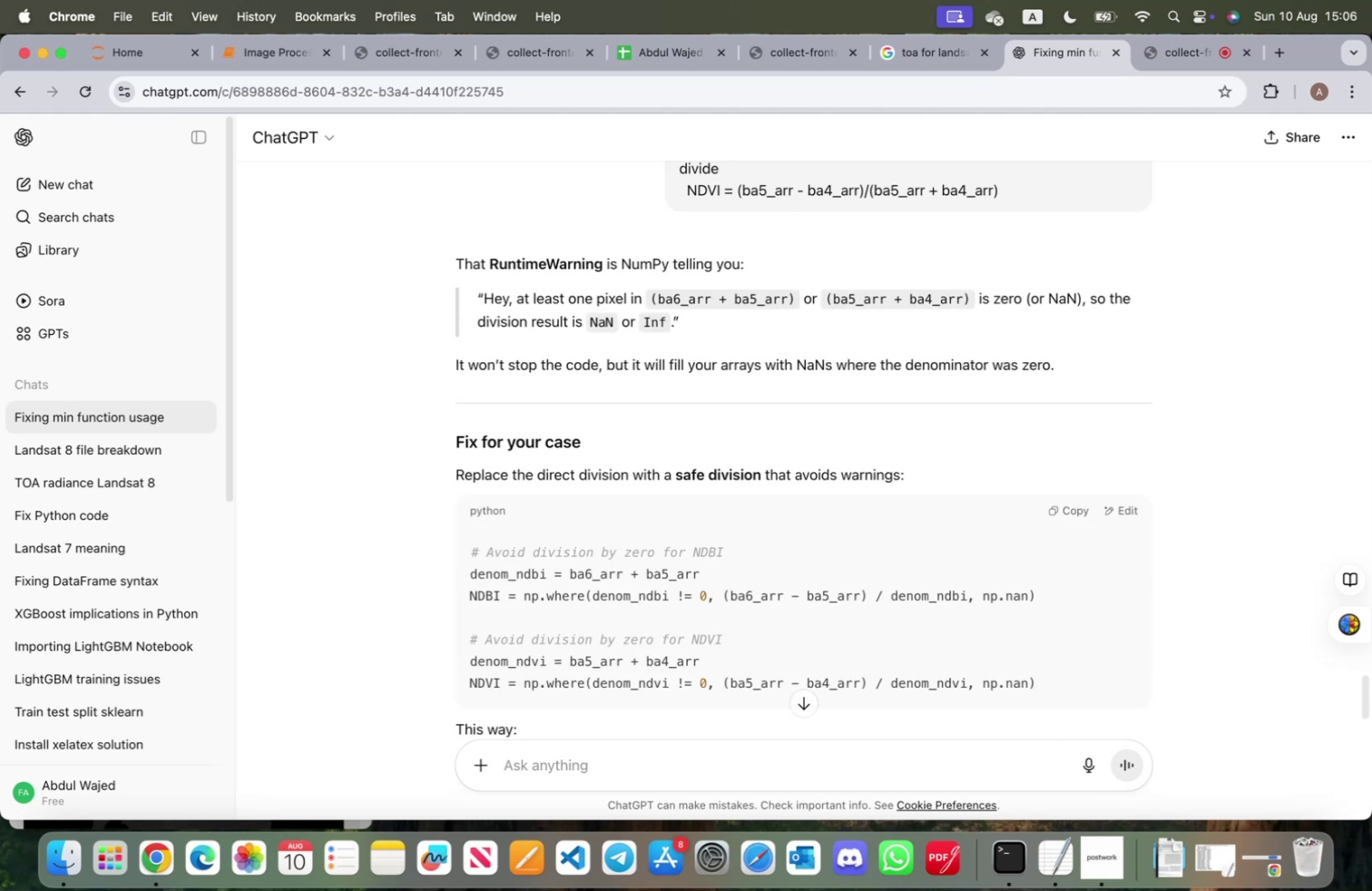 
wait(18.8)
 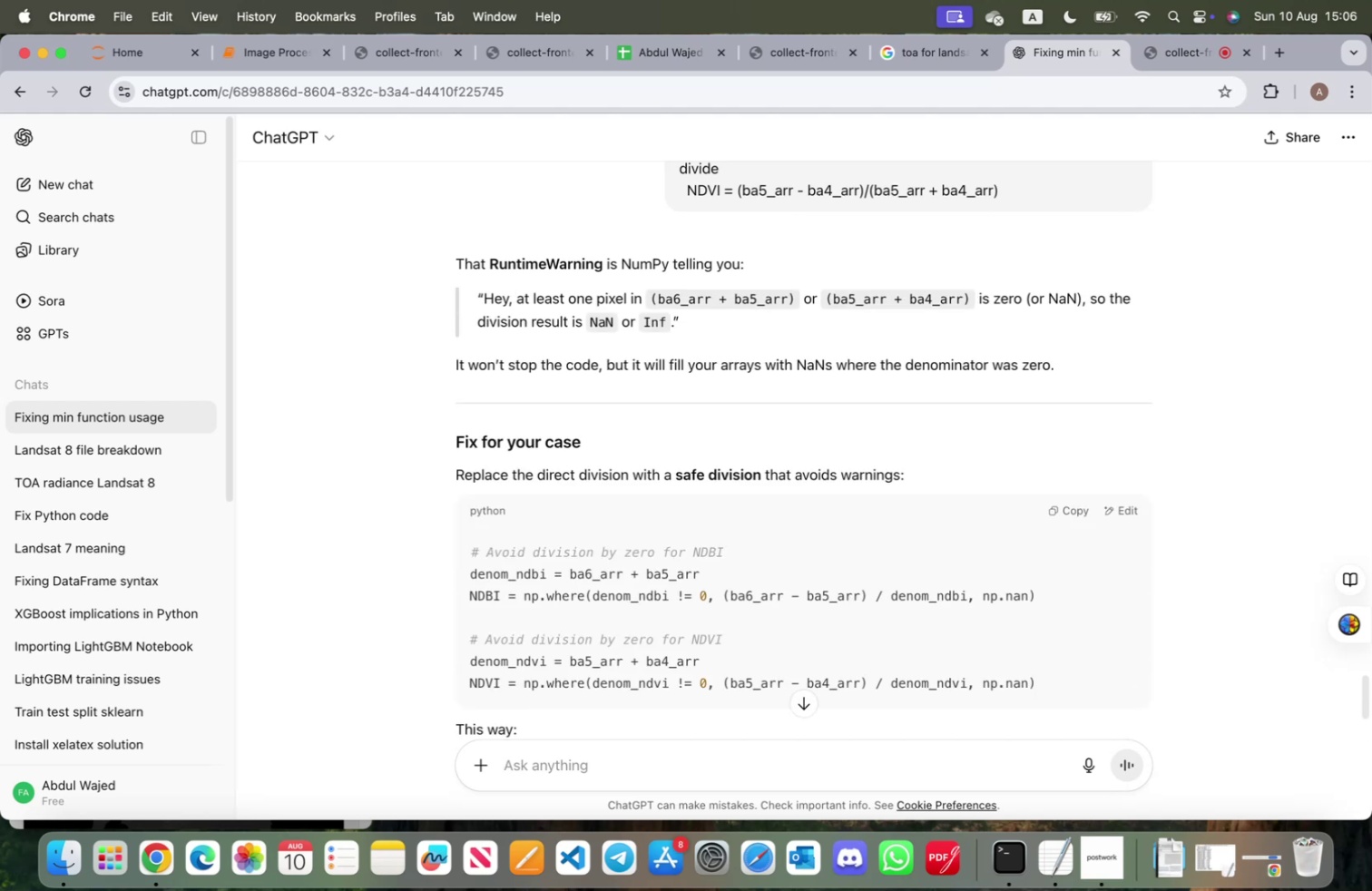 
scroll: coordinate [746, 554], scroll_direction: down, amount: 28.0
 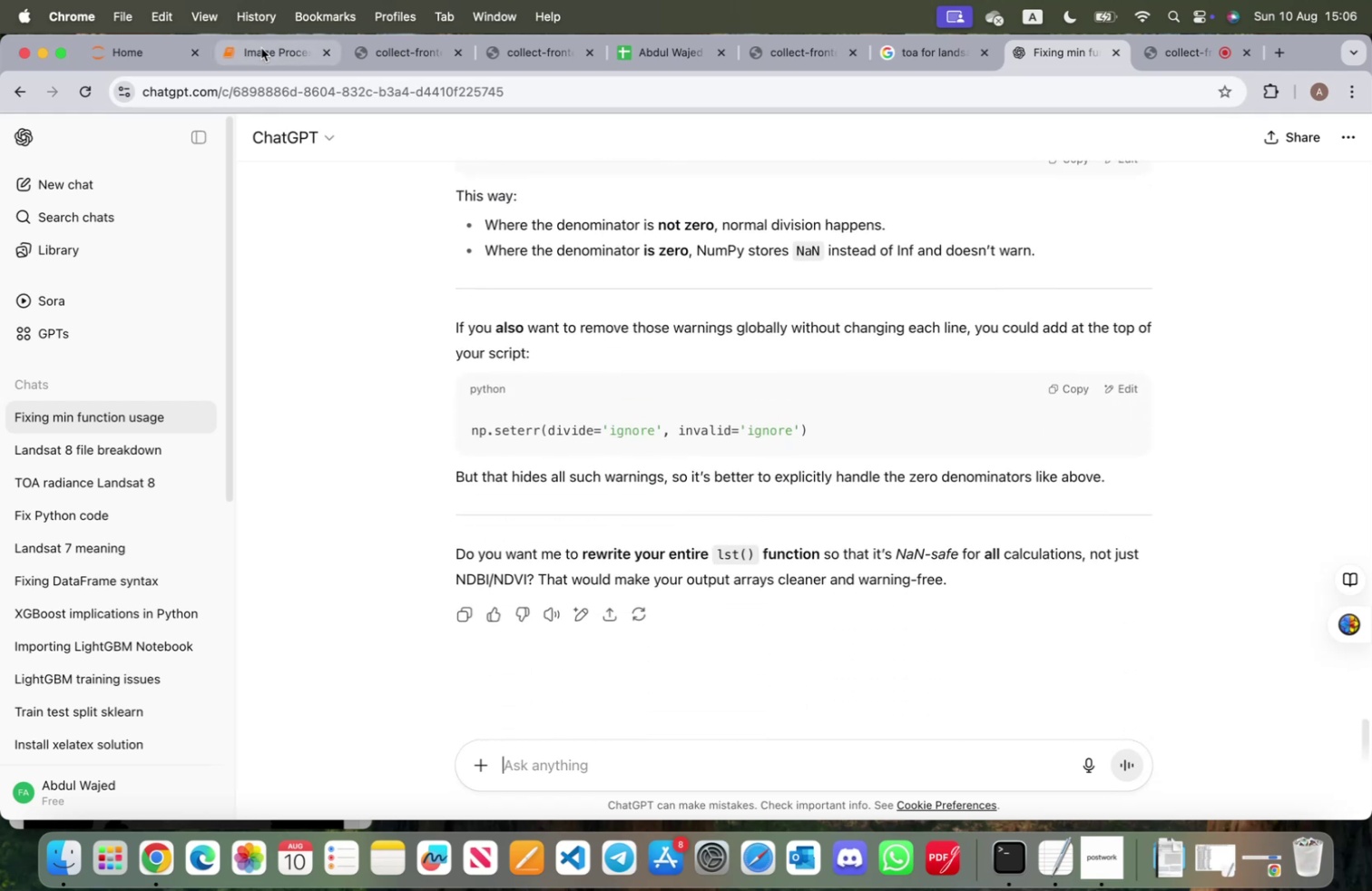 
left_click([261, 47])
 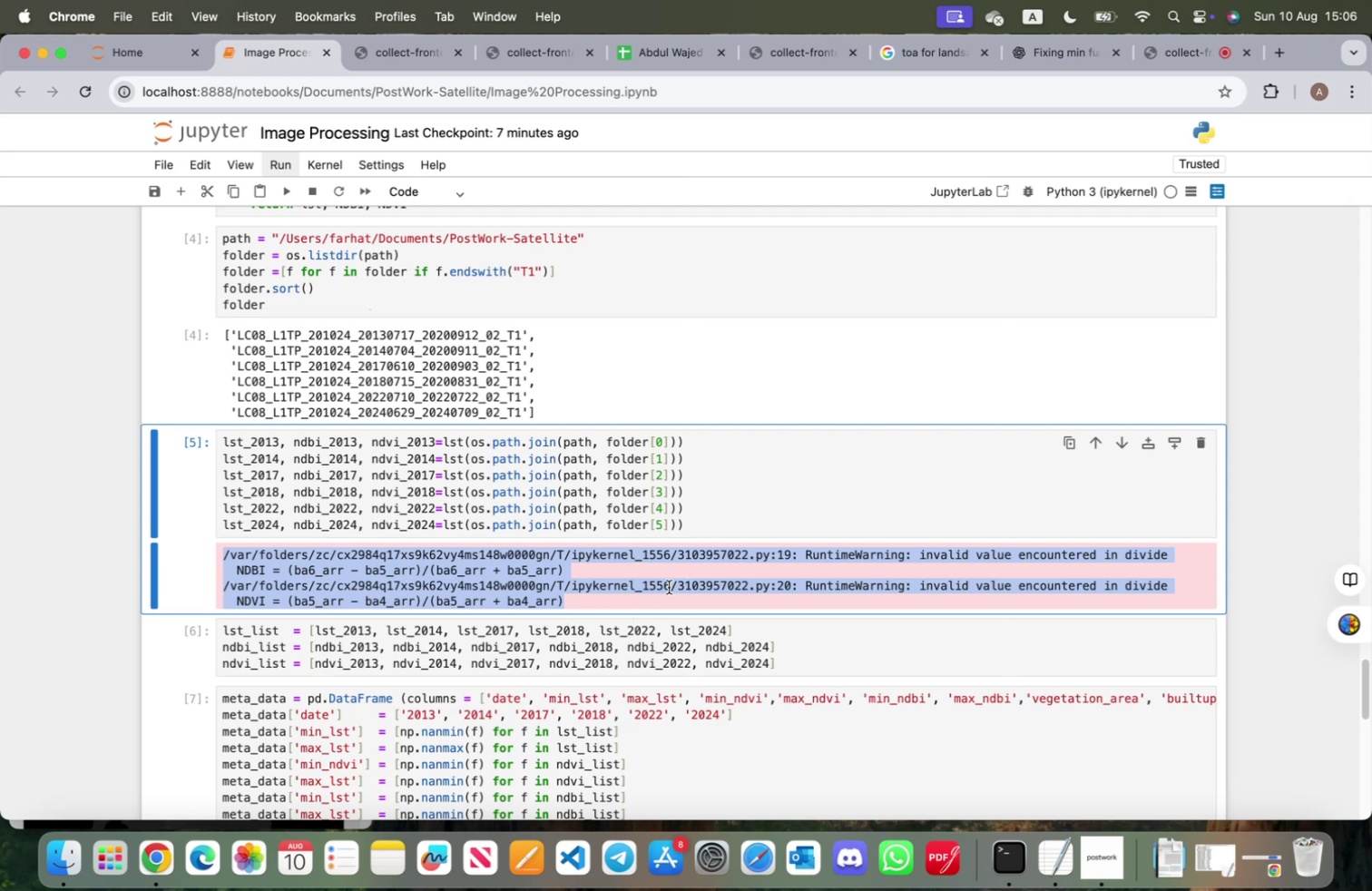 
left_click([667, 587])
 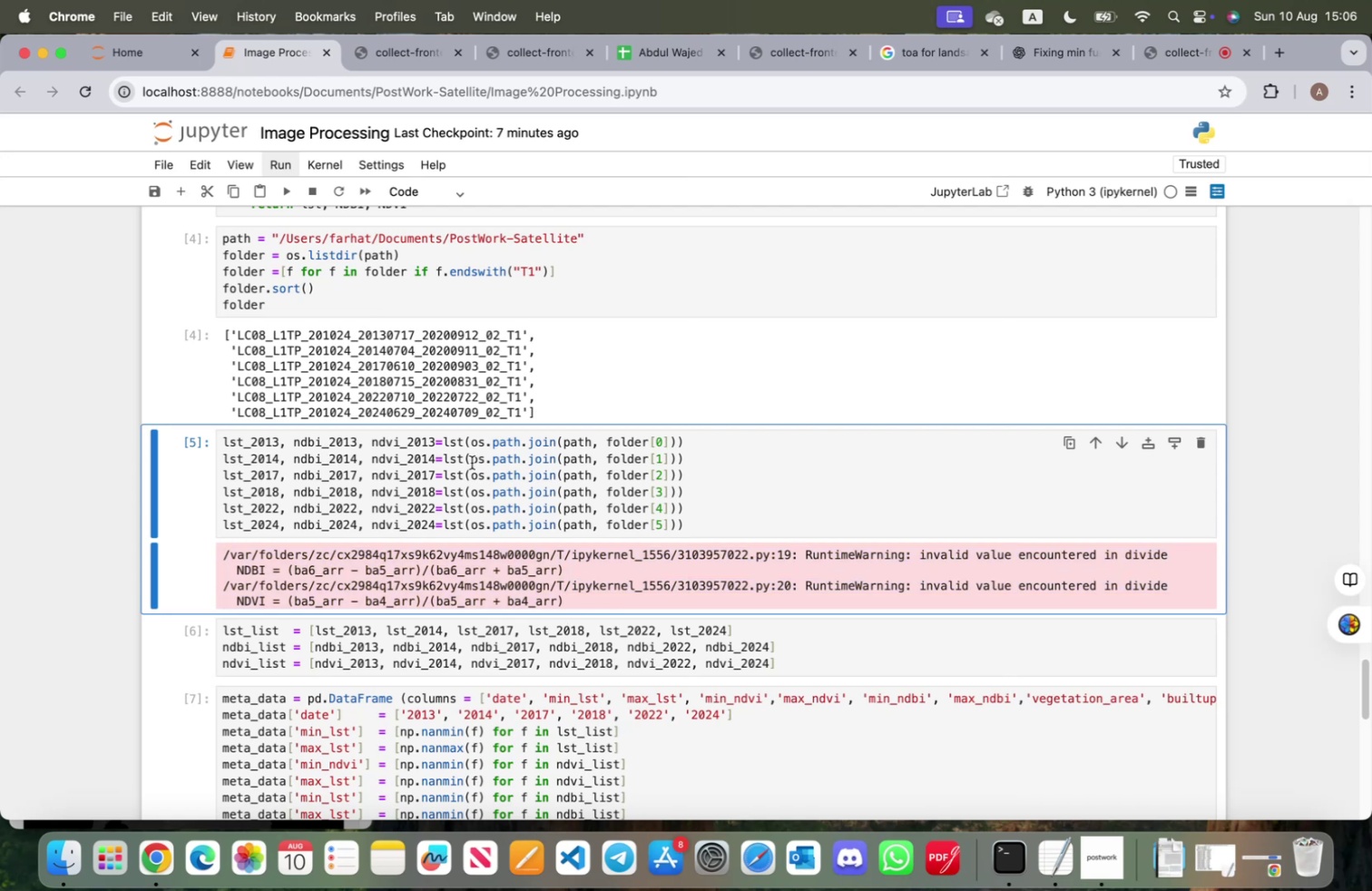 
scroll: coordinate [440, 452], scroll_direction: up, amount: 45.0
 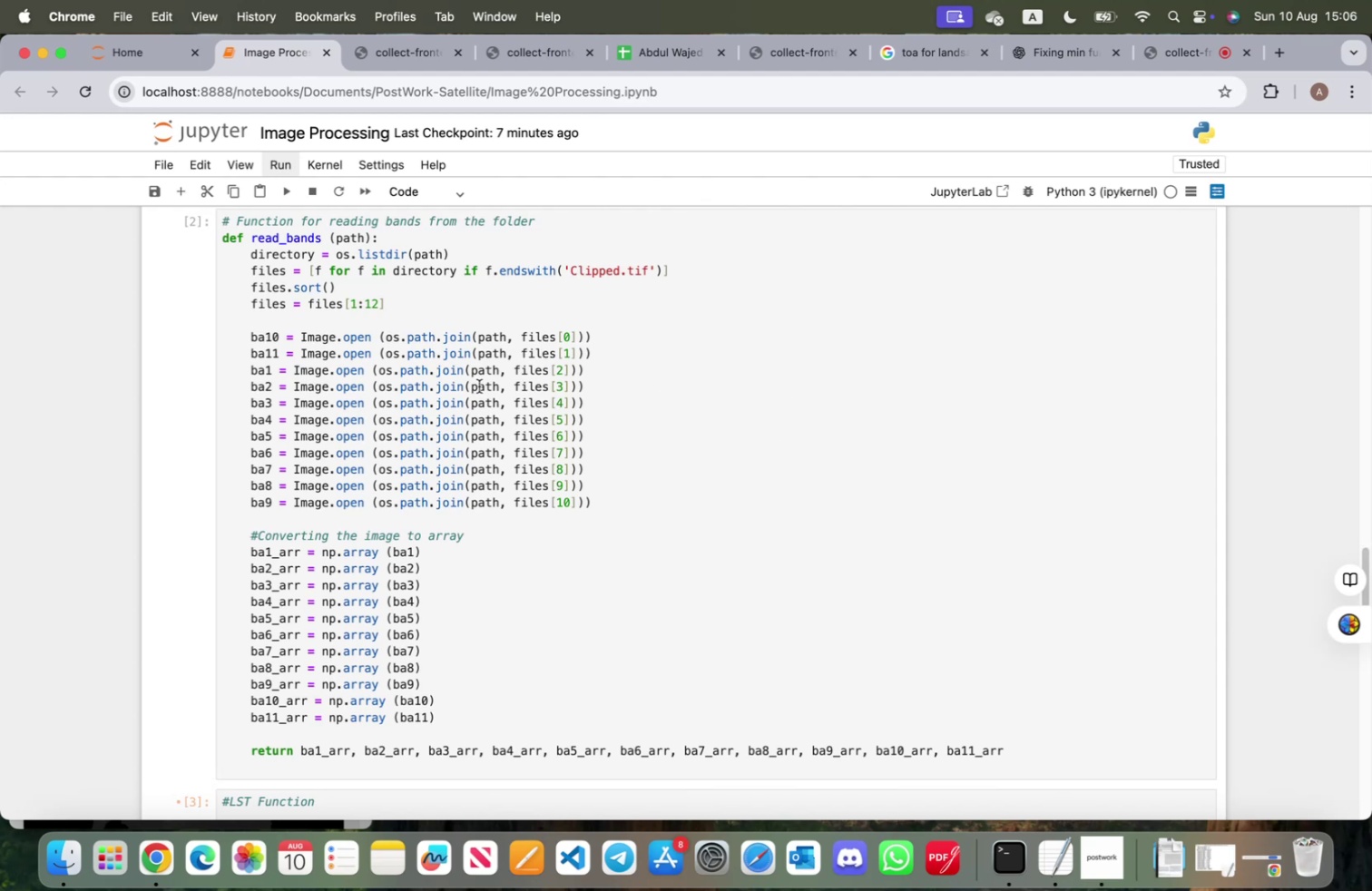 
wait(24.16)
 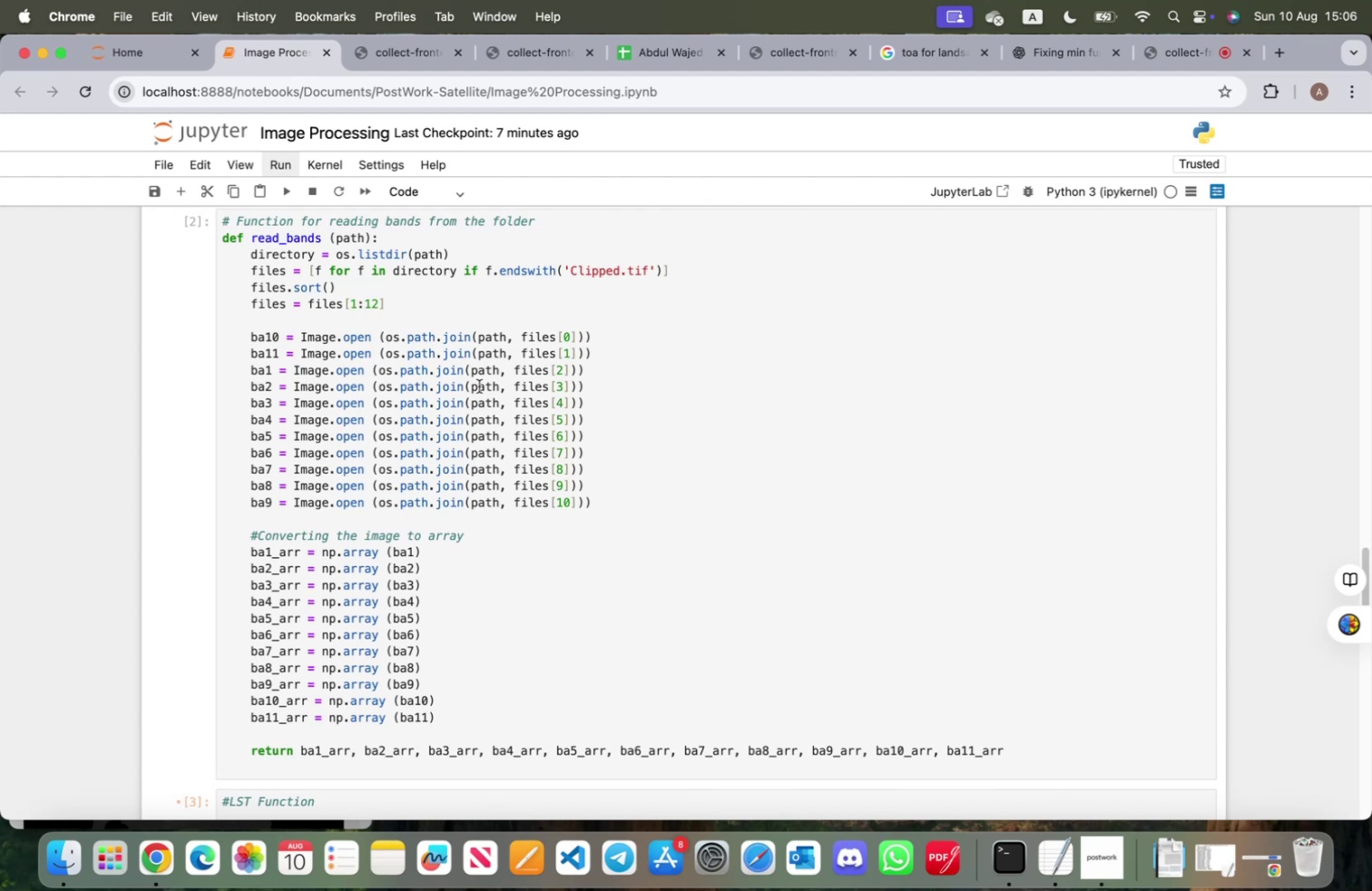 
scroll: coordinate [476, 390], scroll_direction: down, amount: 7.0
 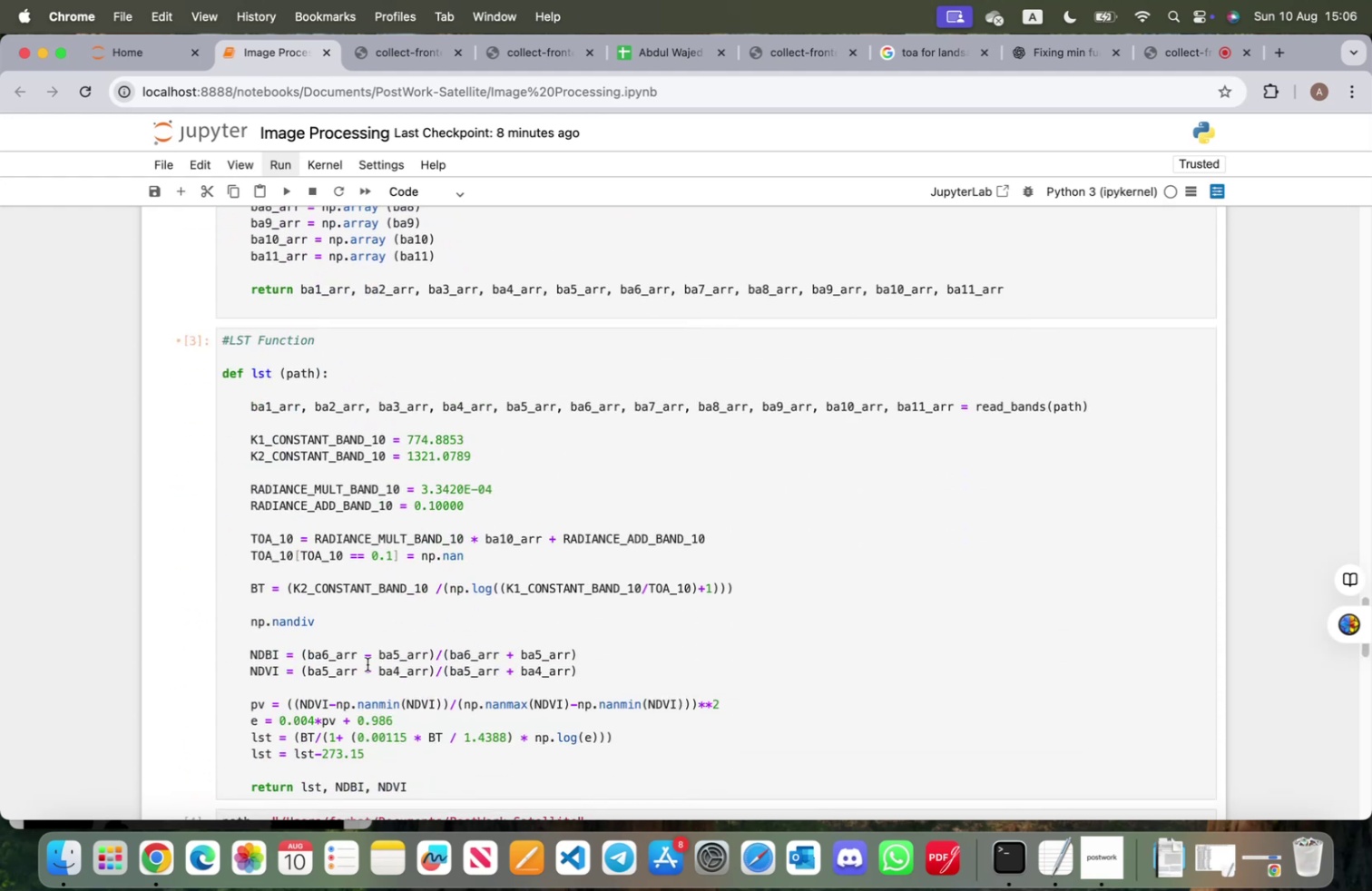 
wait(7.86)
 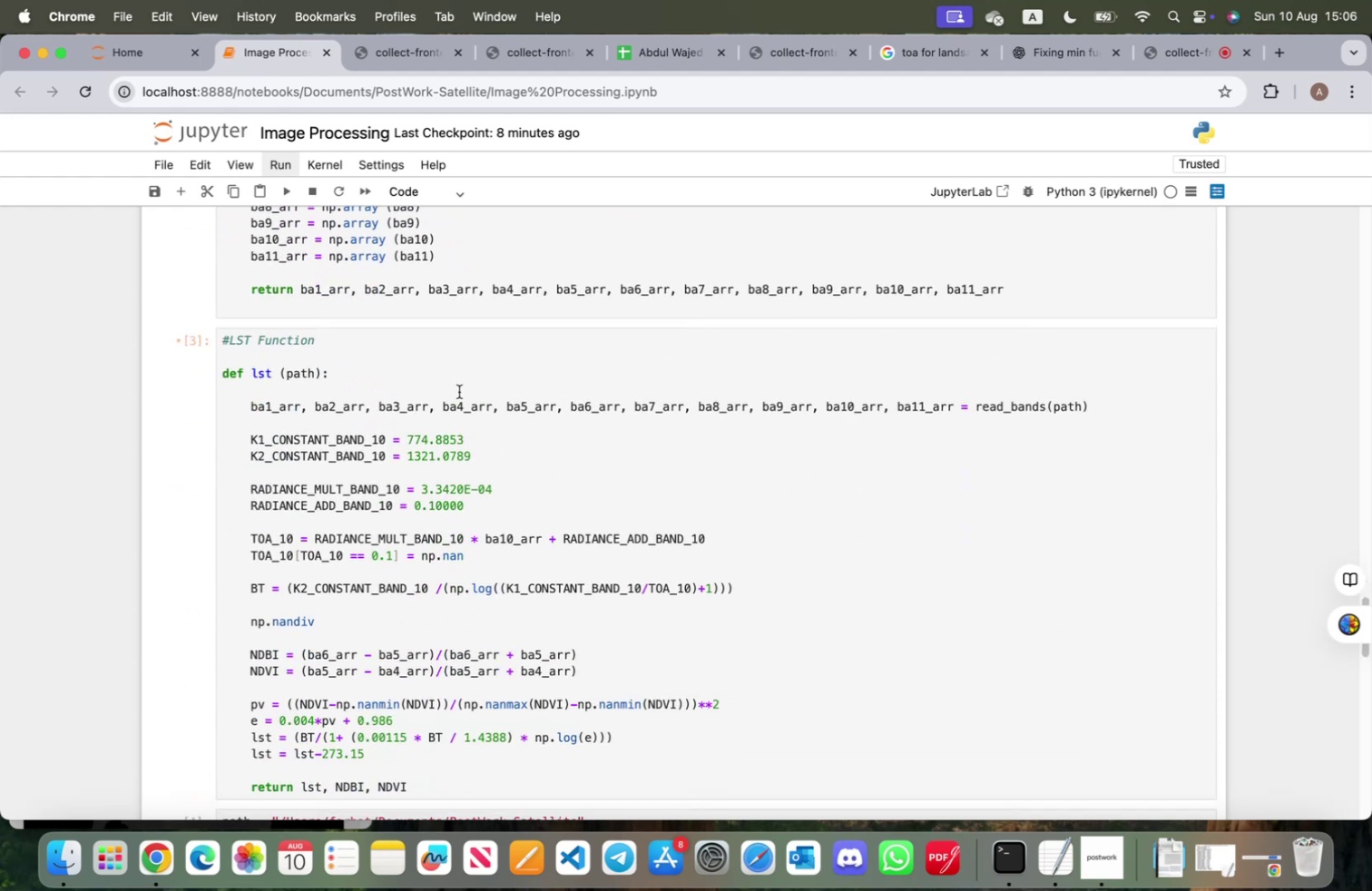 
scroll: coordinate [483, 580], scroll_direction: up, amount: 3.0
 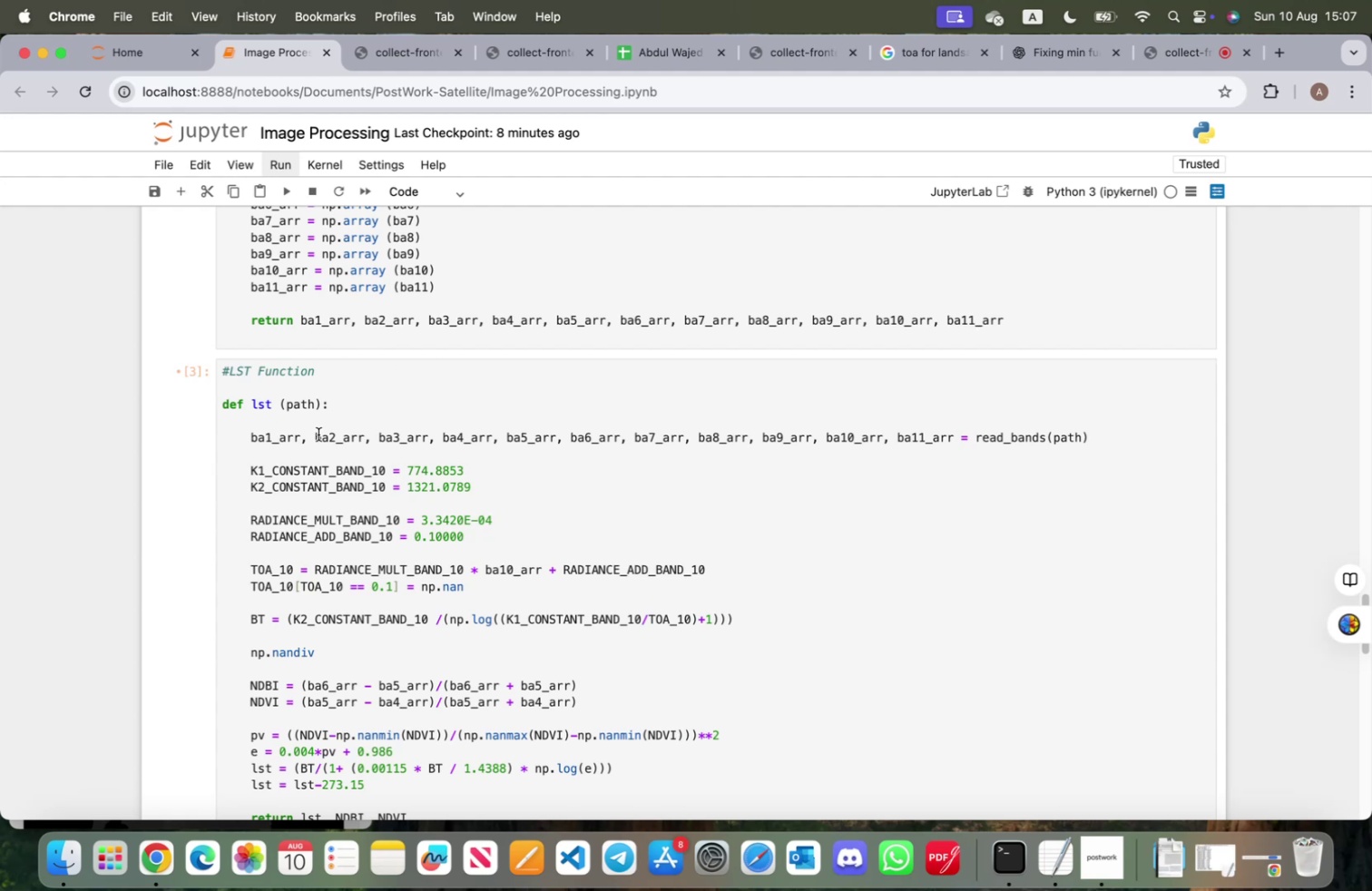 
wait(16.06)
 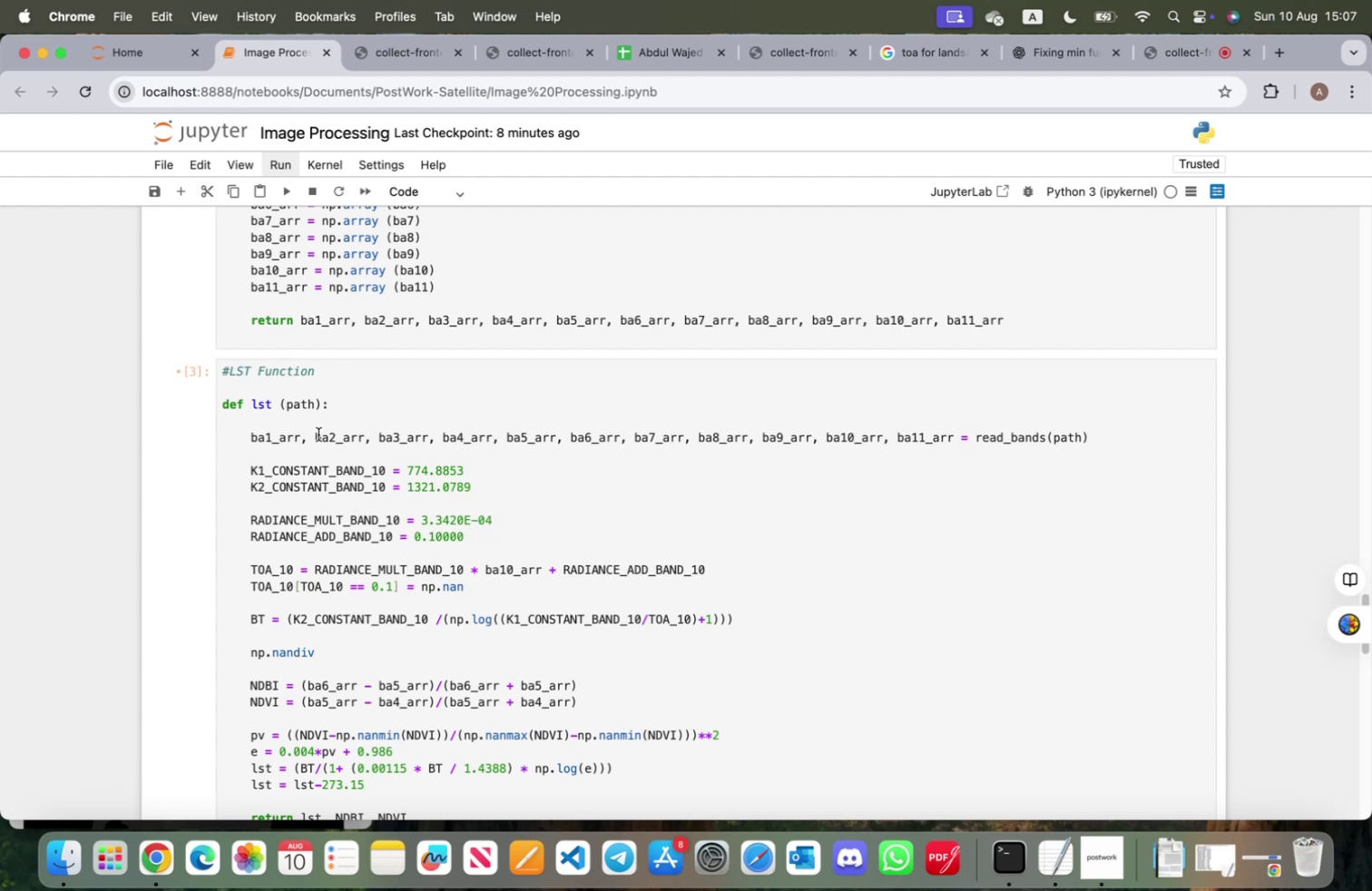 
scroll: coordinate [314, 479], scroll_direction: up, amount: 6.0
 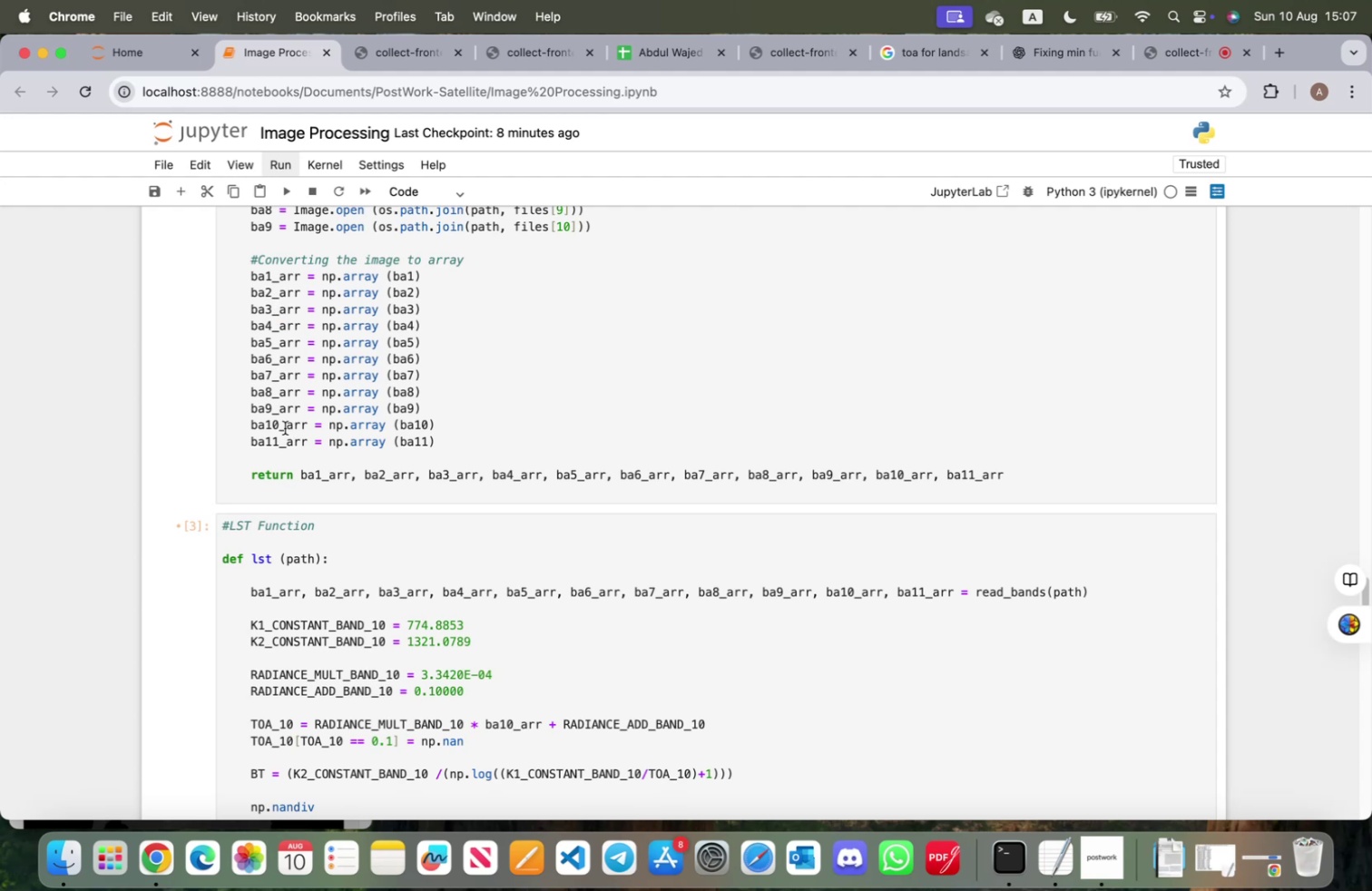 
wait(5.3)
 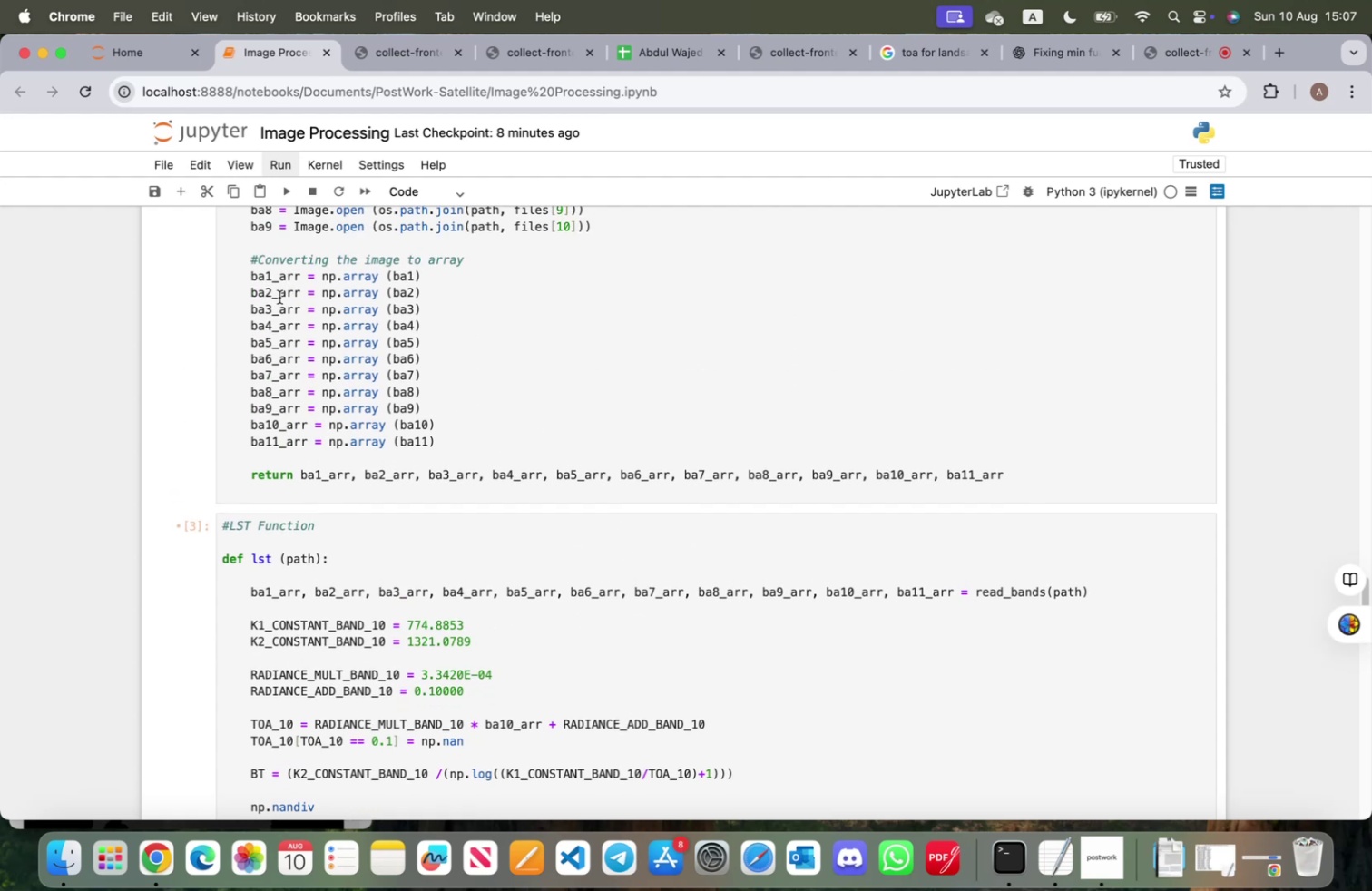 
scroll: coordinate [431, 475], scroll_direction: down, amount: 6.0
 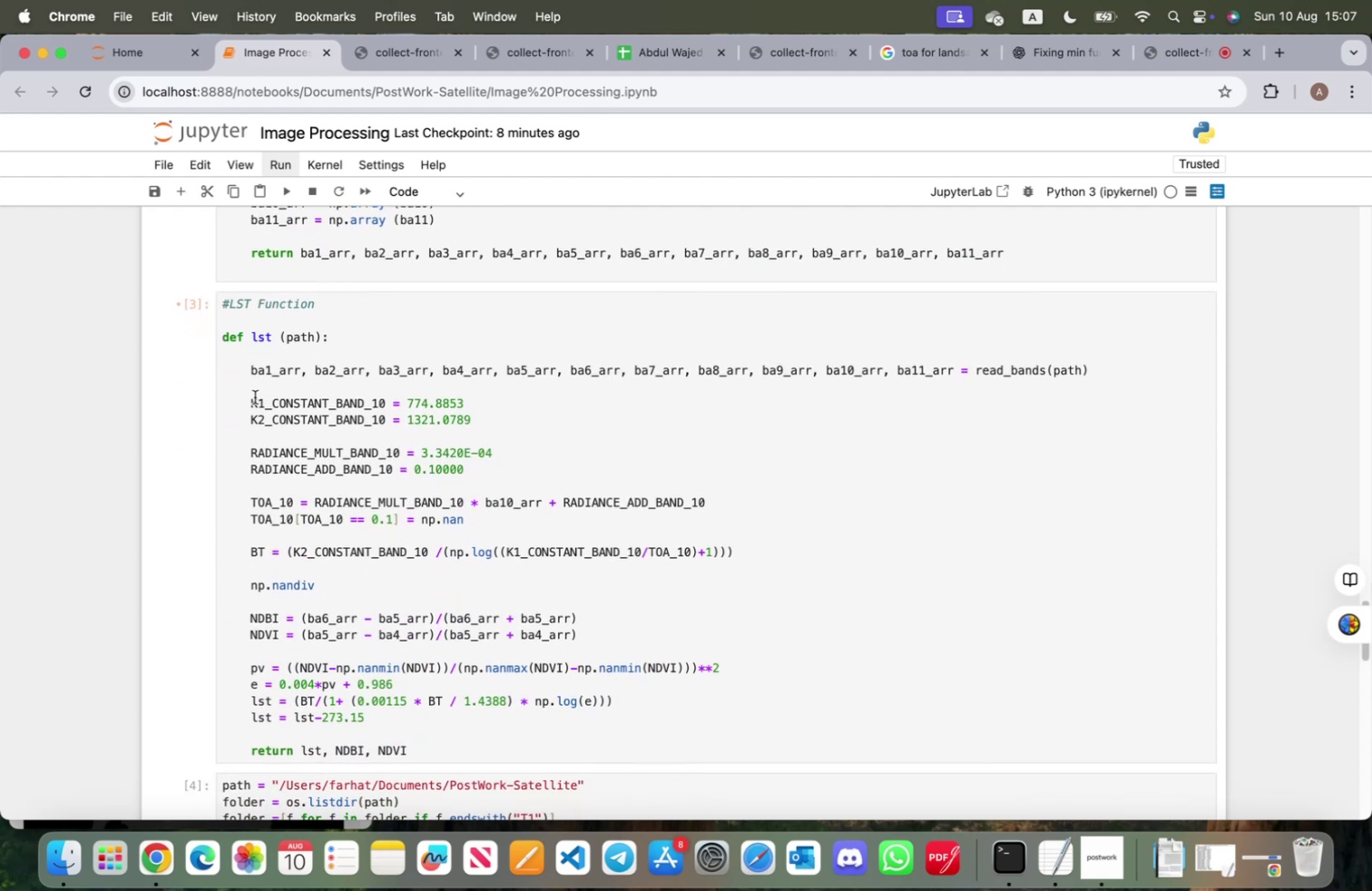 
left_click([255, 388])
 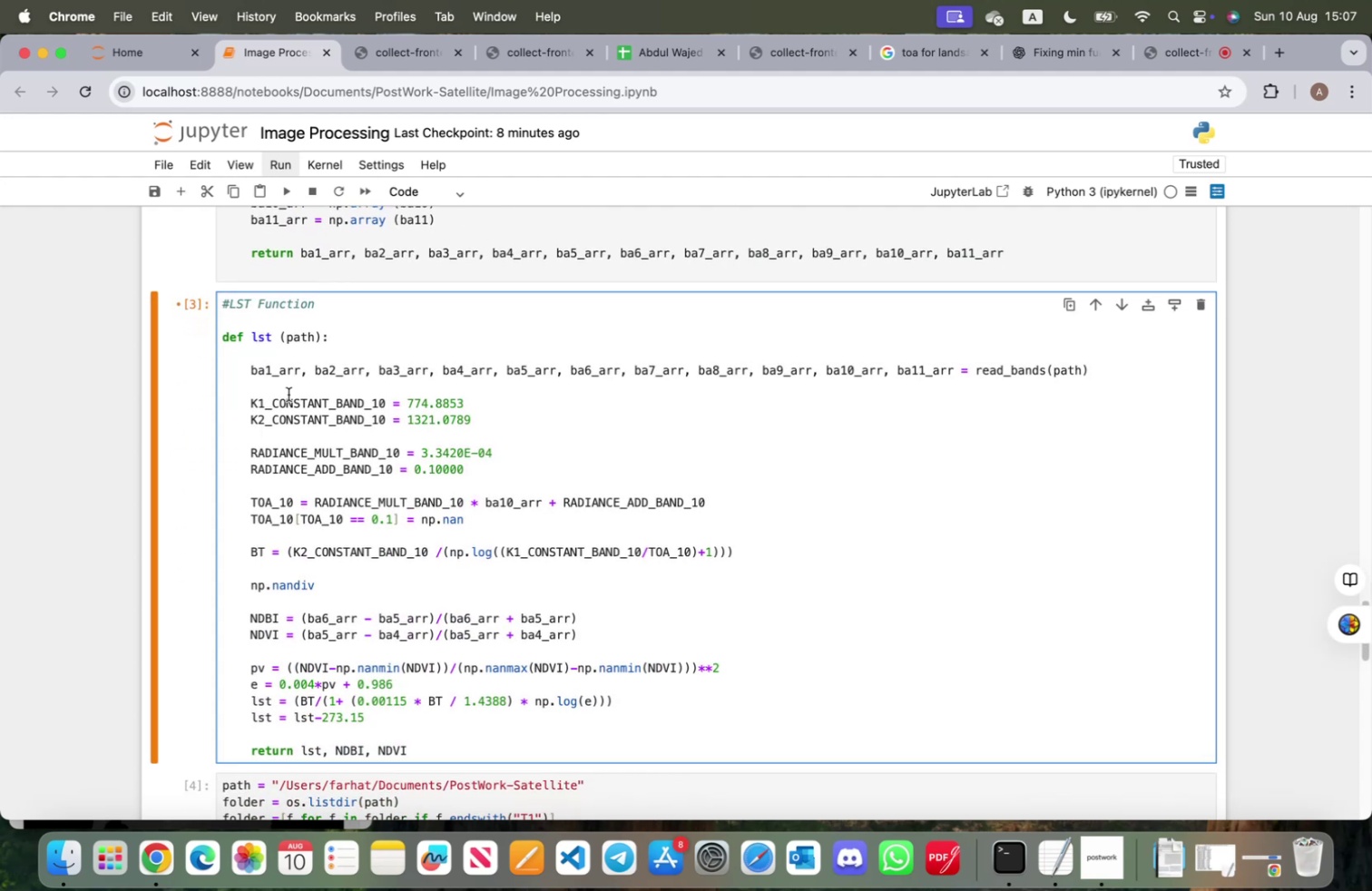 
key(Enter)
 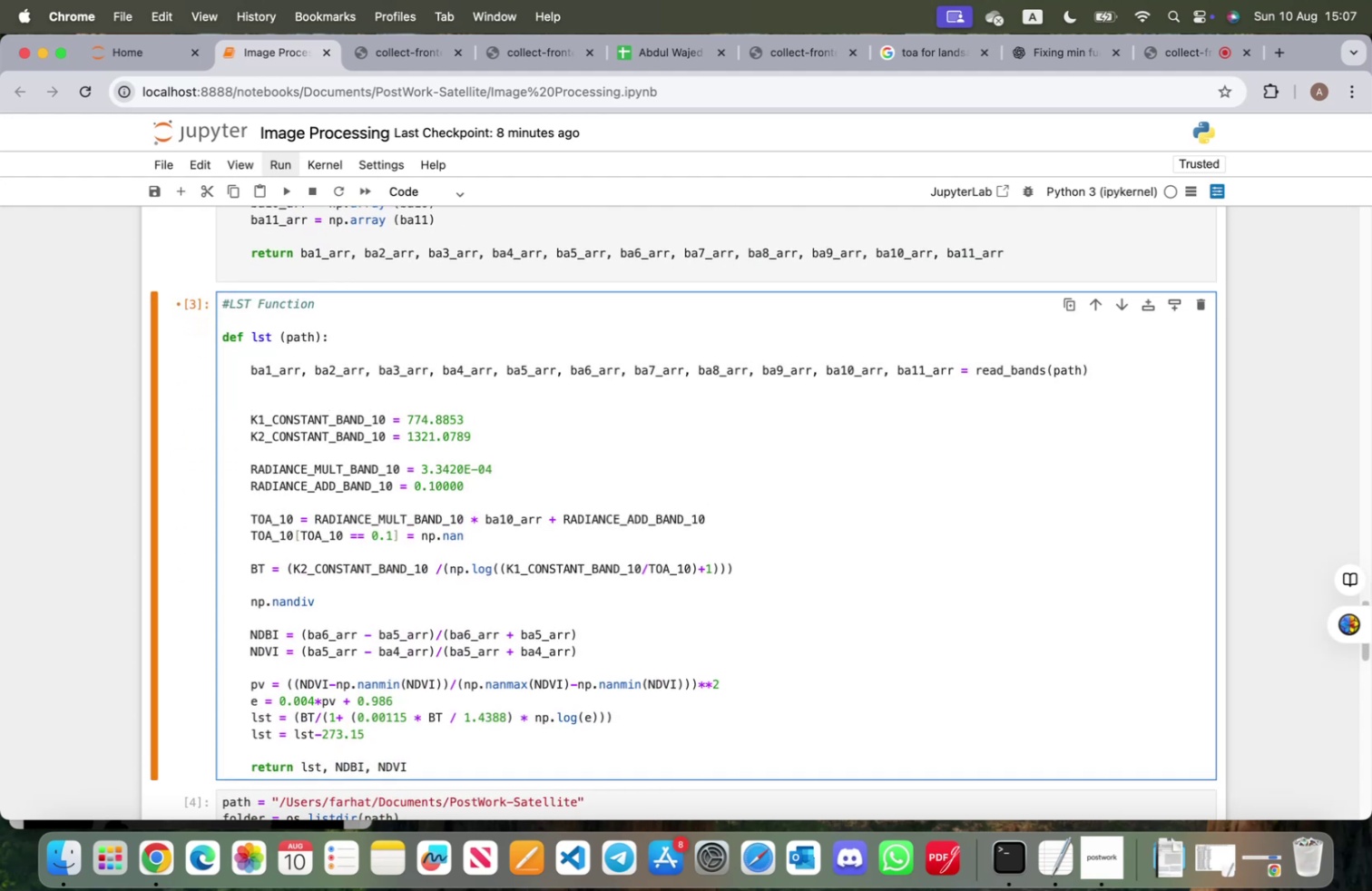 
type(#)
key(Backspace)
type(3 Band10 constants)
 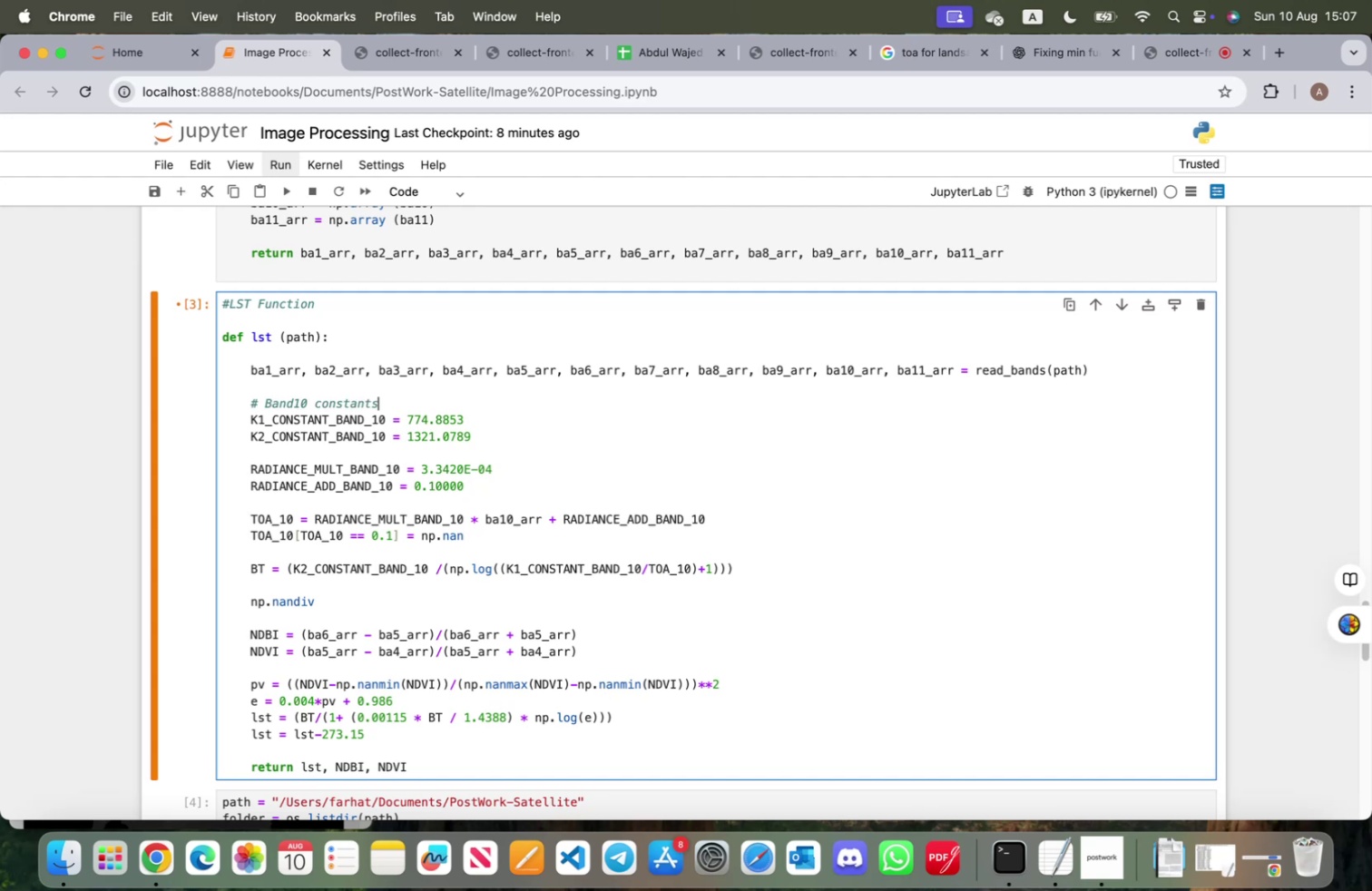 
hold_key(key=OptionLeft, duration=0.37)
 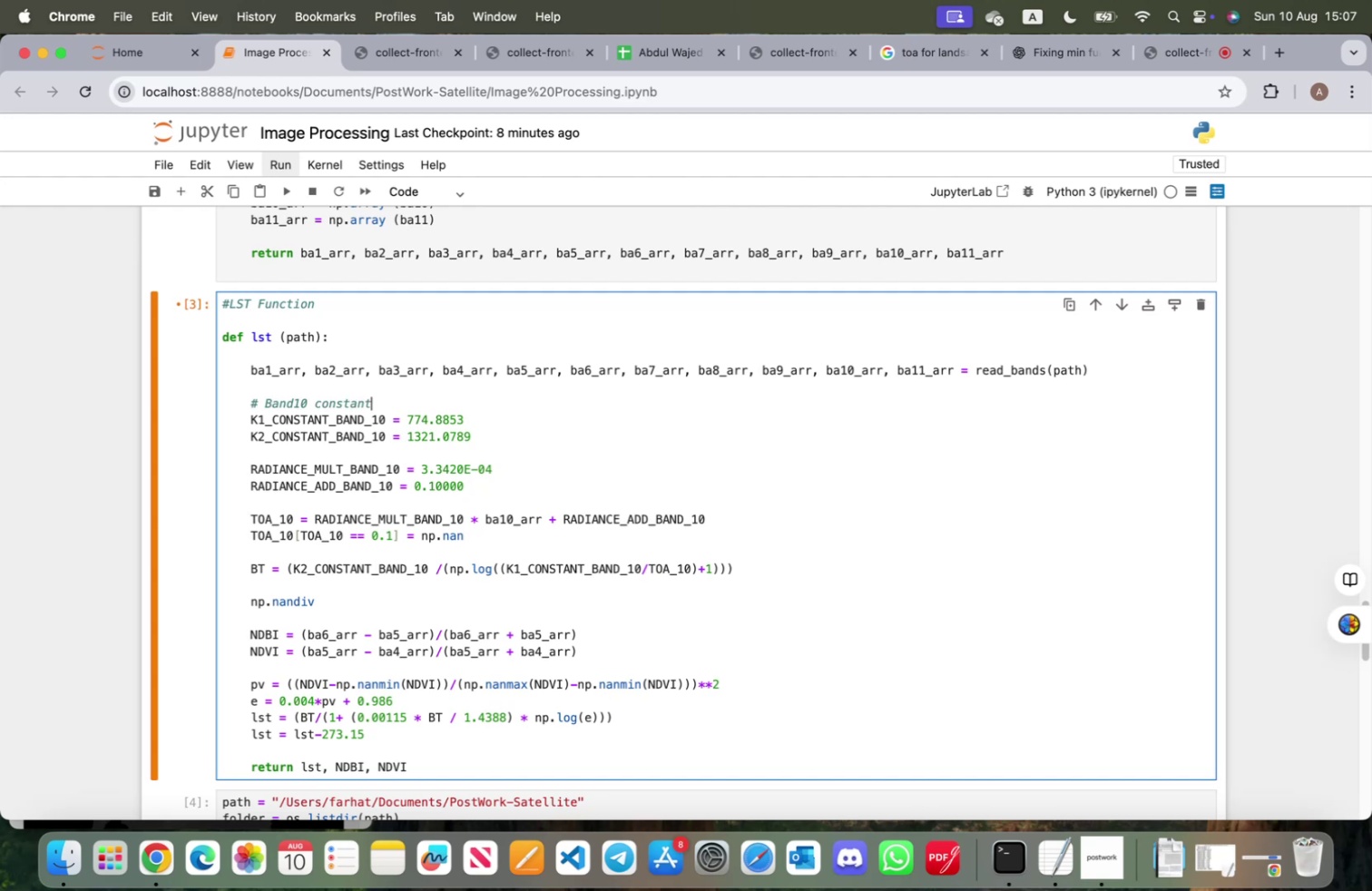 
key(ArrowDown)
 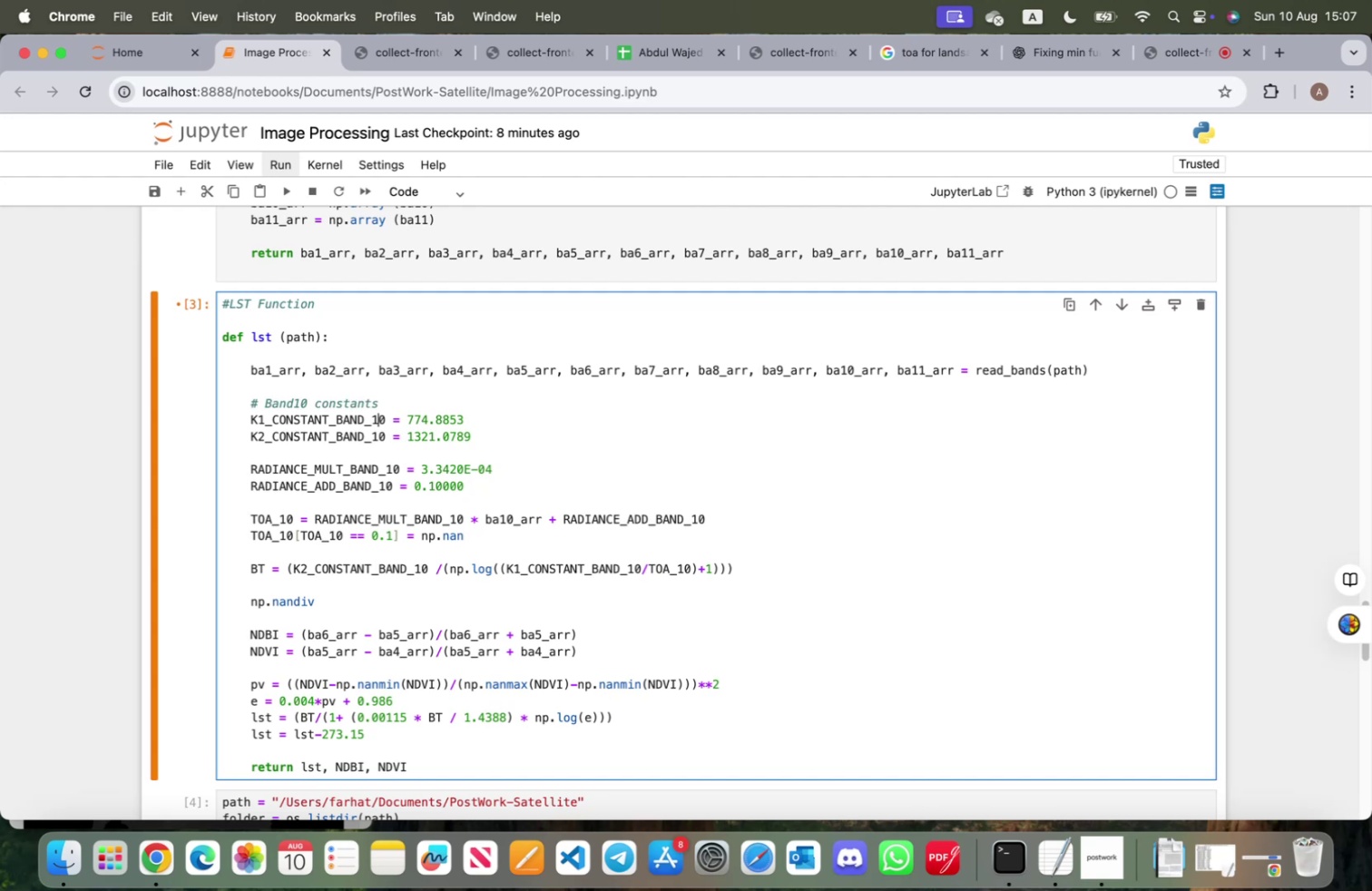 
key(ArrowDown)
 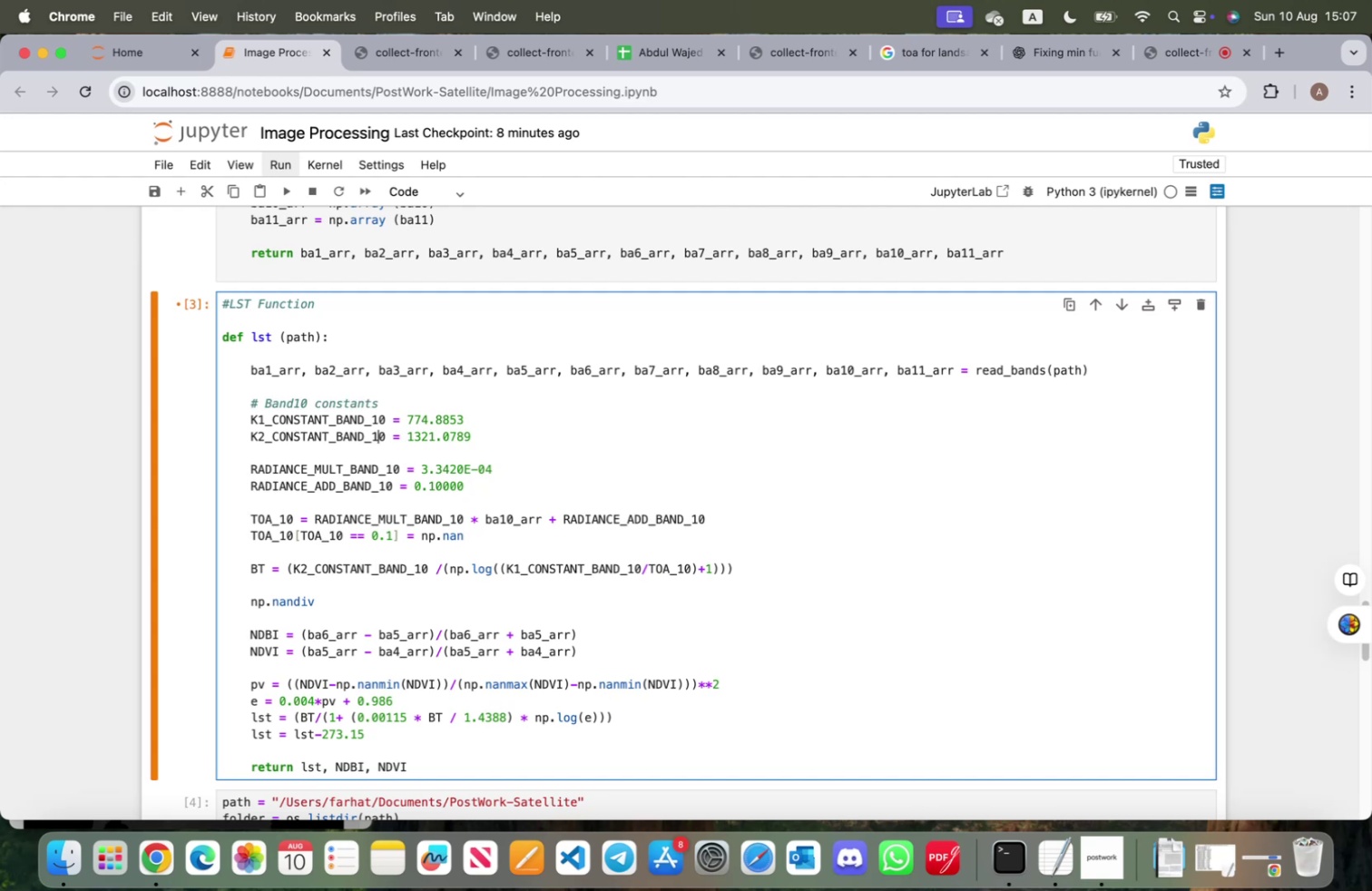 
key(ArrowDown)
 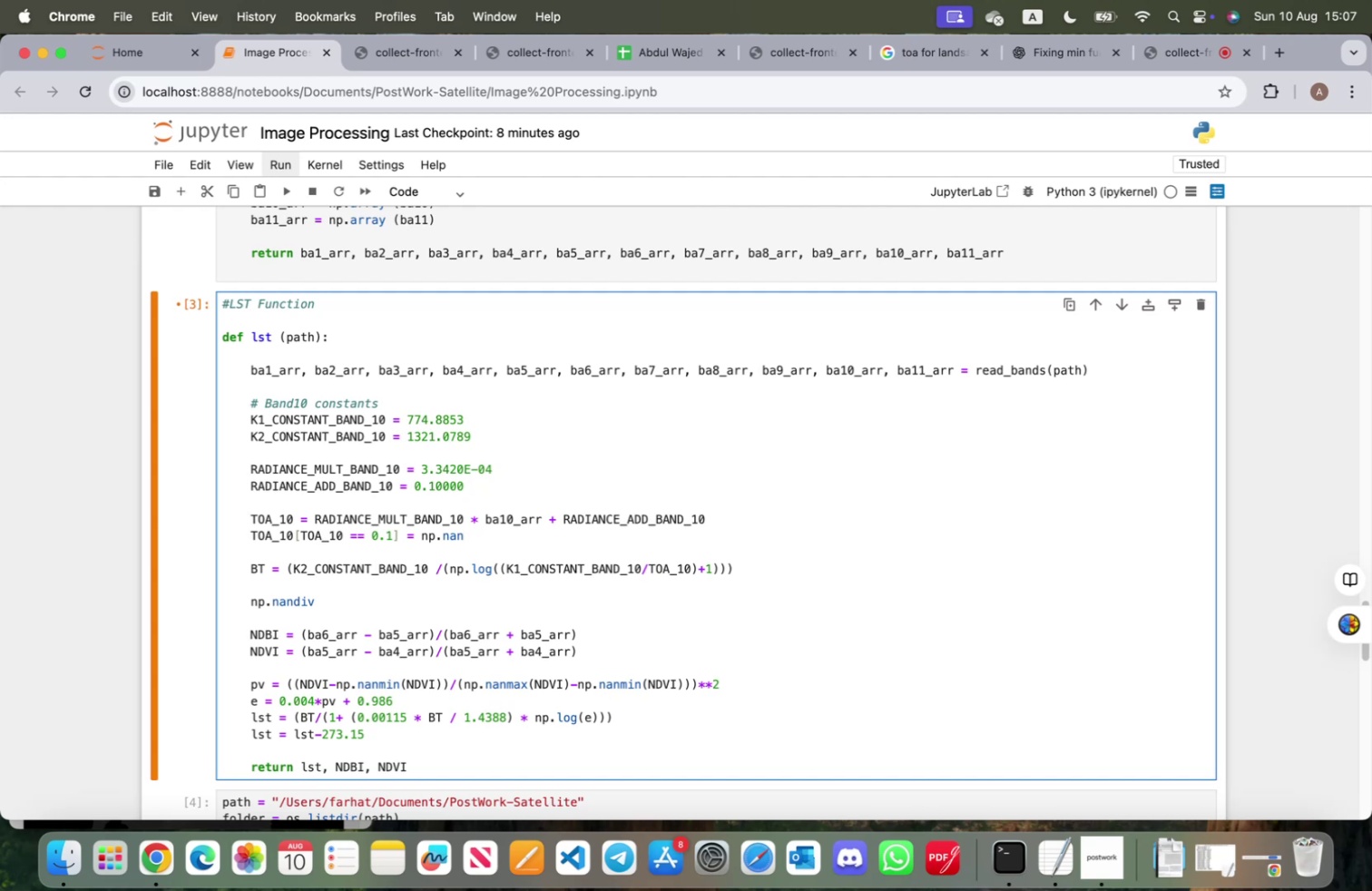 
key(ArrowDown)
 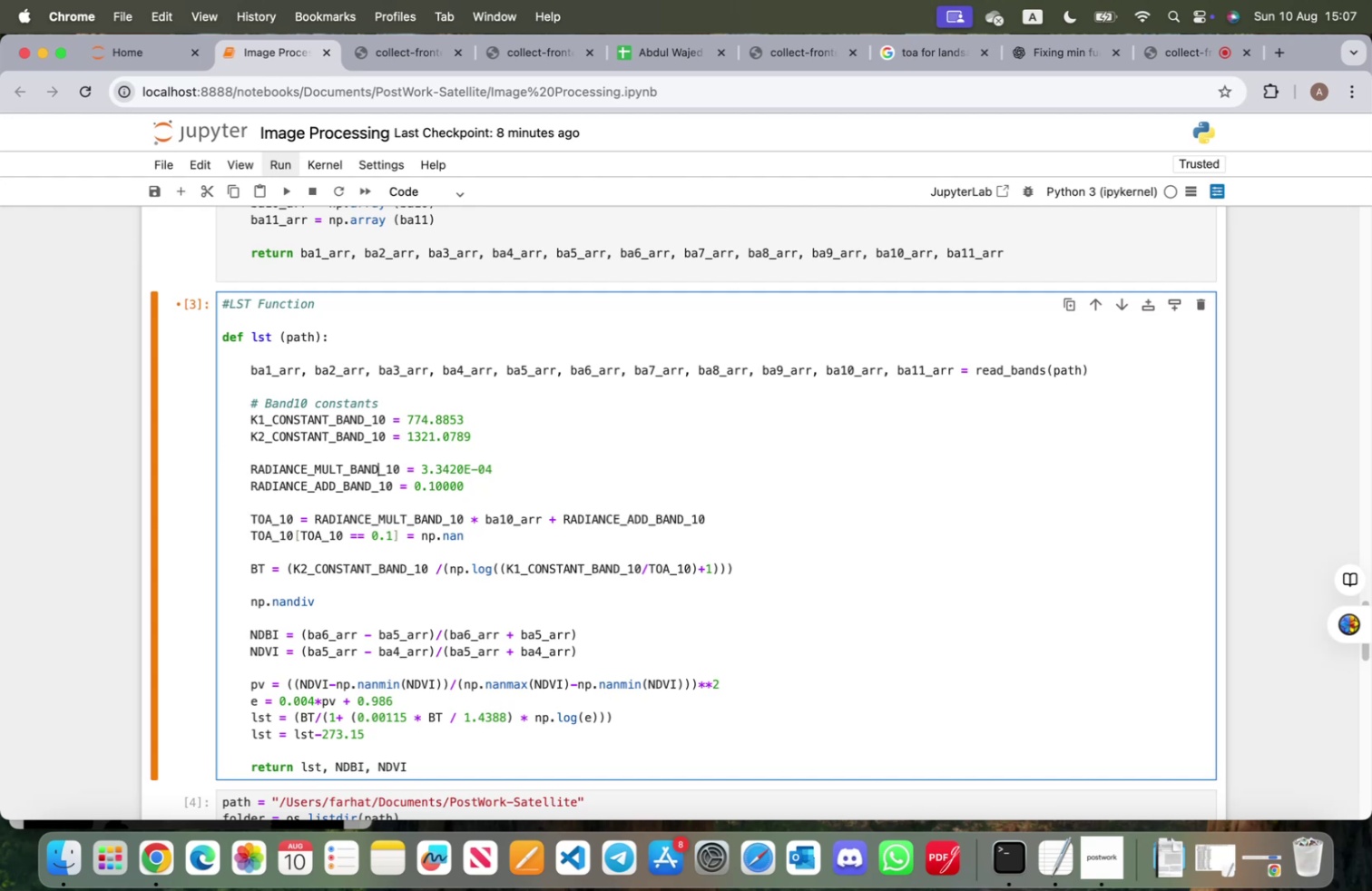 
key(ArrowDown)
 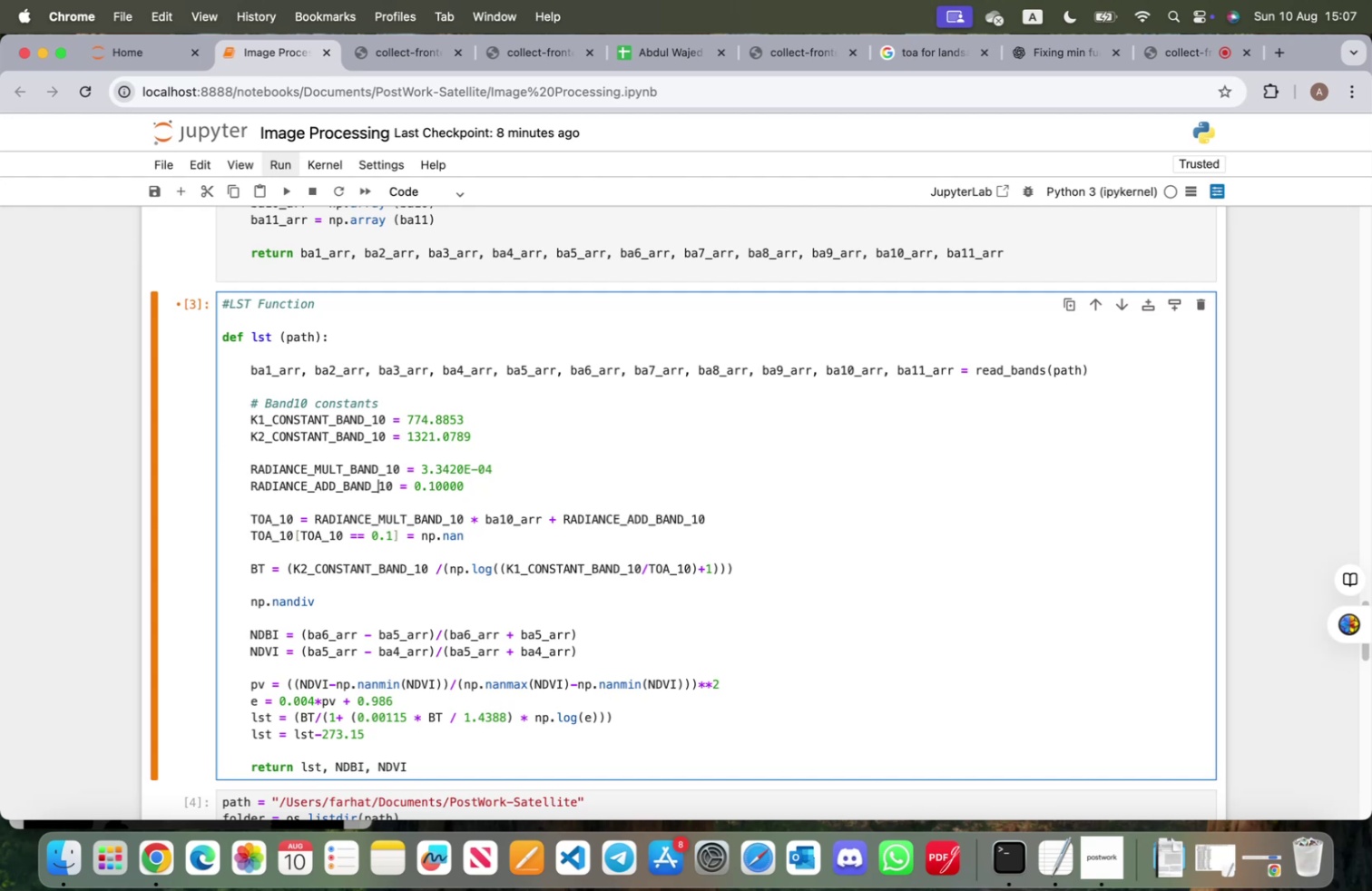 
key(ArrowDown)
 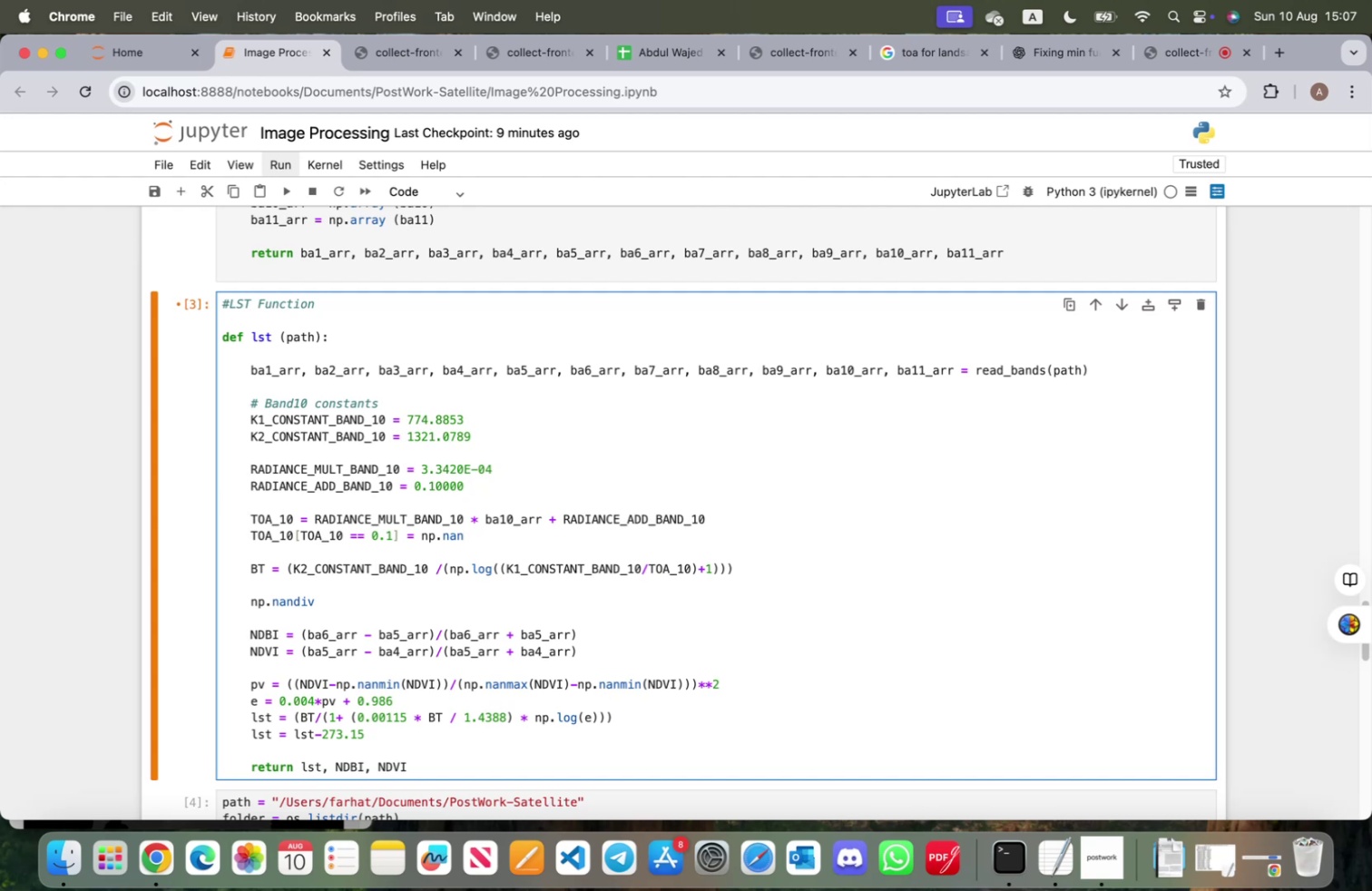 
wait(17.71)
 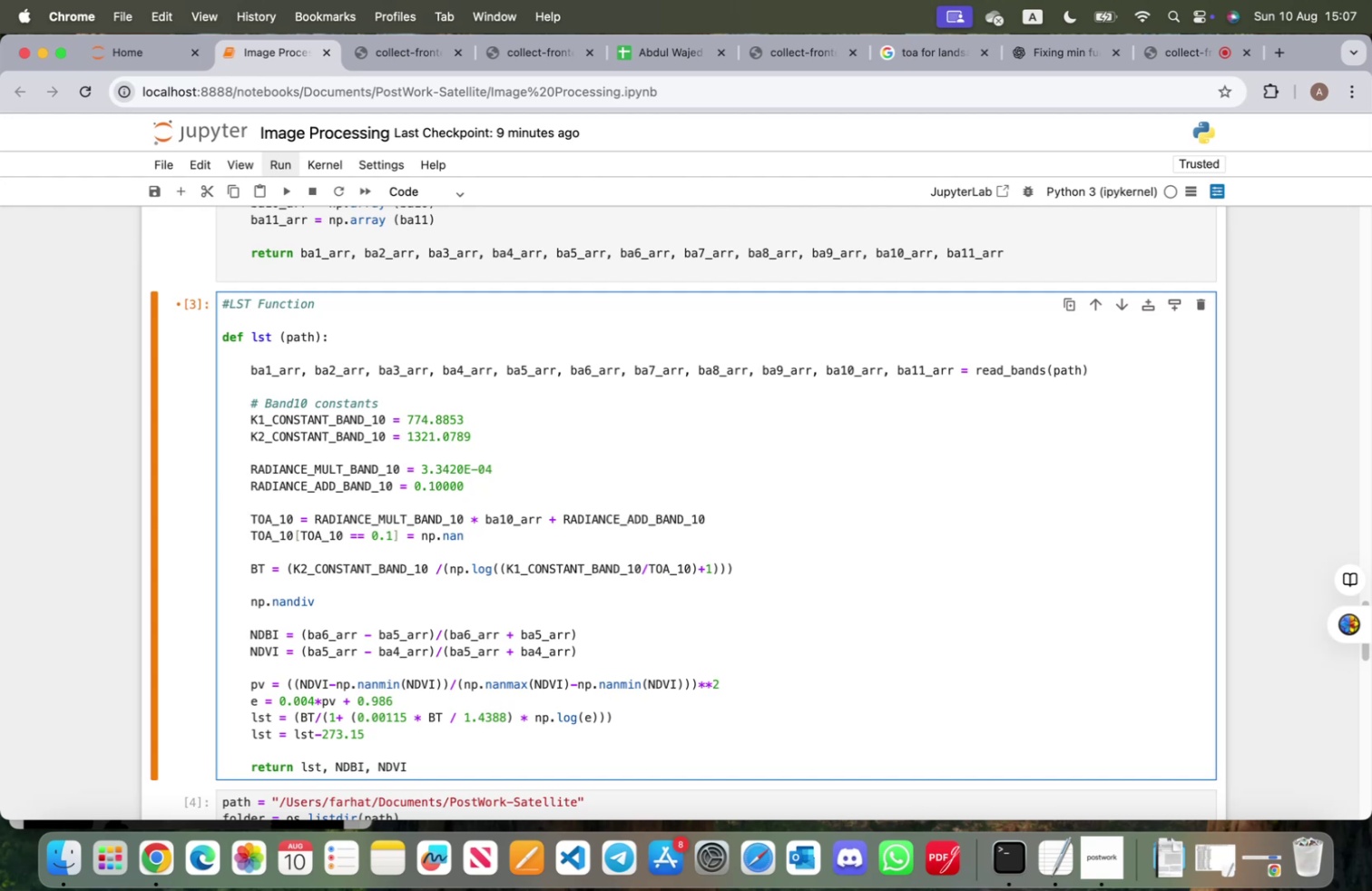 
key(ArrowDown)
 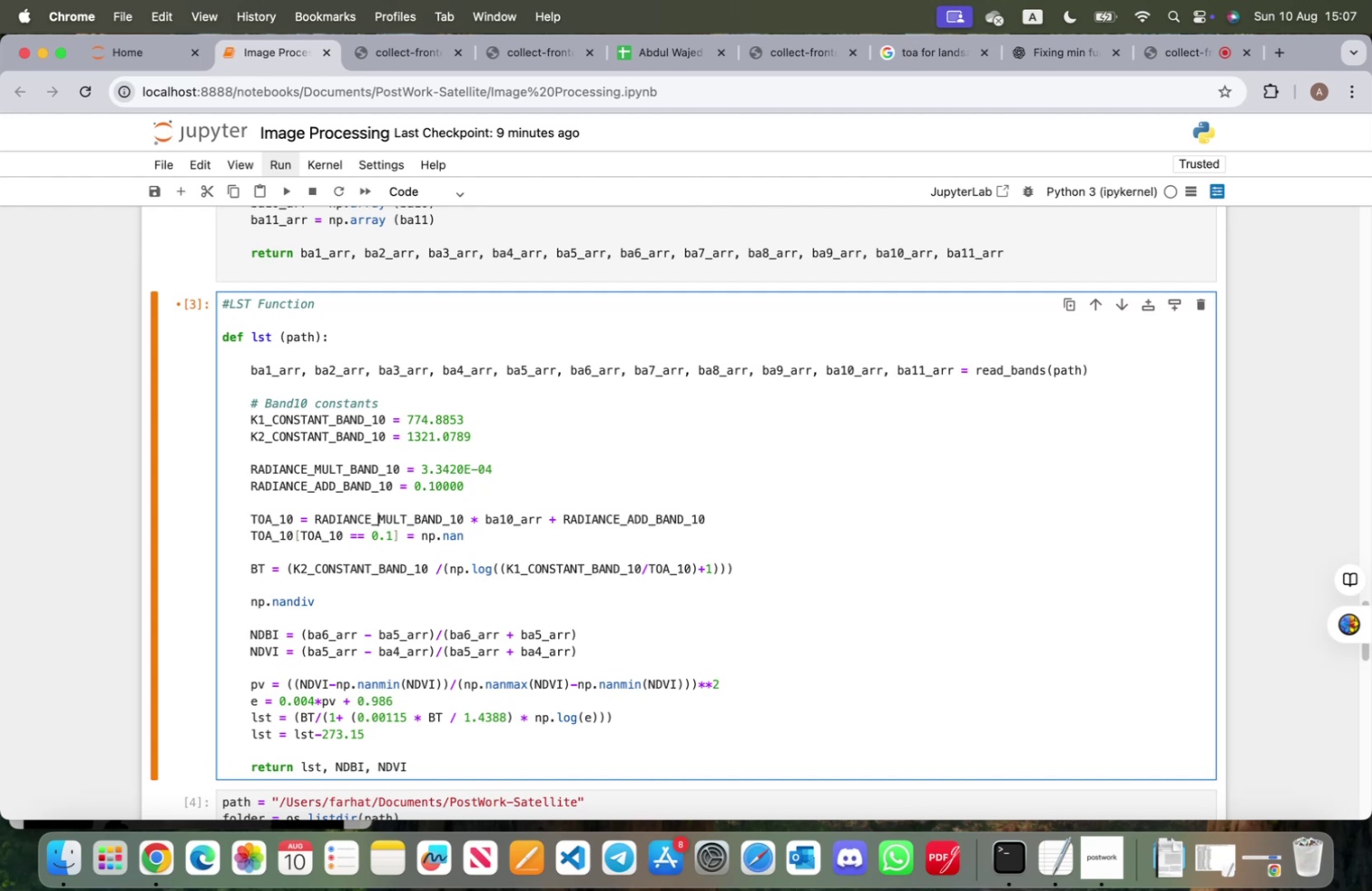 
key(ArrowDown)
 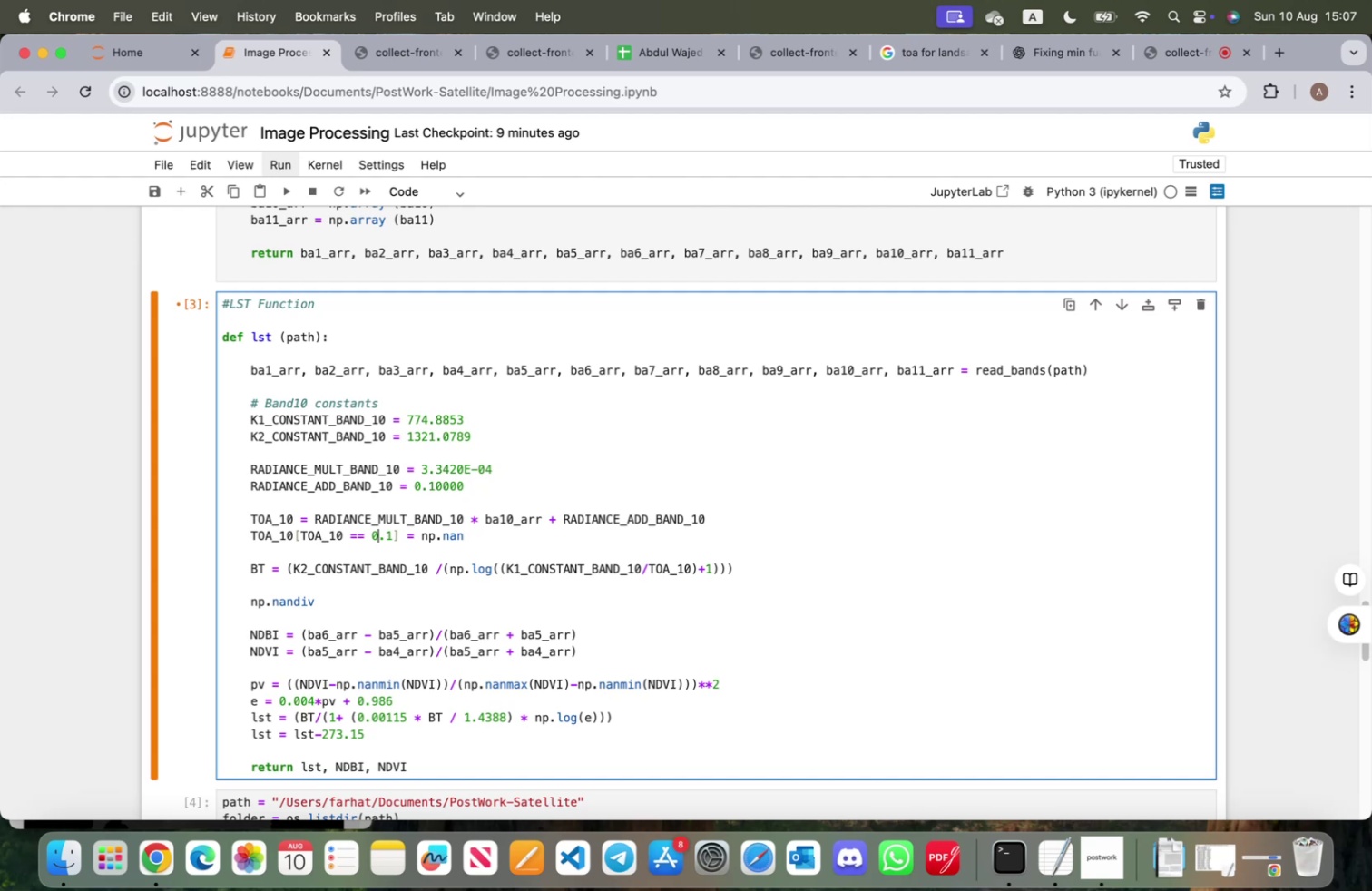 
key(ArrowDown)
 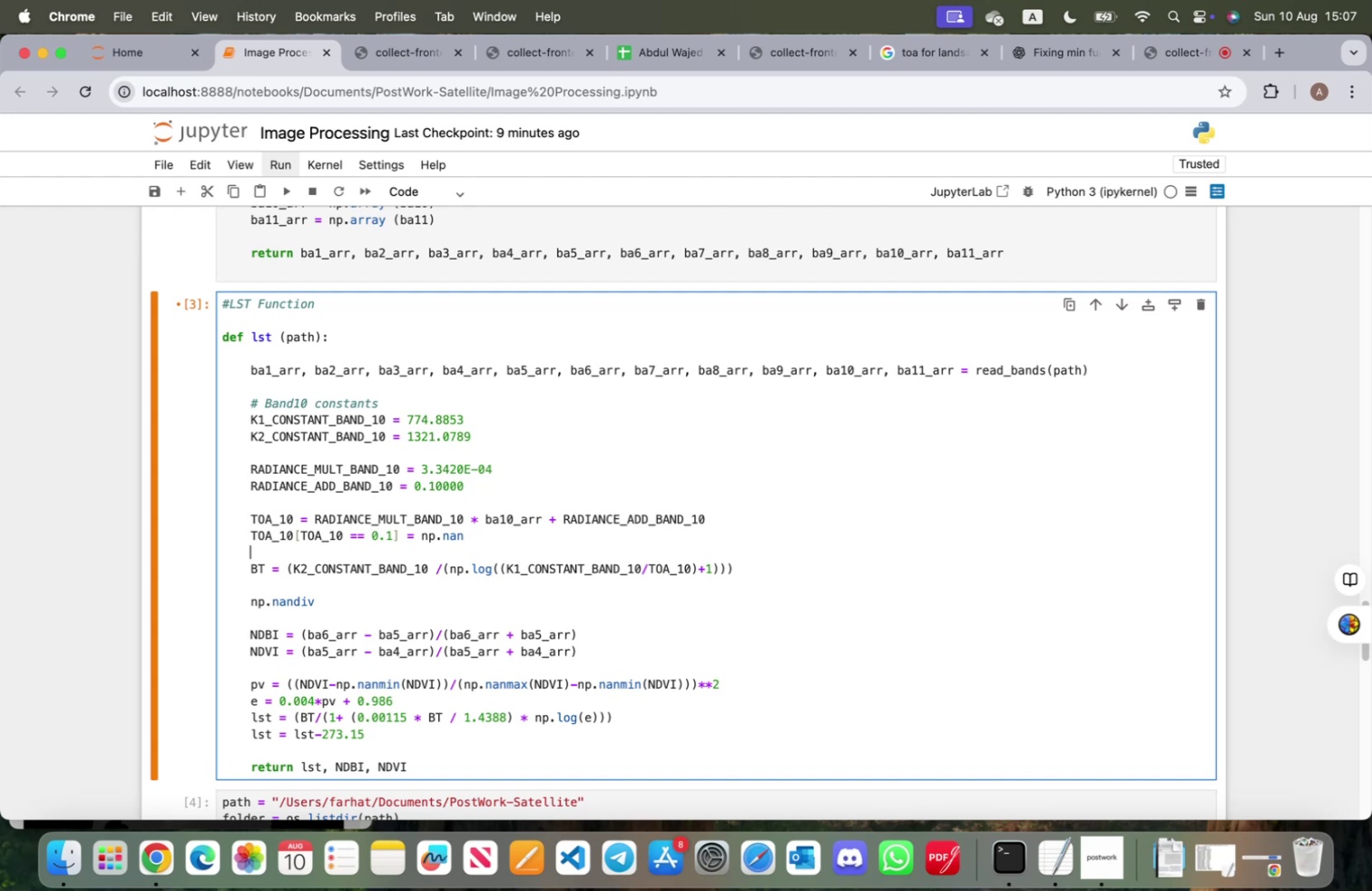 
key(ArrowDown)
 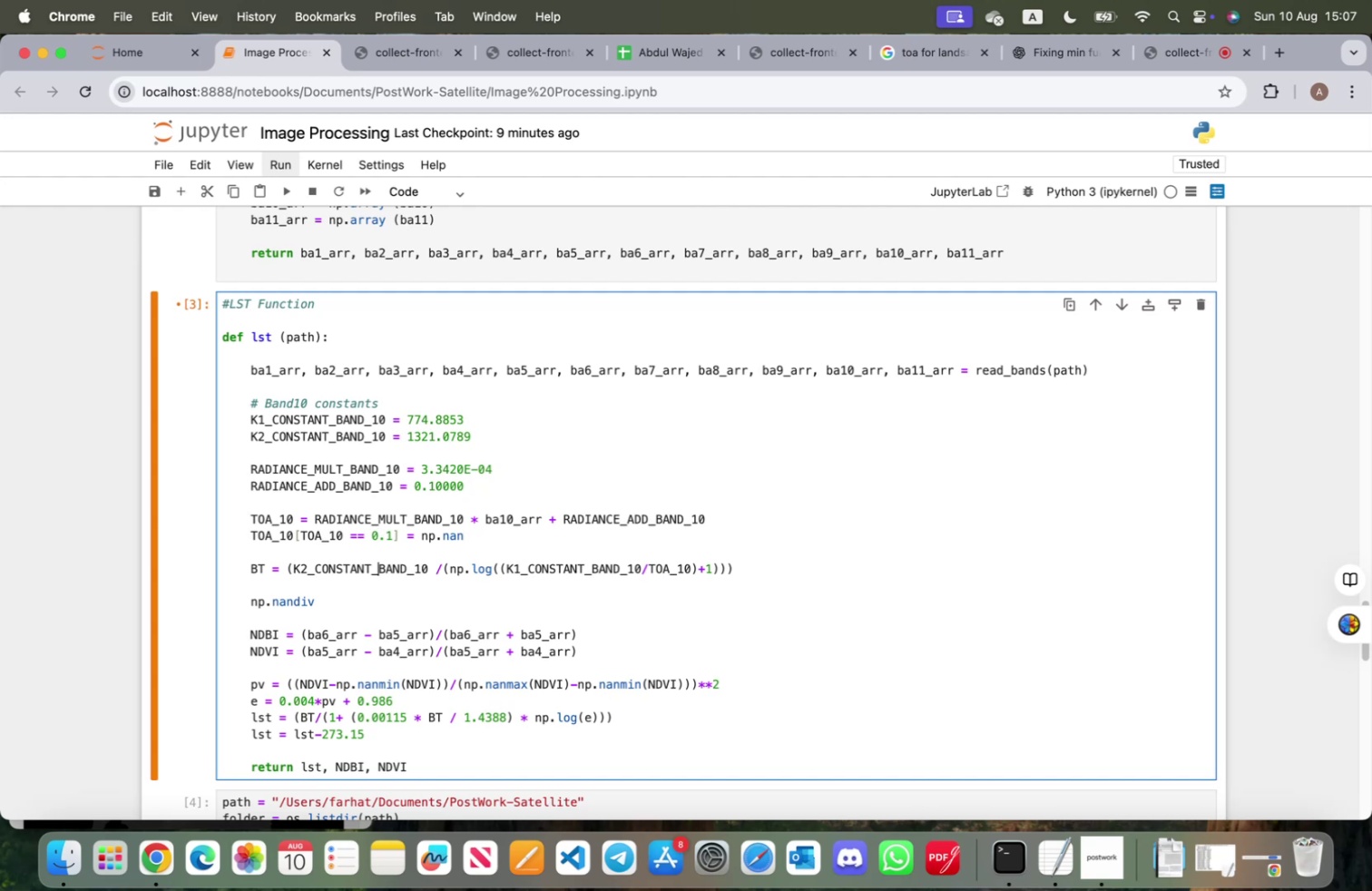 
key(ArrowDown)
 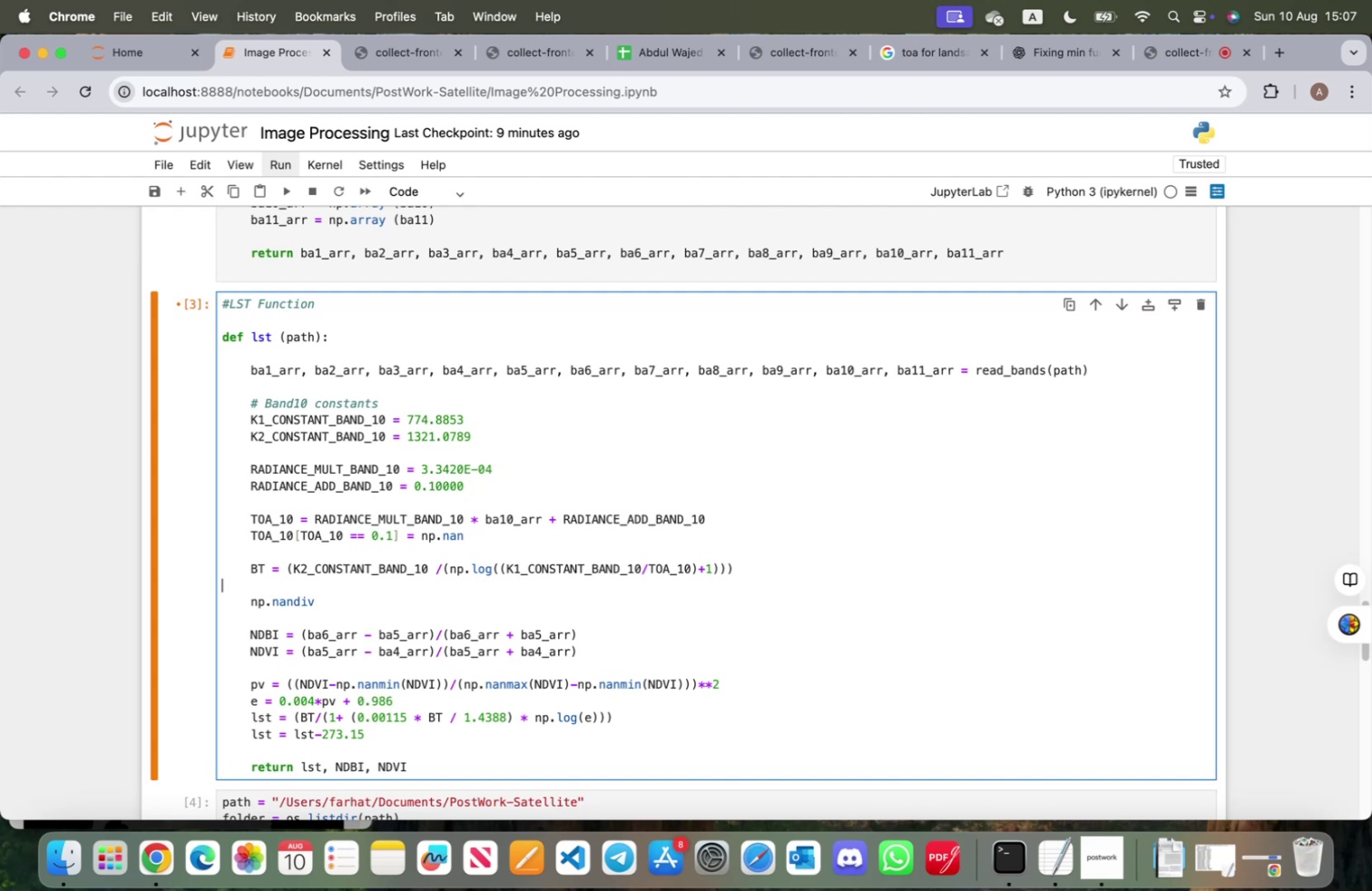 
key(Tab)
type(BT =)
key(Backspace)
key(Backspace)
type([BT==-275)
 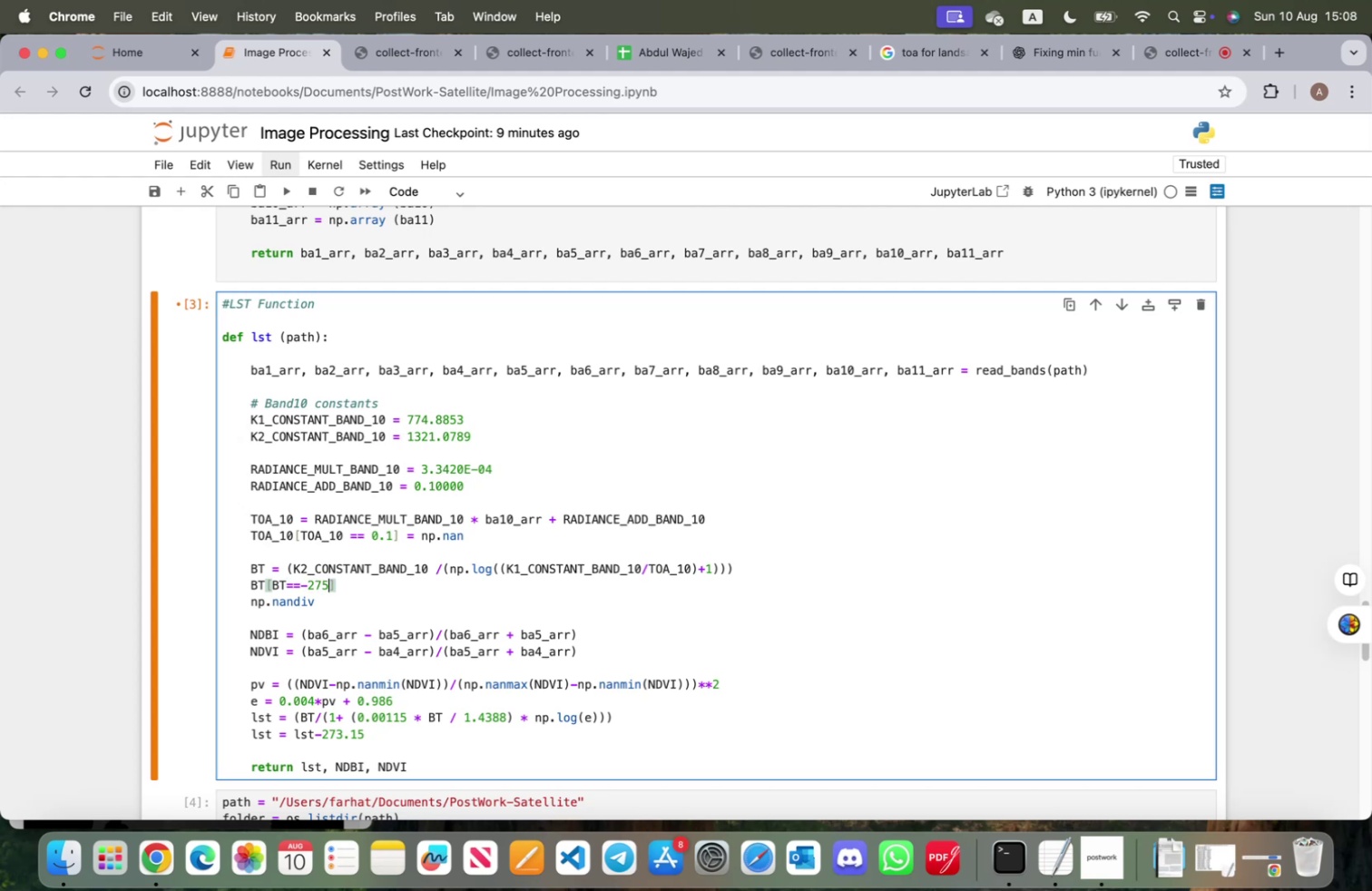 
wait(7.66)
 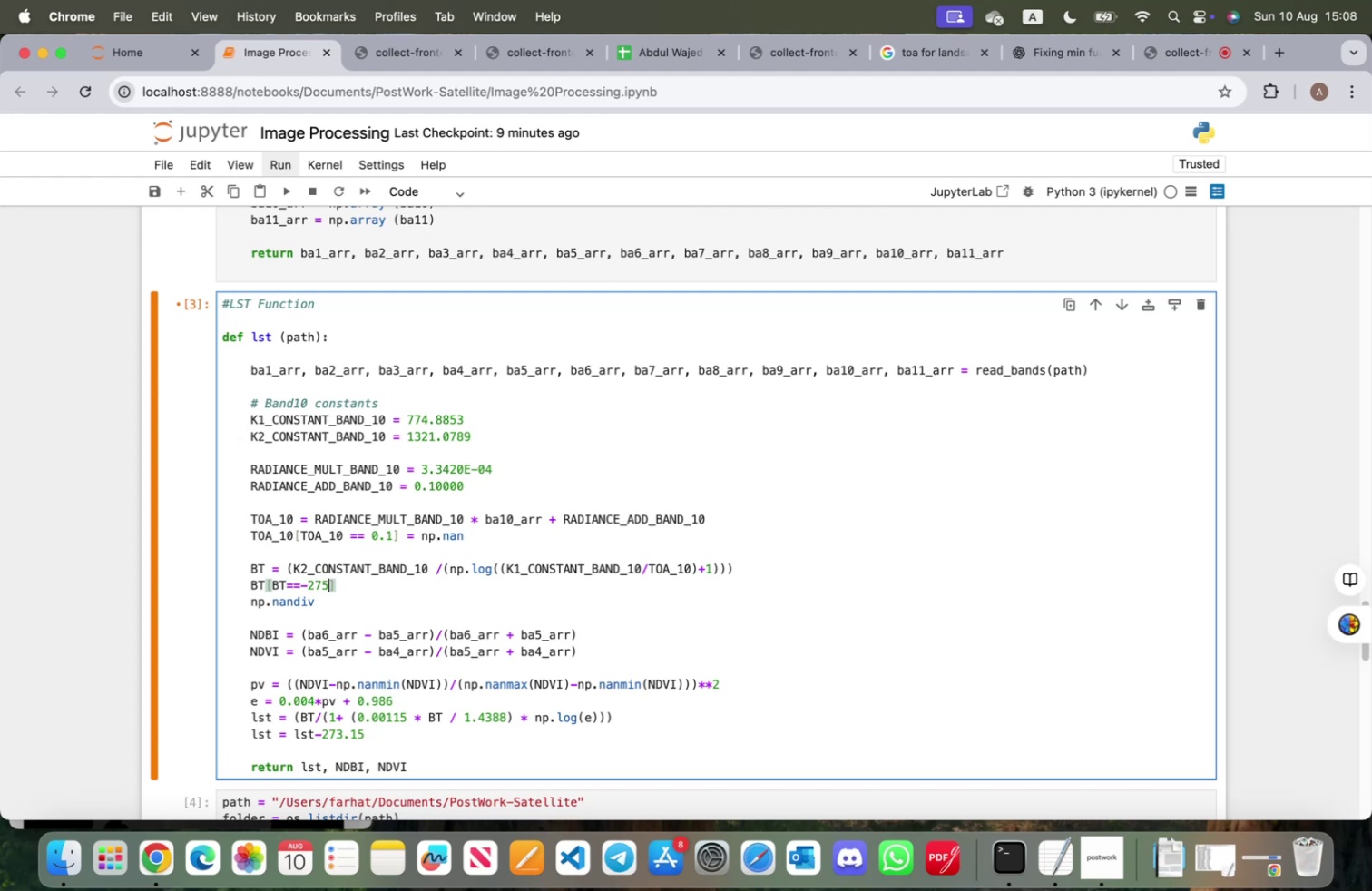 
key(Backspace)
type(3.17)
 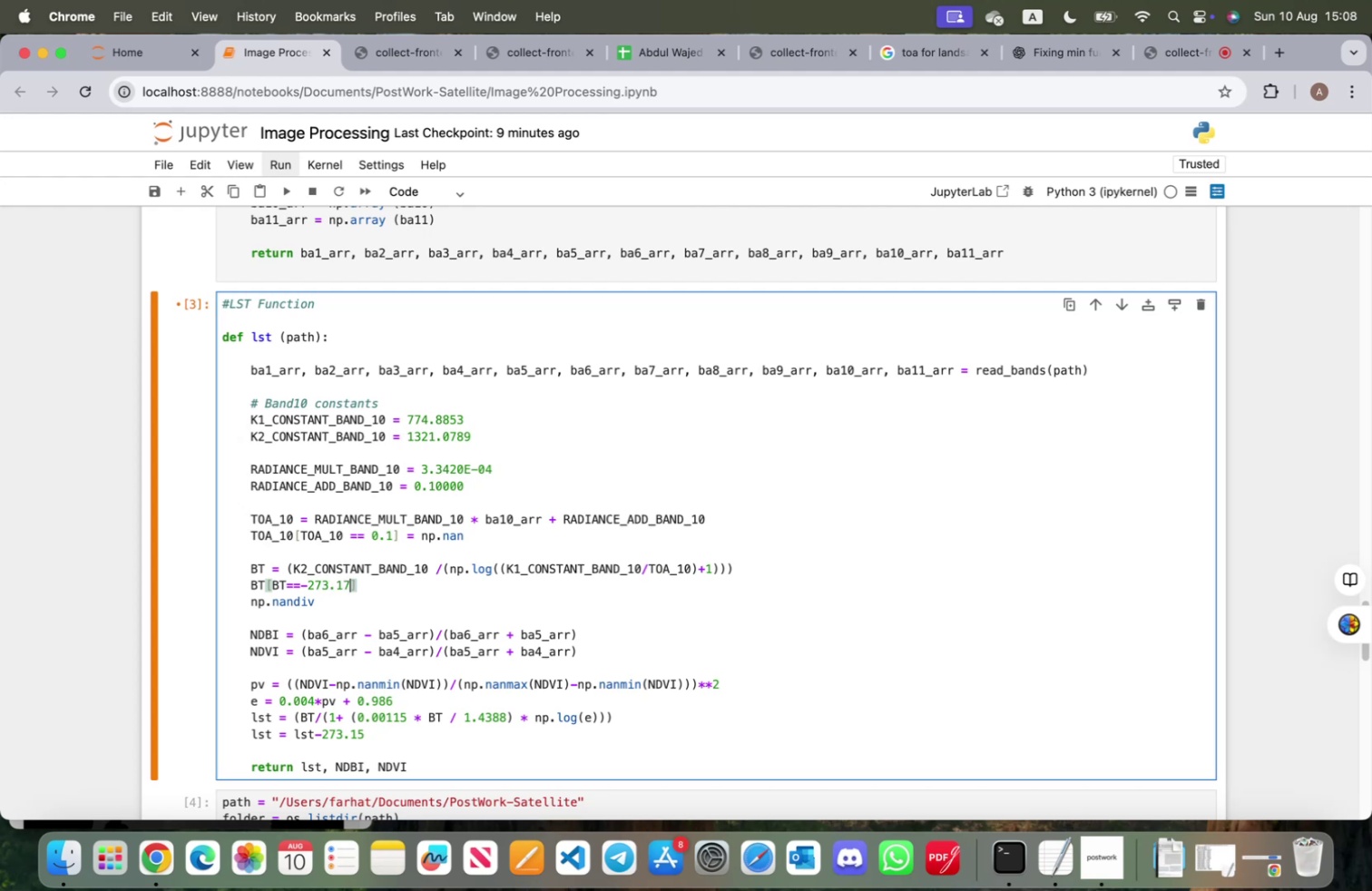 
key(ArrowRight)
 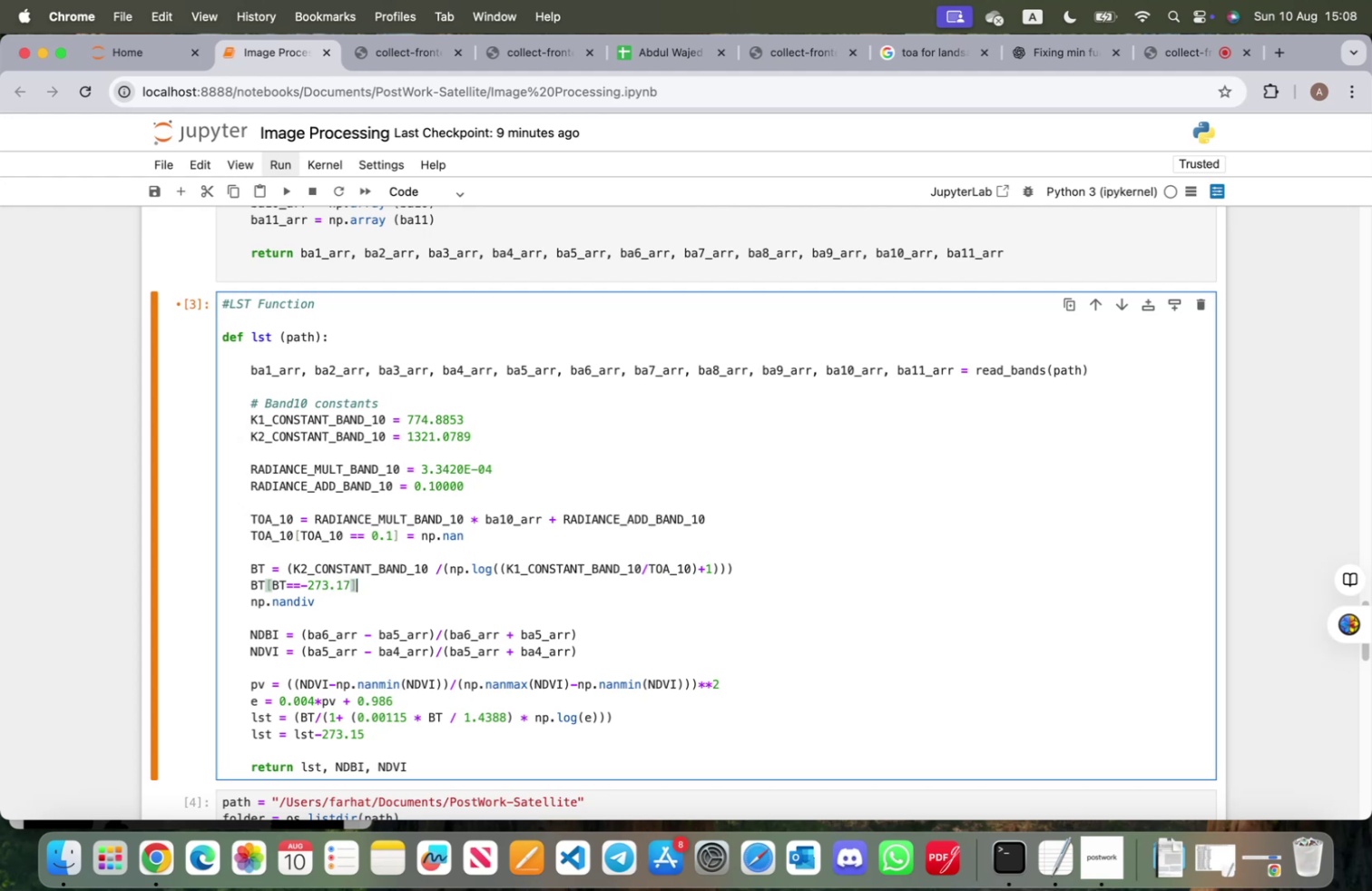 
key(ArrowLeft)
 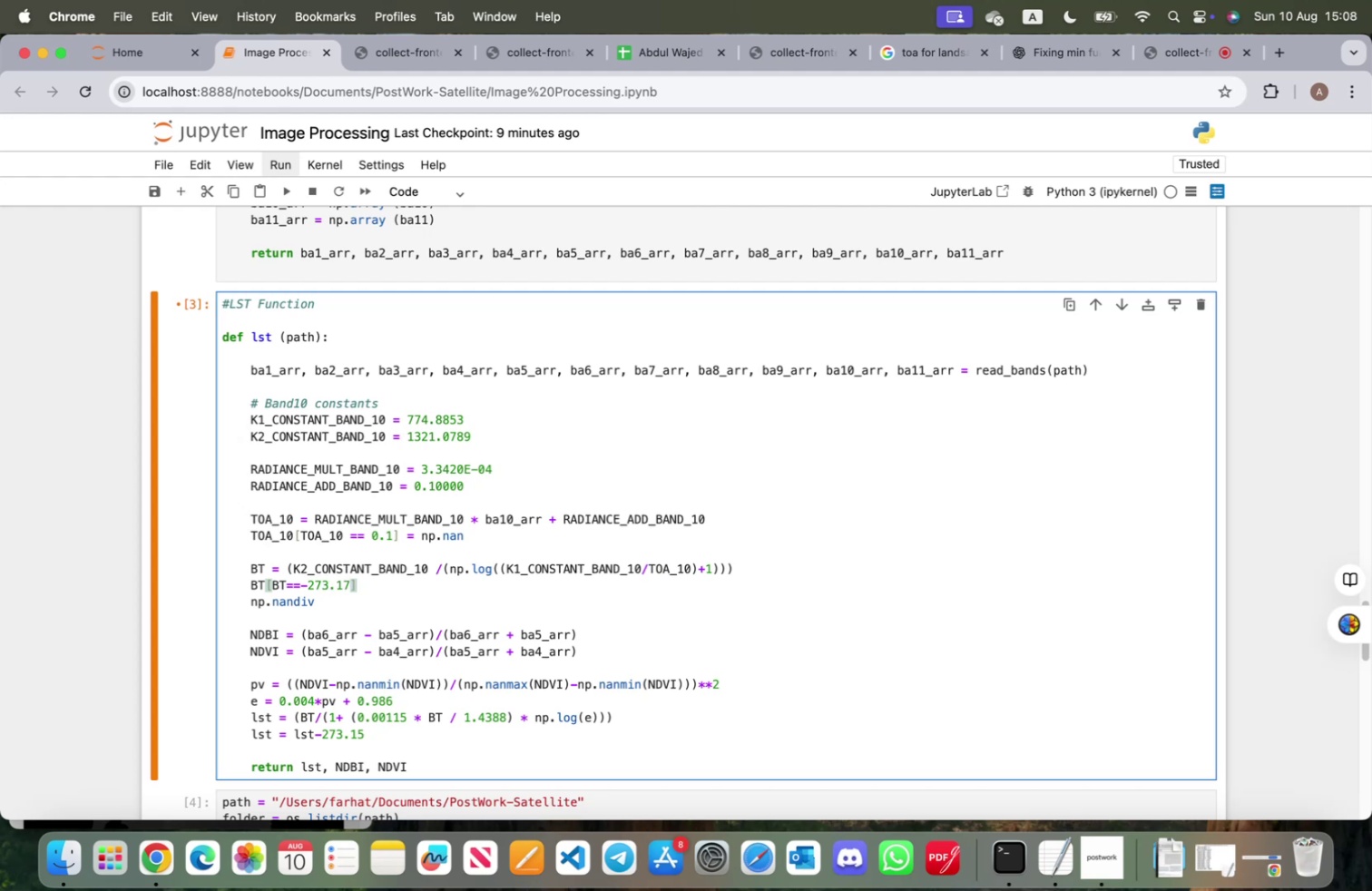 
key(Backspace)
 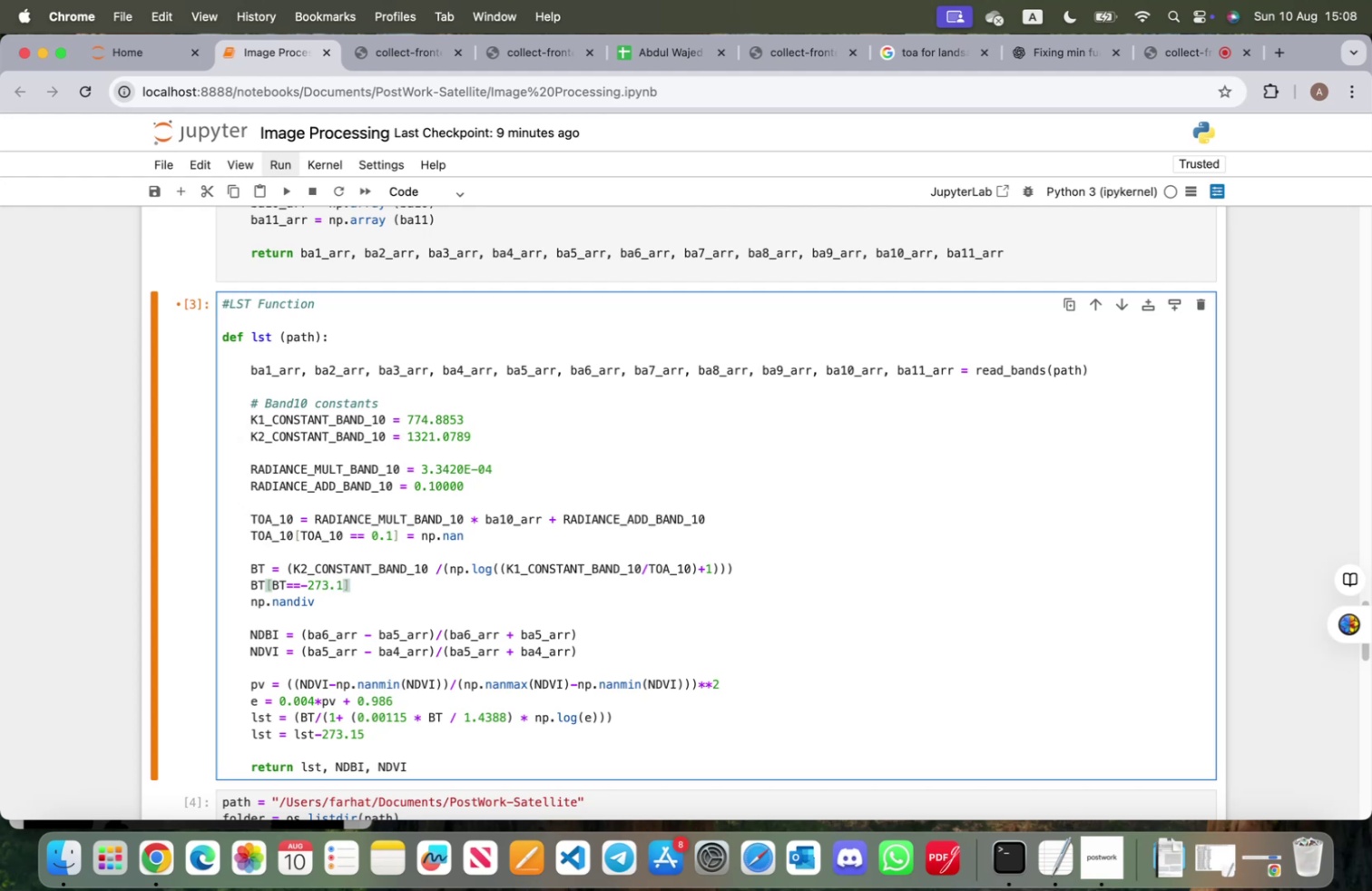 
key(5)
 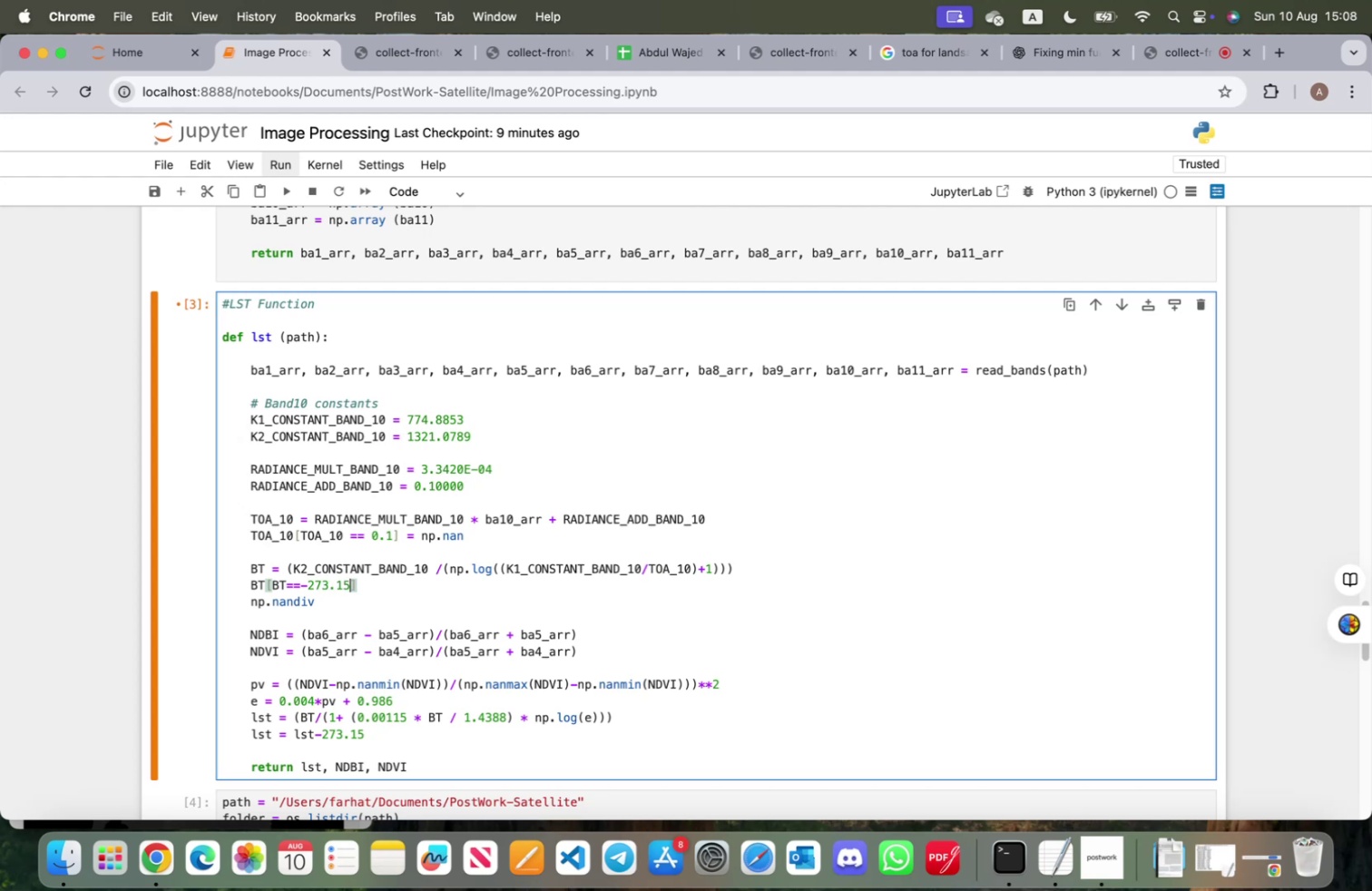 
key(ArrowRight)
 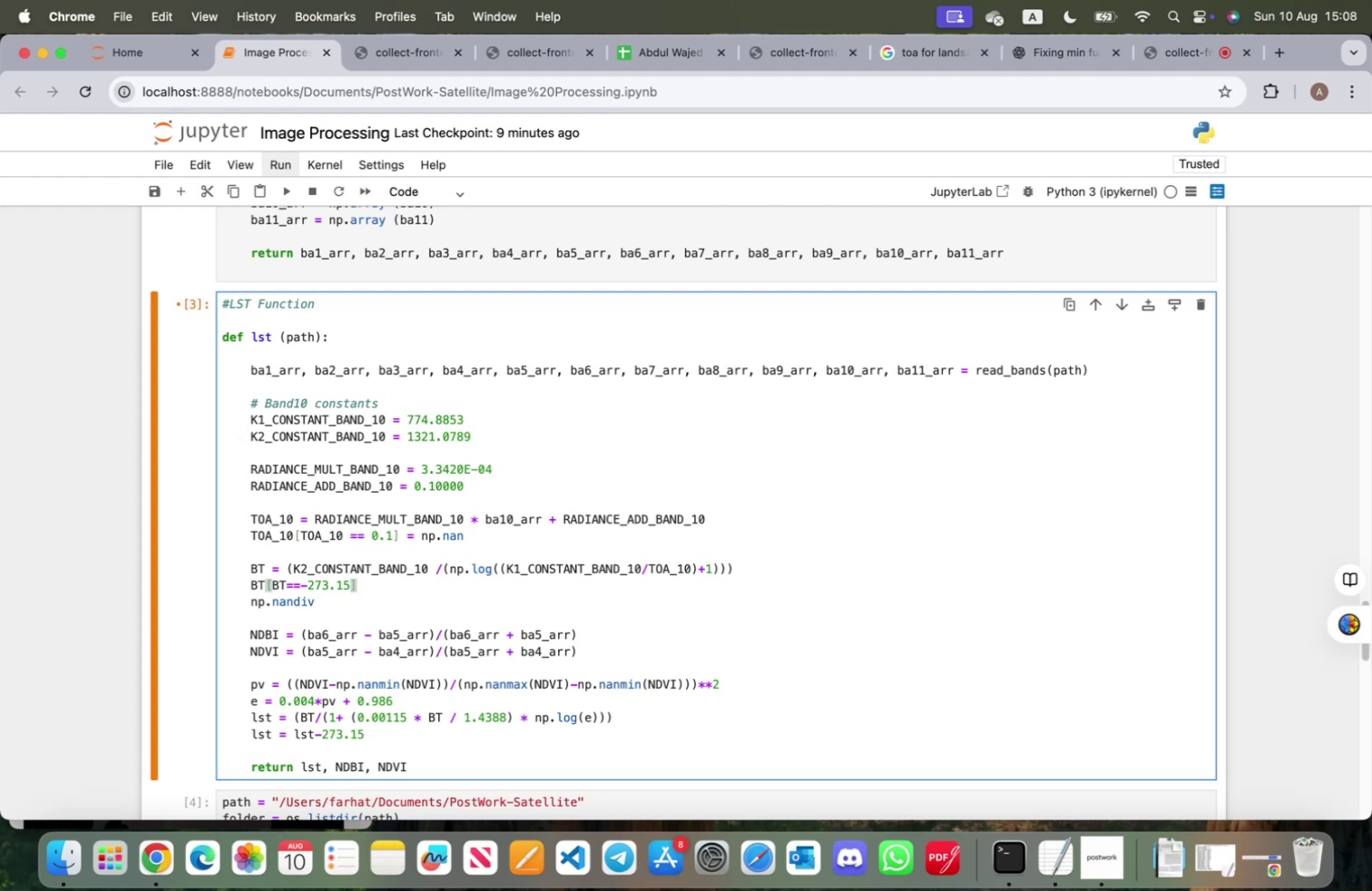 
type(=np.nan)
 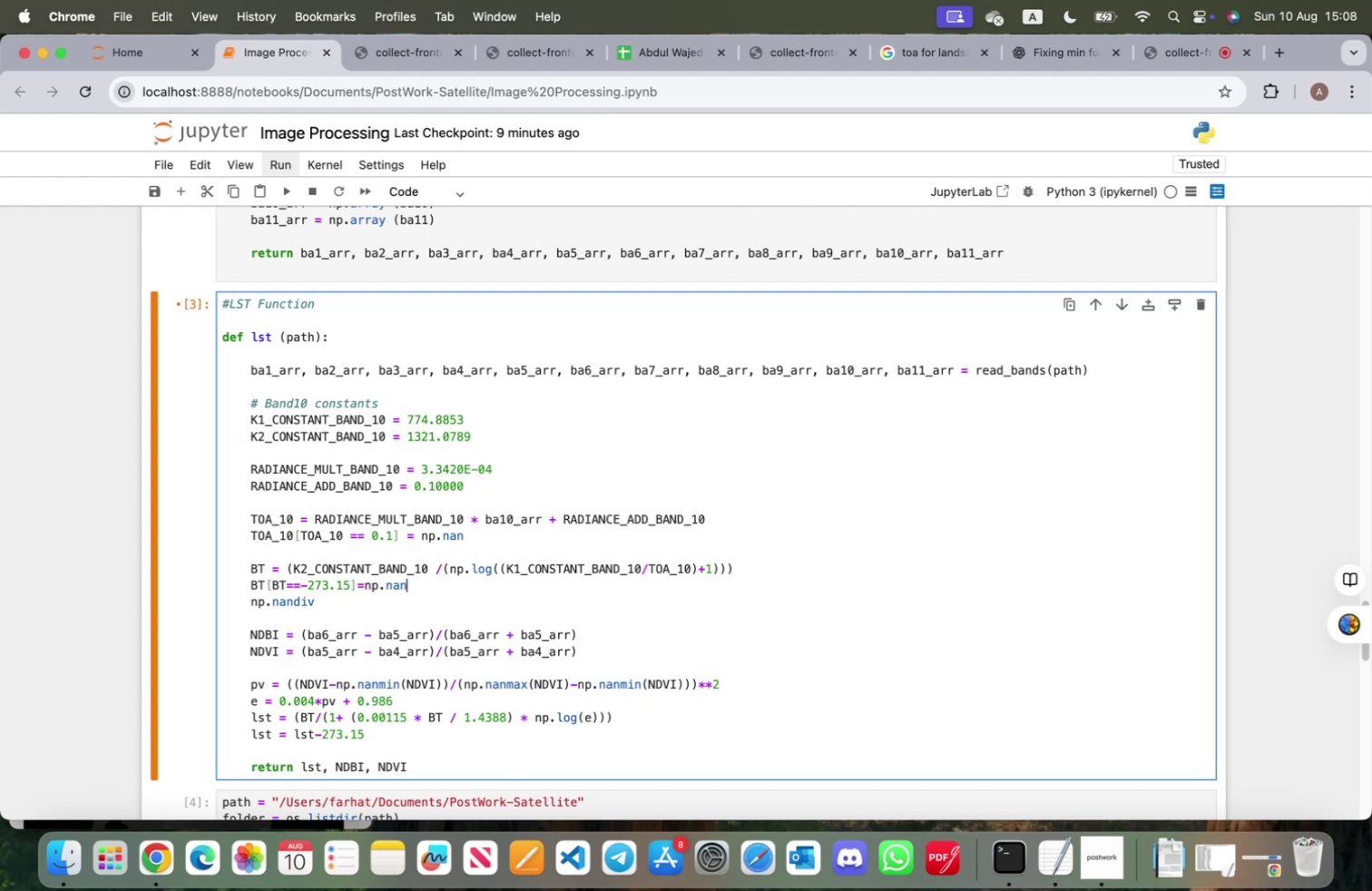 
key(Shift+ShiftRight)
 